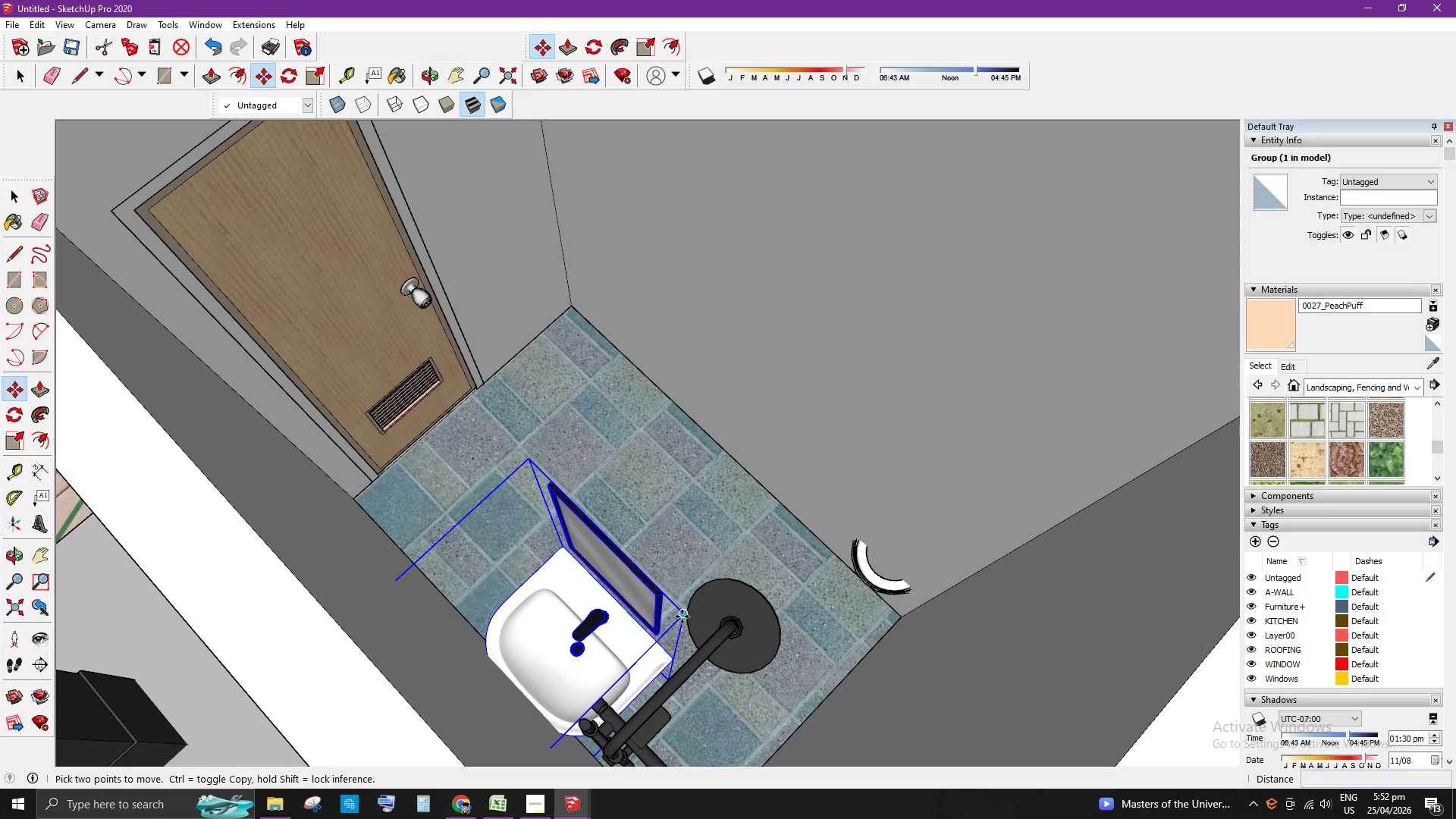 
left_click([682, 617])
 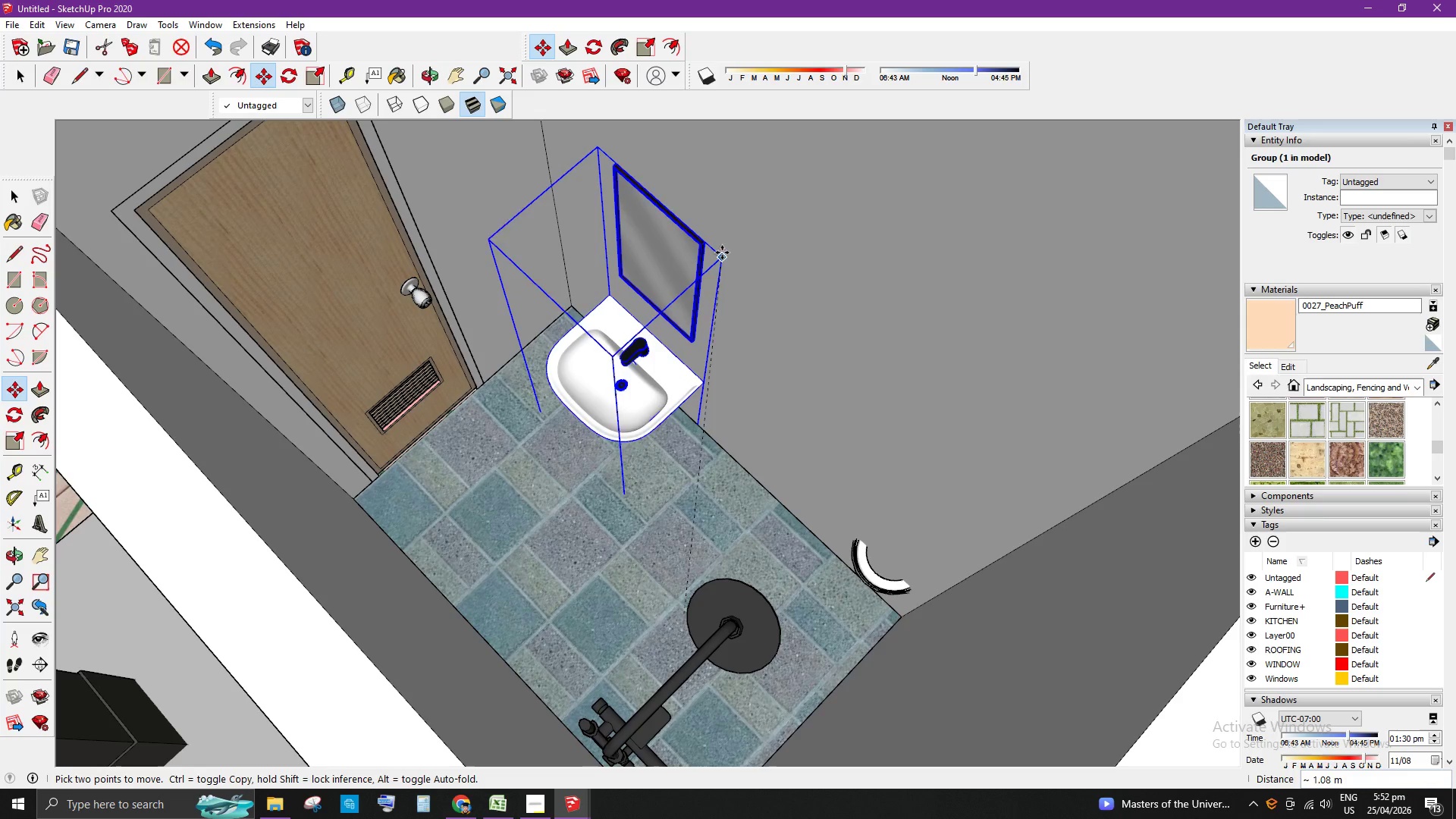 
left_click([720, 234])
 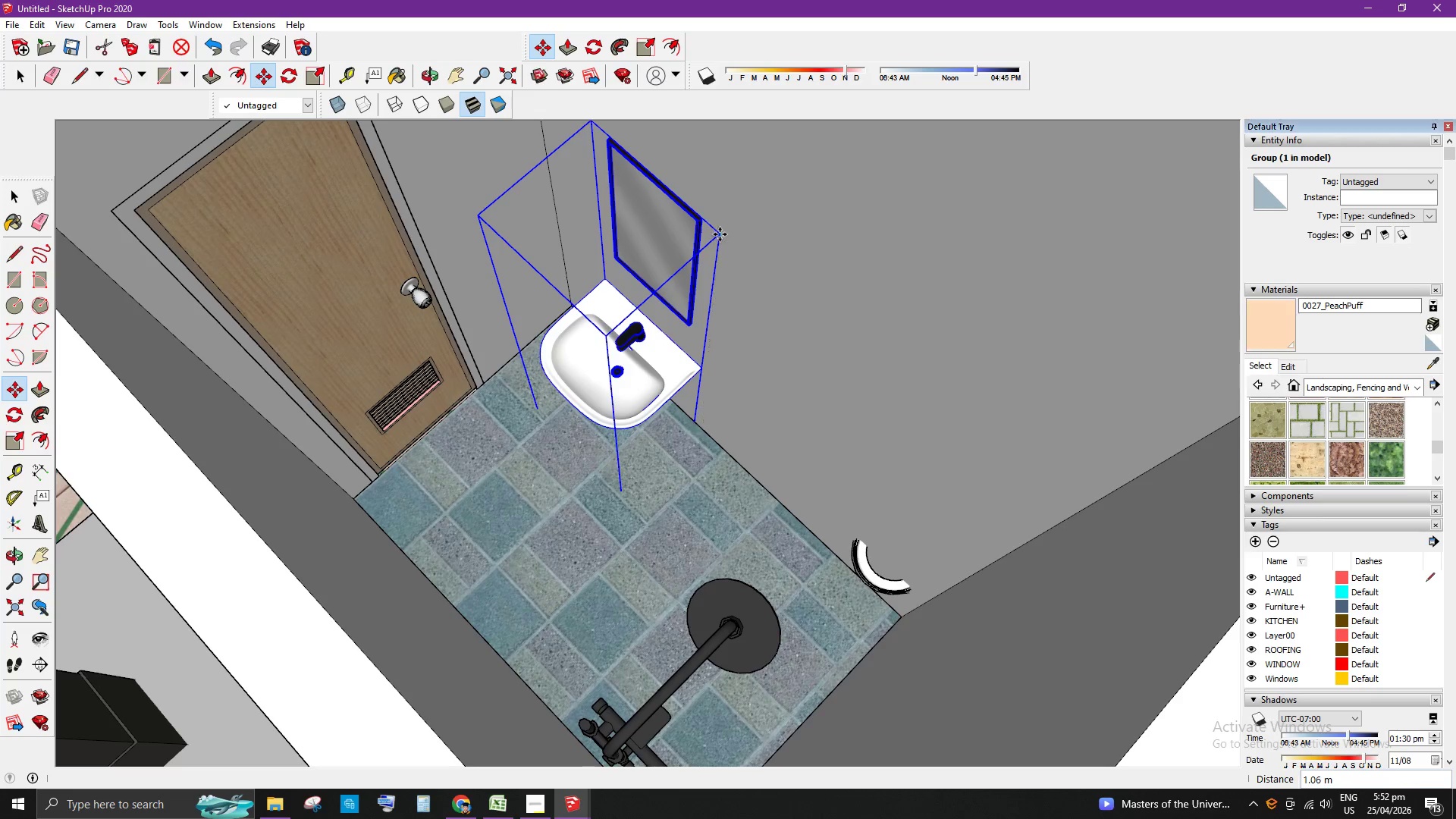 
key(Space)
 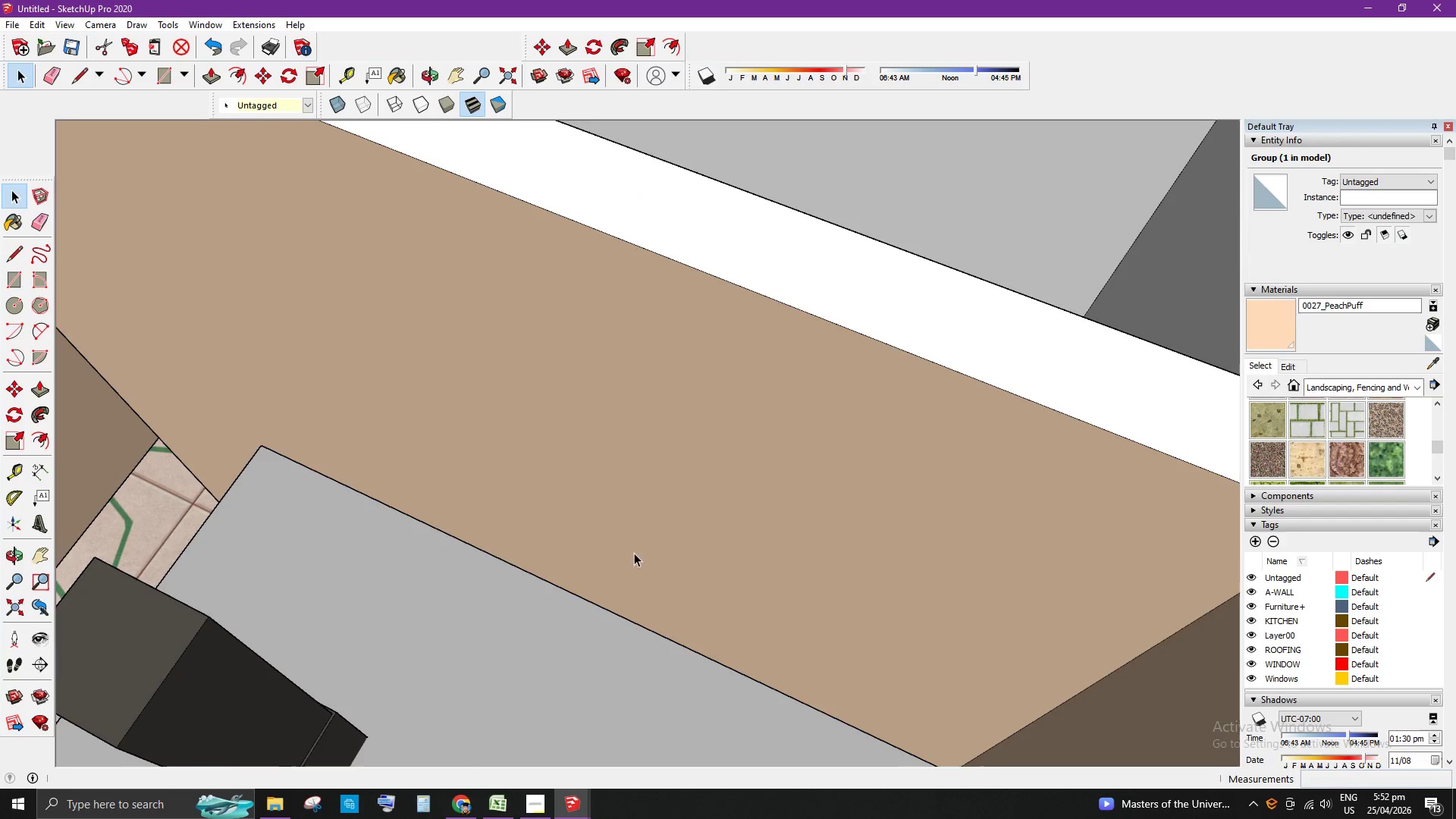 
scroll: coordinate [419, 645], scroll_direction: down, amount: 9.0
 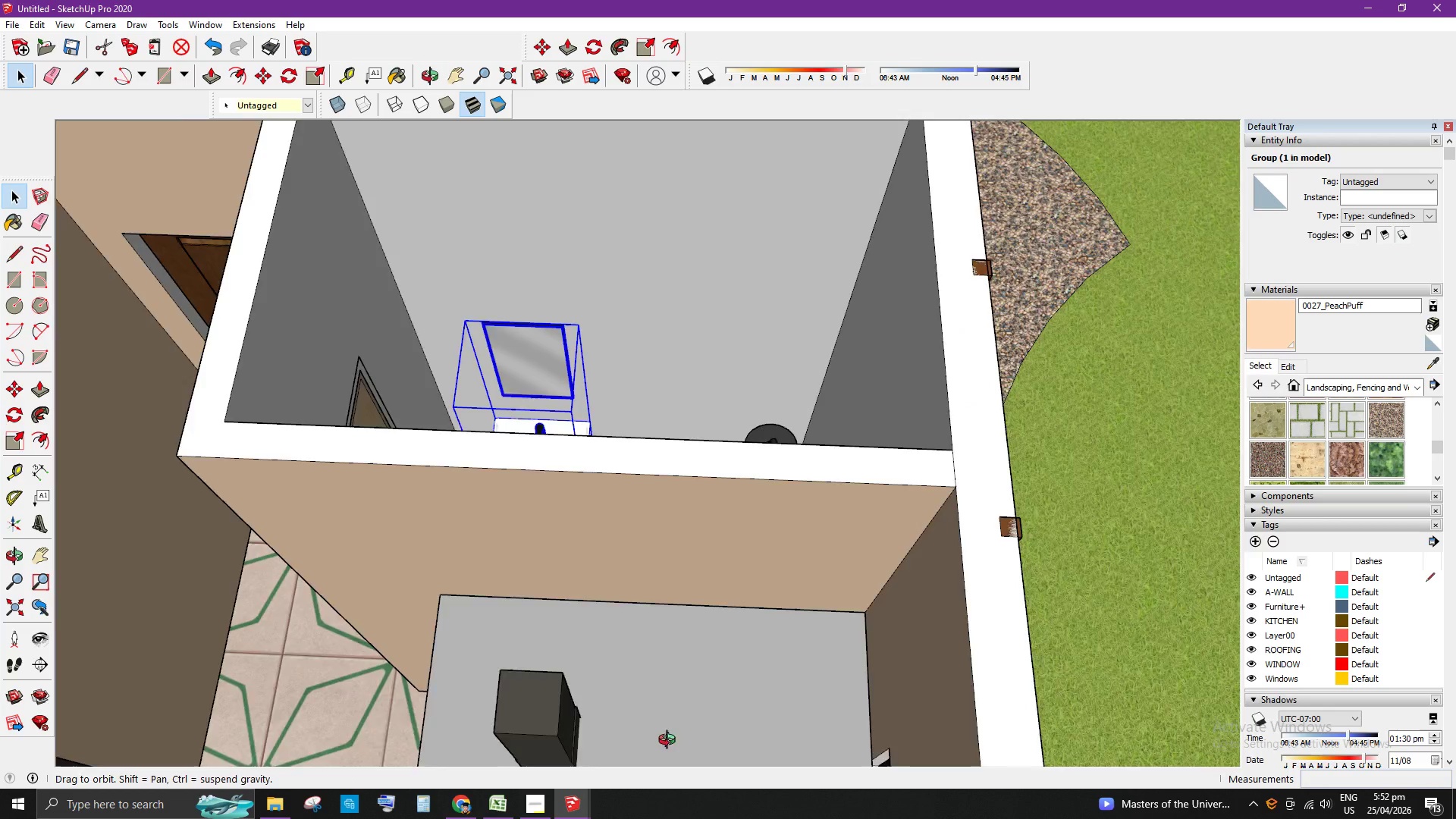 
scroll: coordinate [672, 426], scroll_direction: up, amount: 1.0
 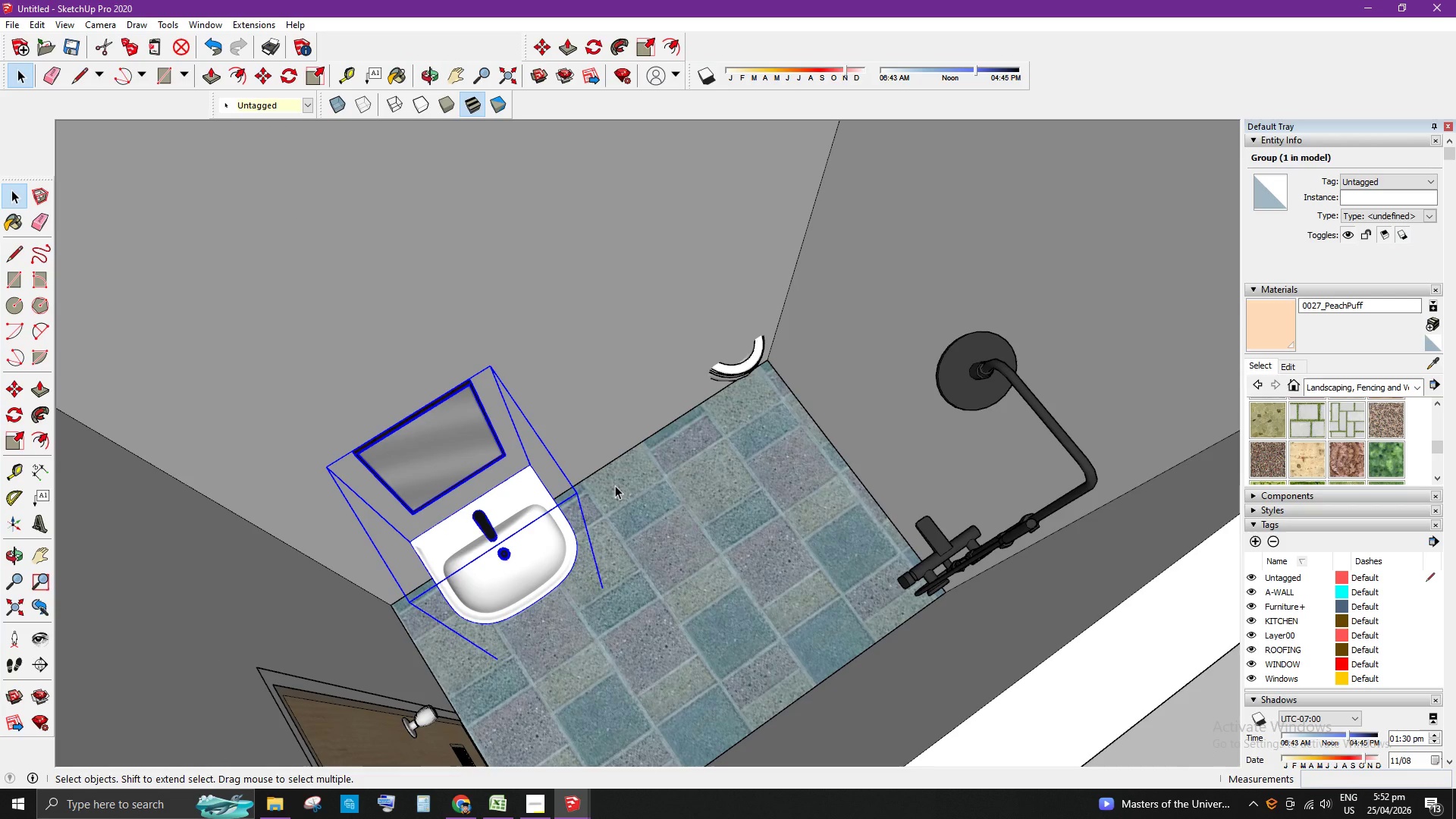 
key(T)
 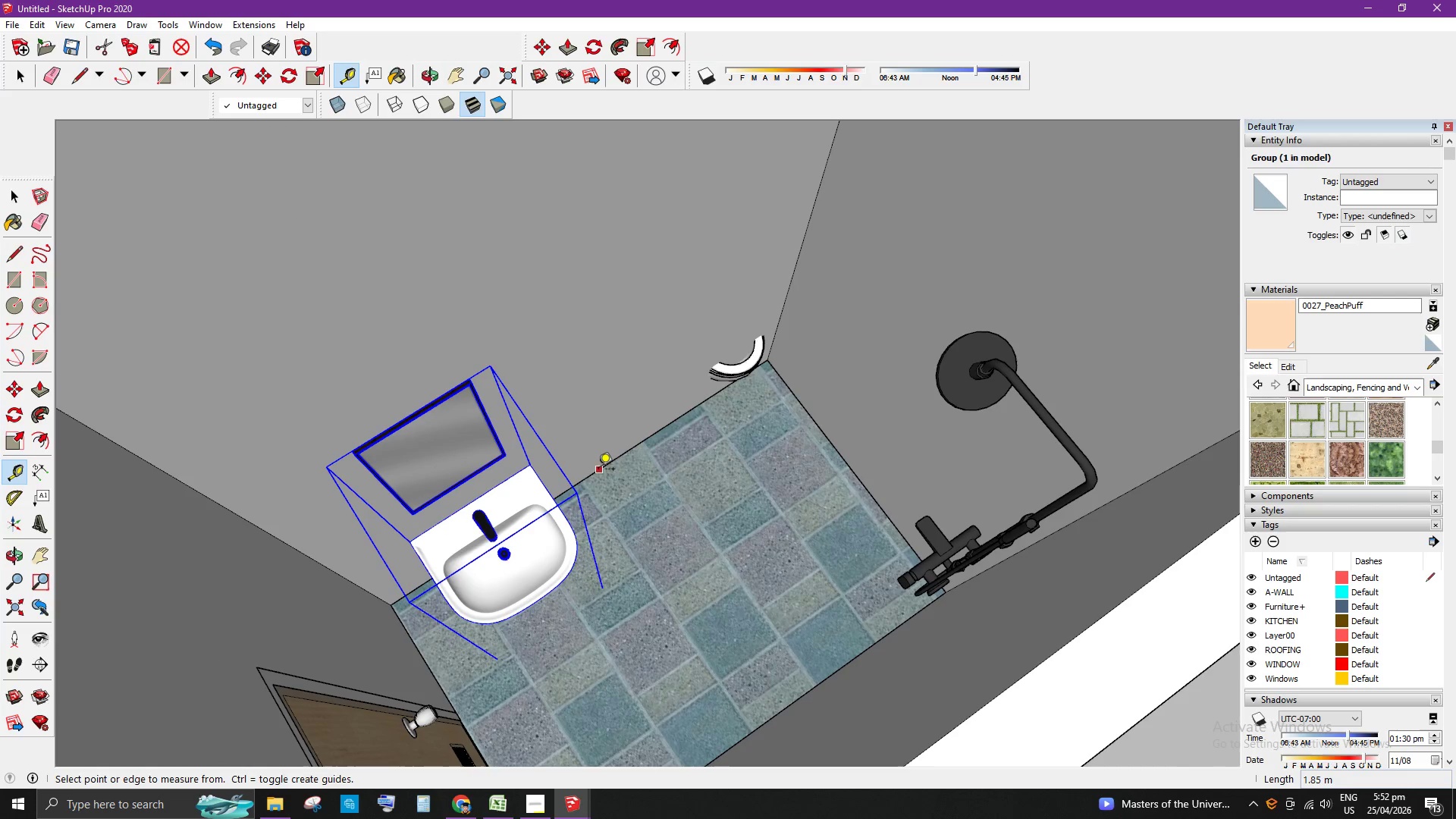 
left_click([597, 469])
 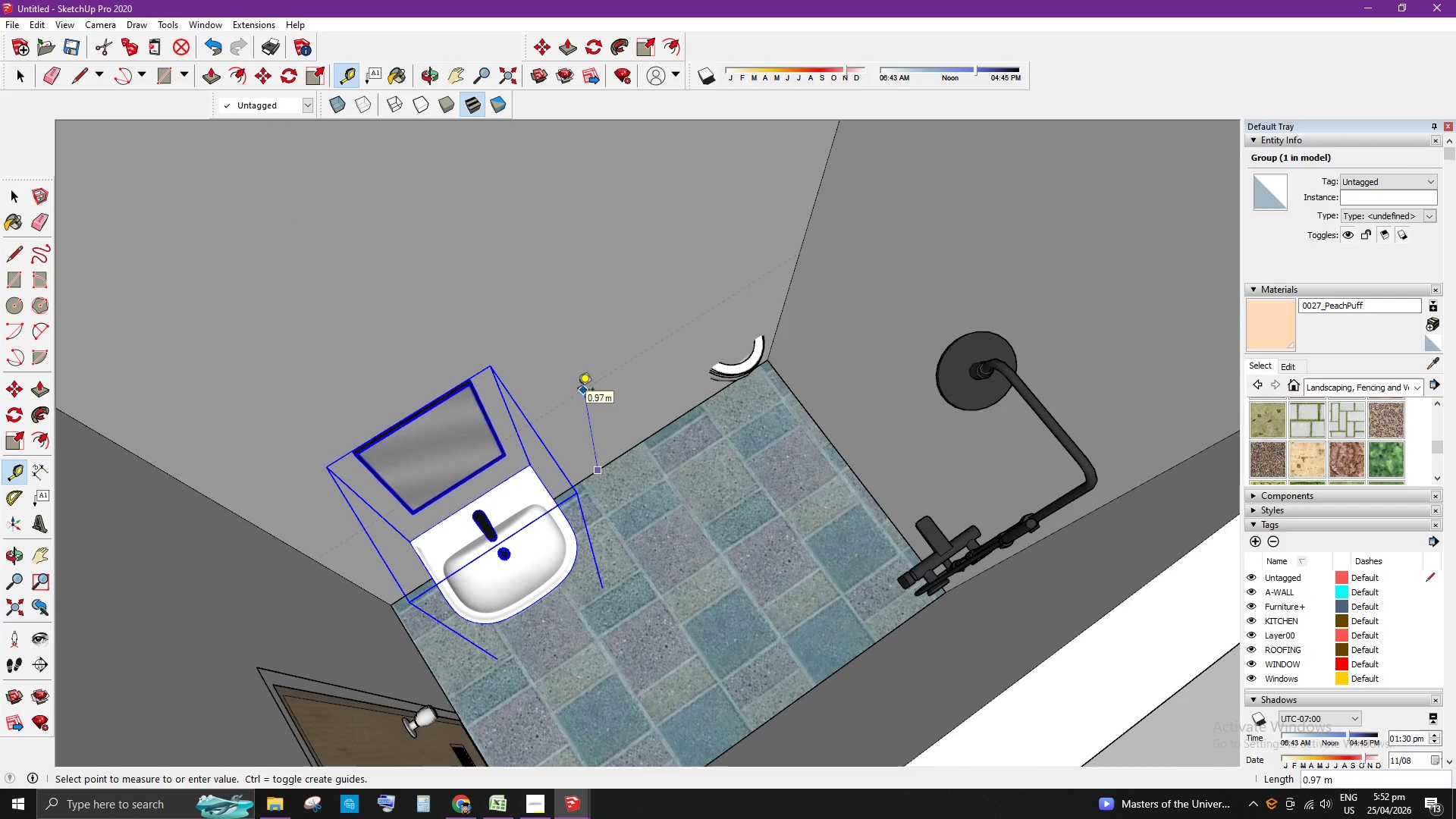 
key(Numpad9)
 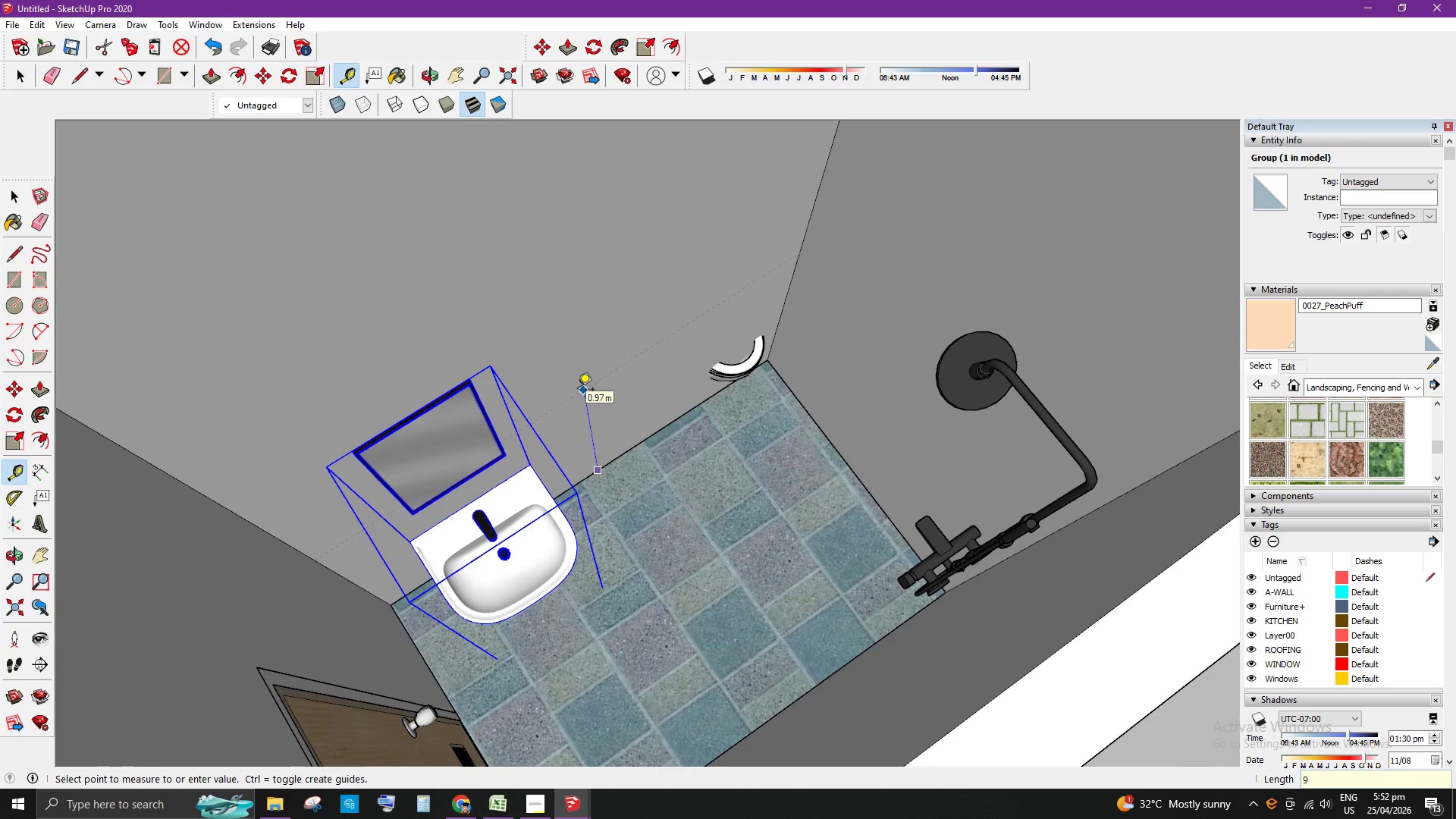 
key(Enter)
 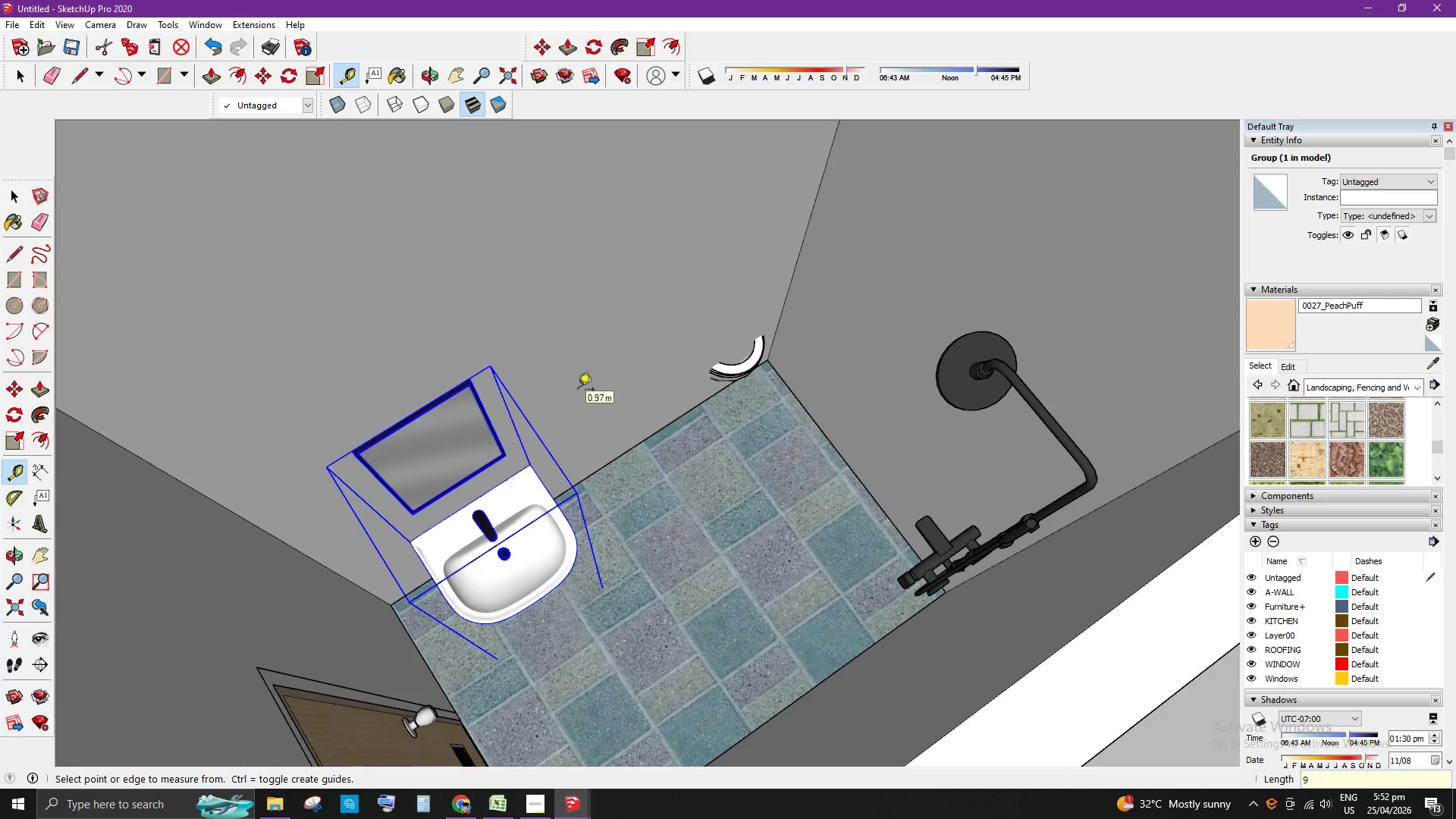 
key(Escape)
 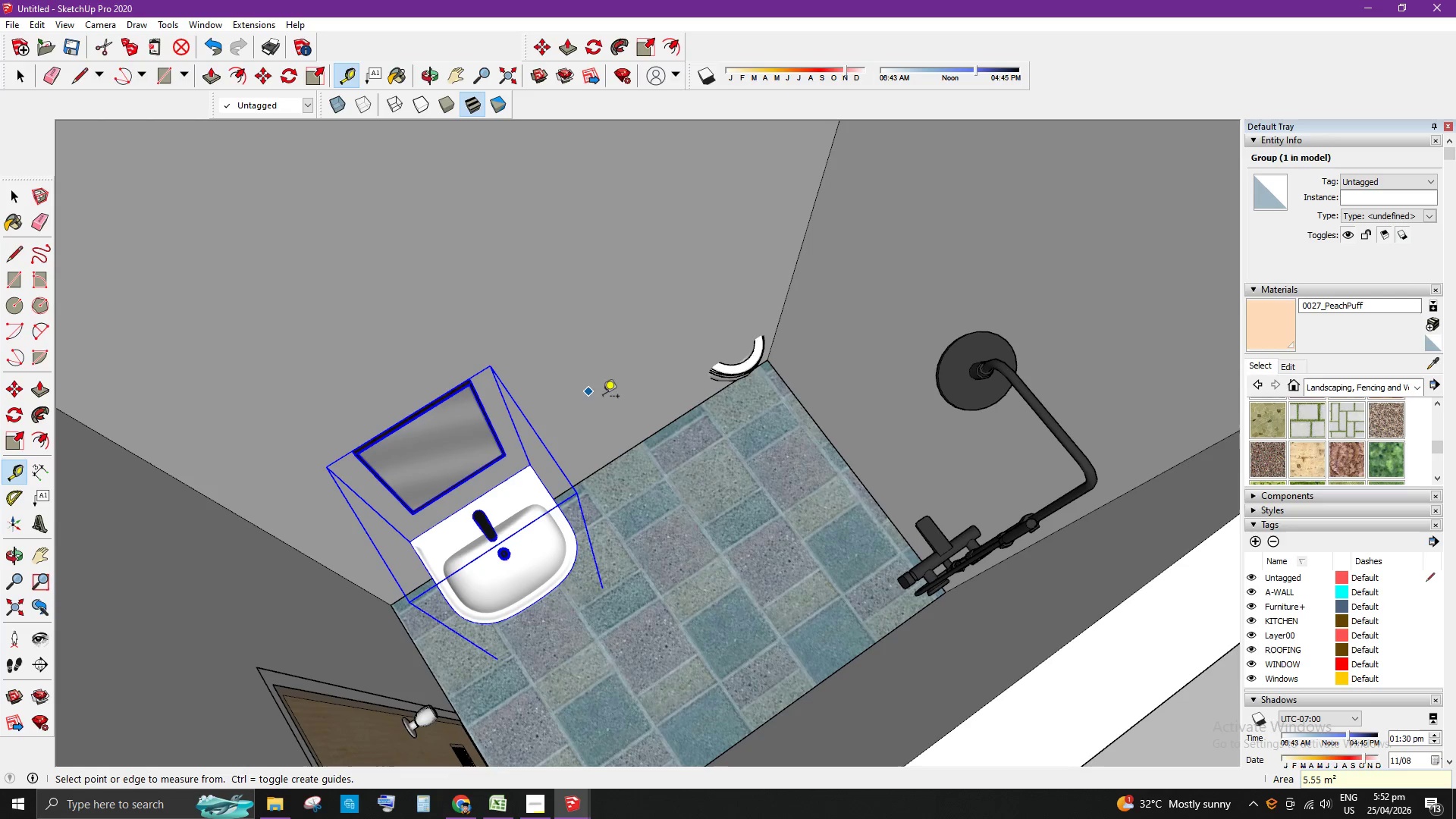 
key(Escape)
 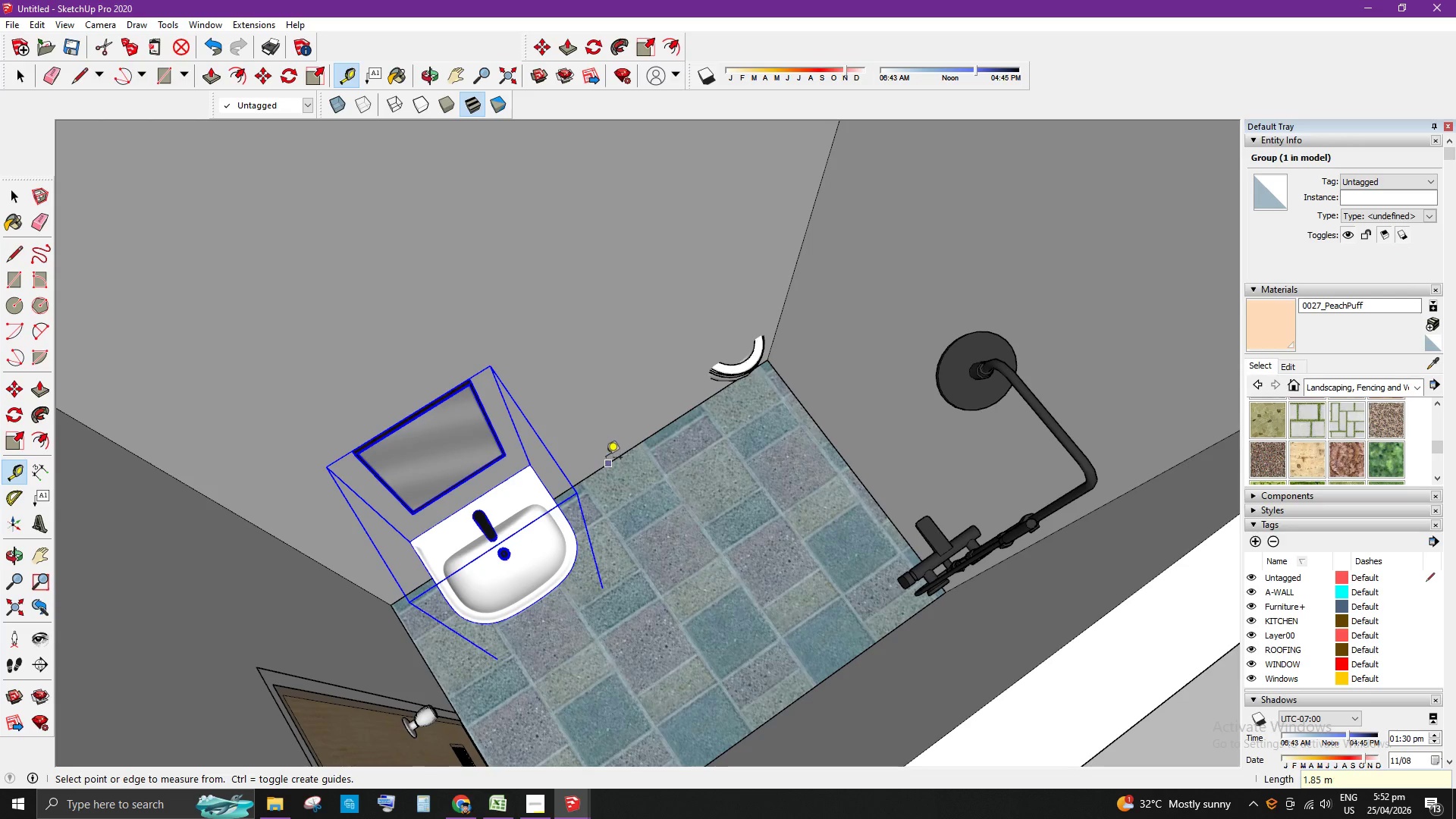 
left_click([606, 459])
 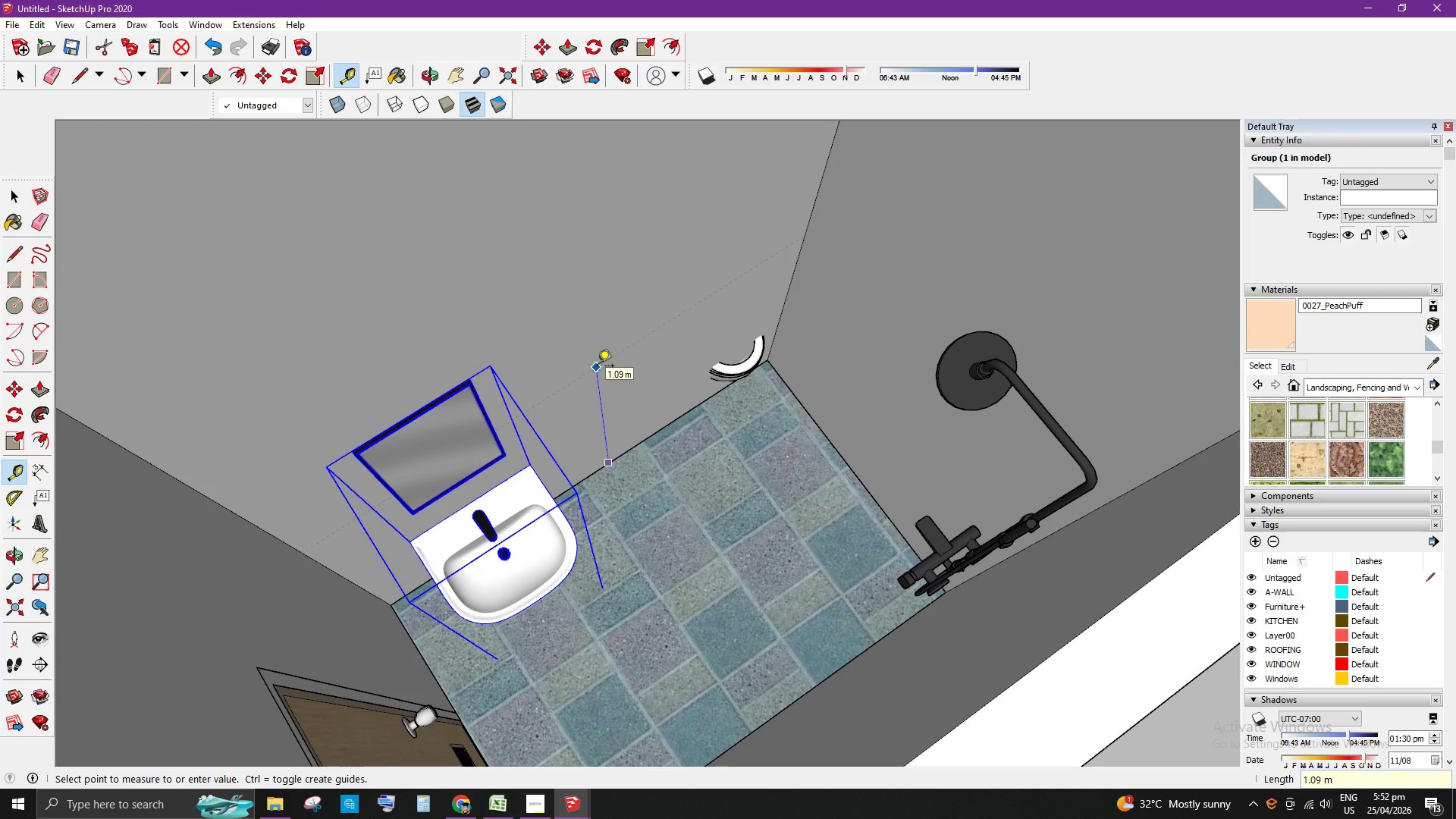 
key(NumpadDecimal)
 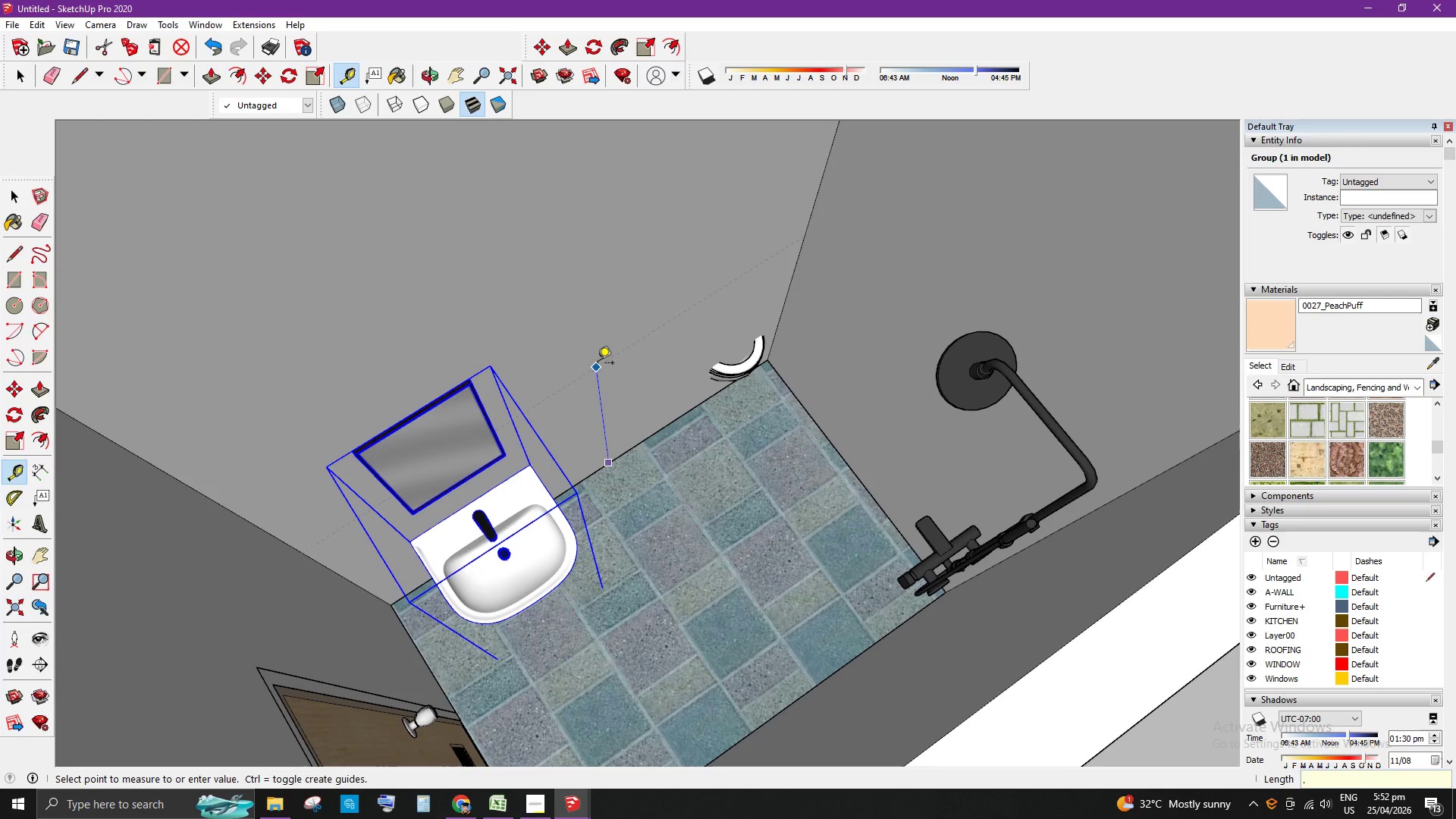 
key(Numpad9)
 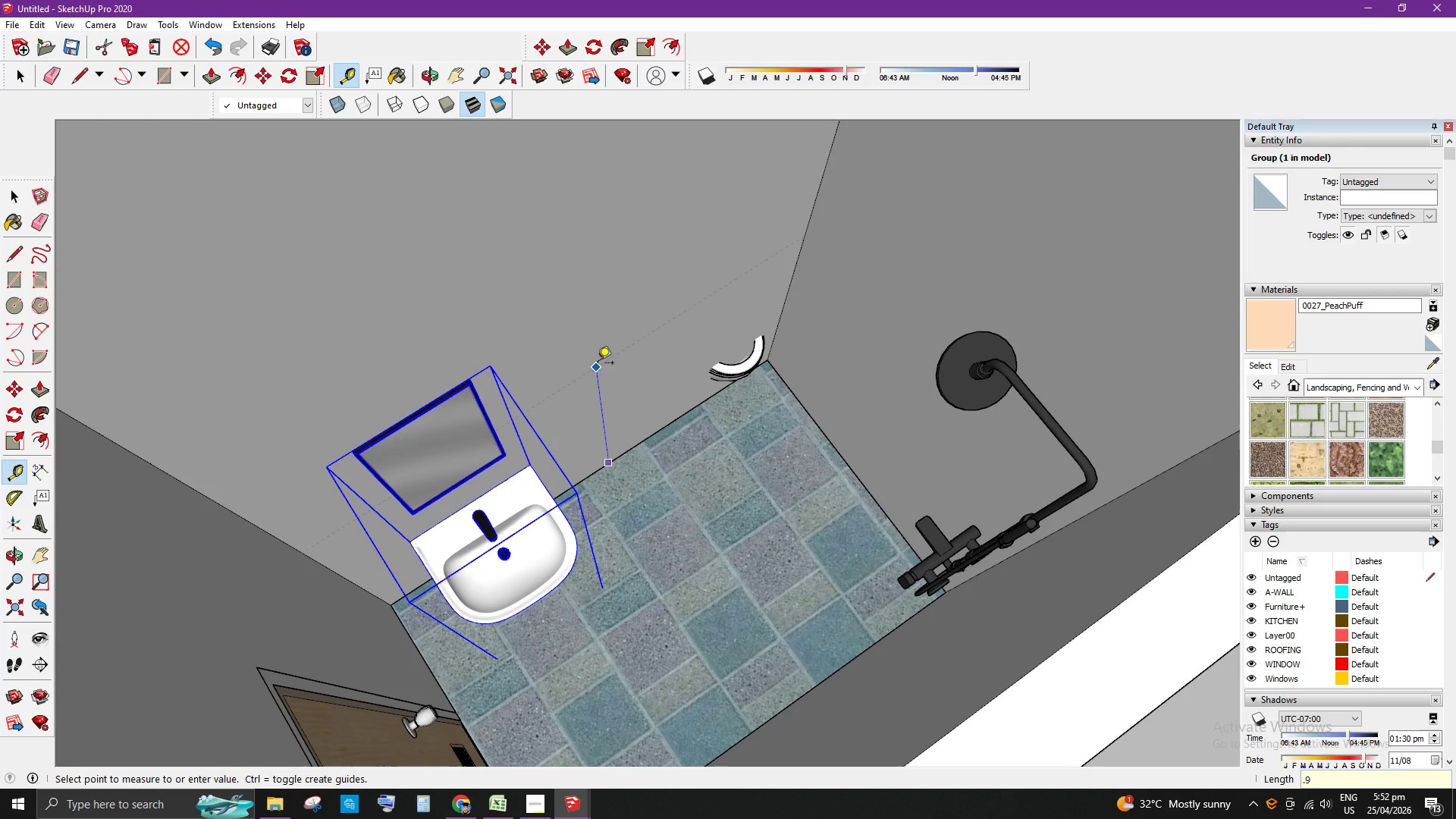 
key(Enter)
 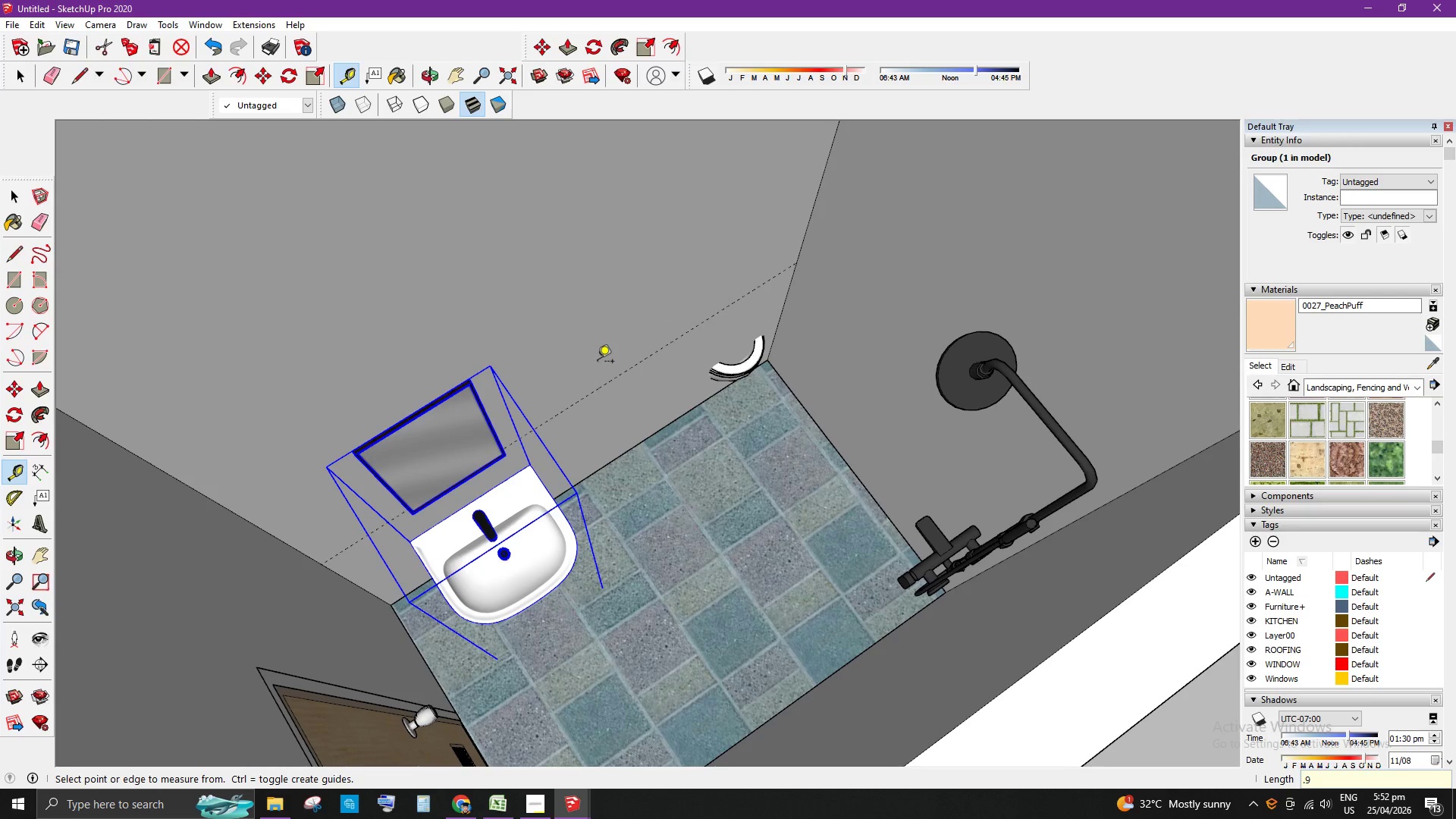 
key(Space)
 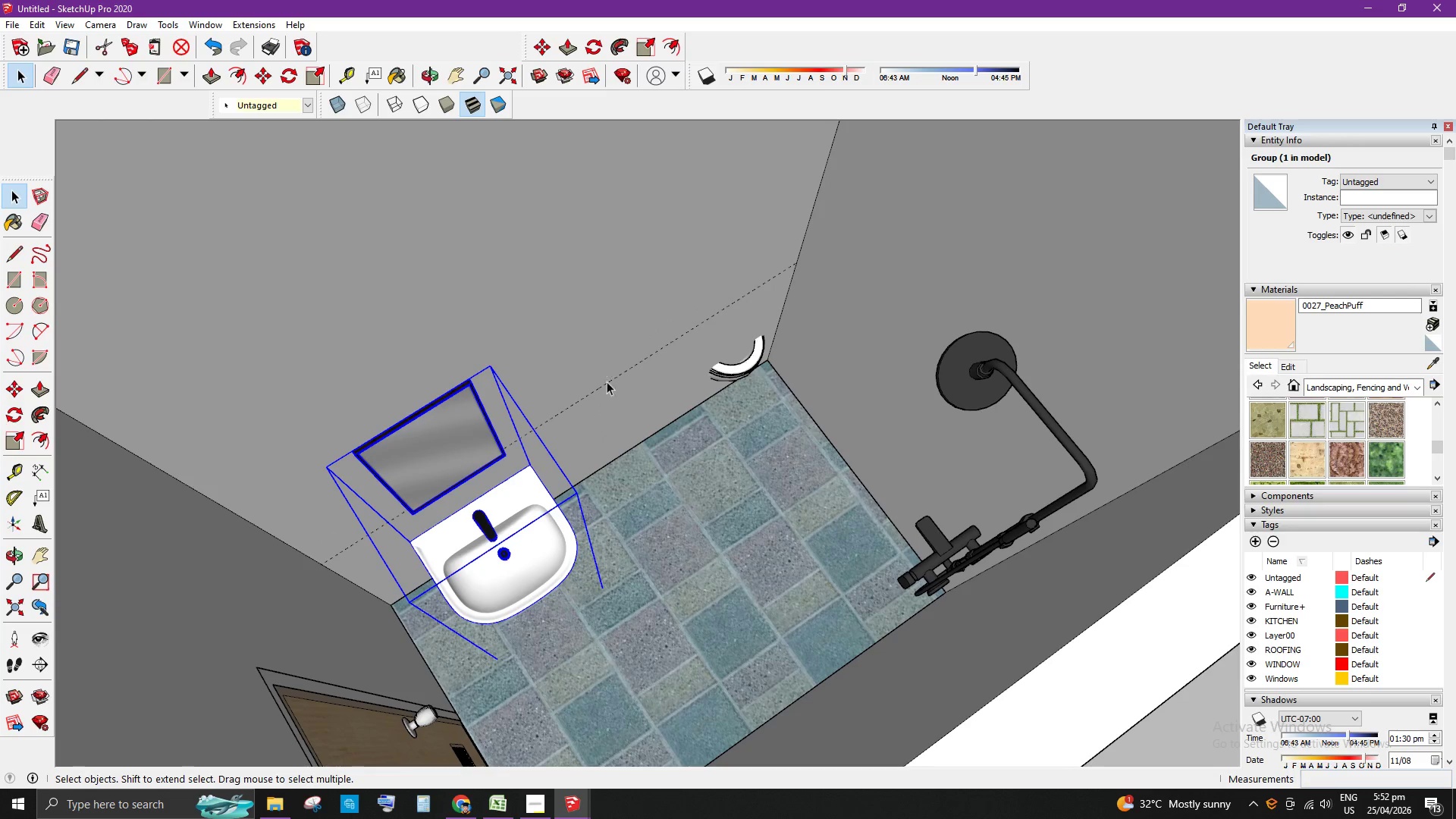 
scroll: coordinate [530, 361], scroll_direction: up, amount: 6.0
 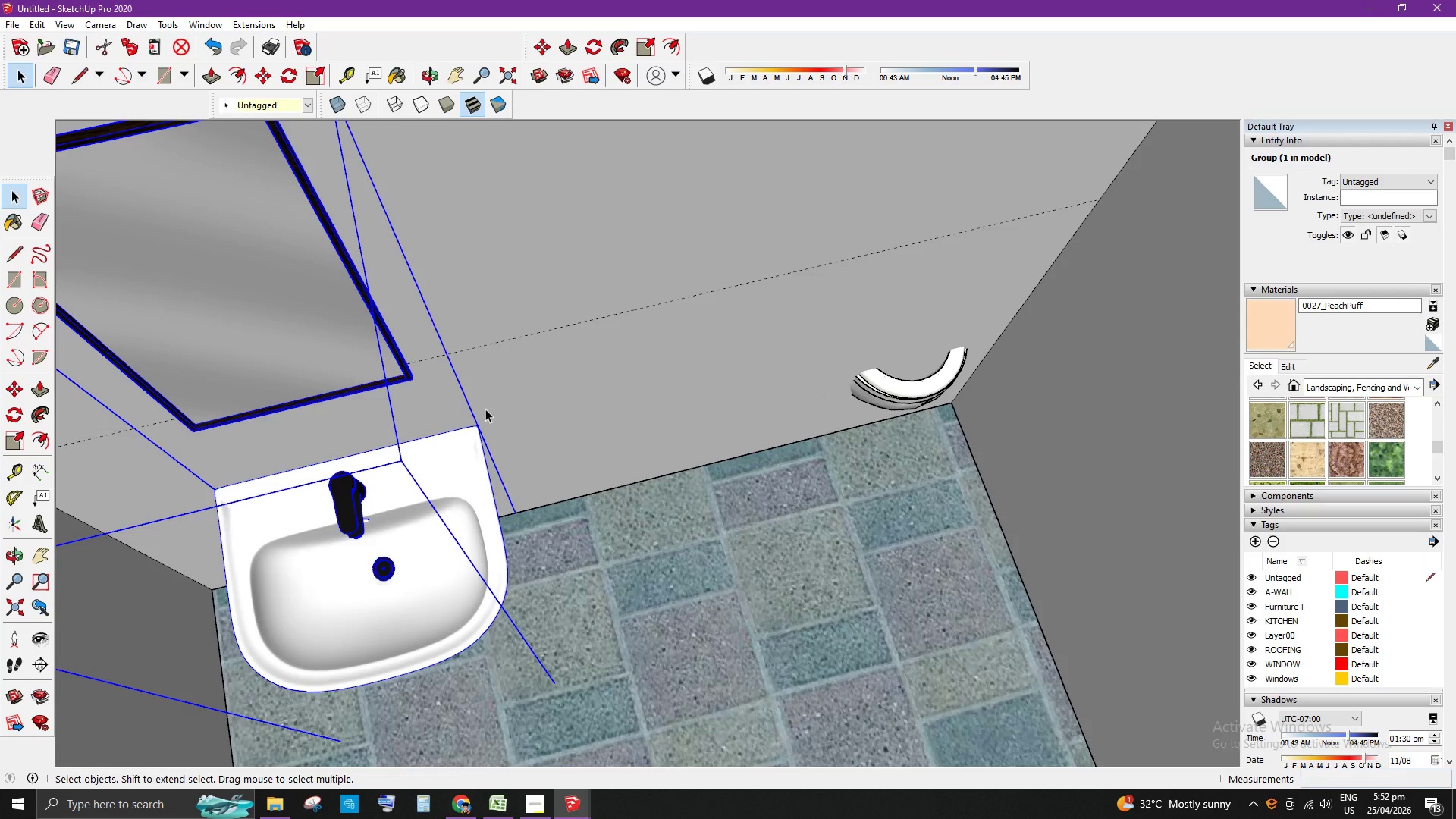 
key(M)
 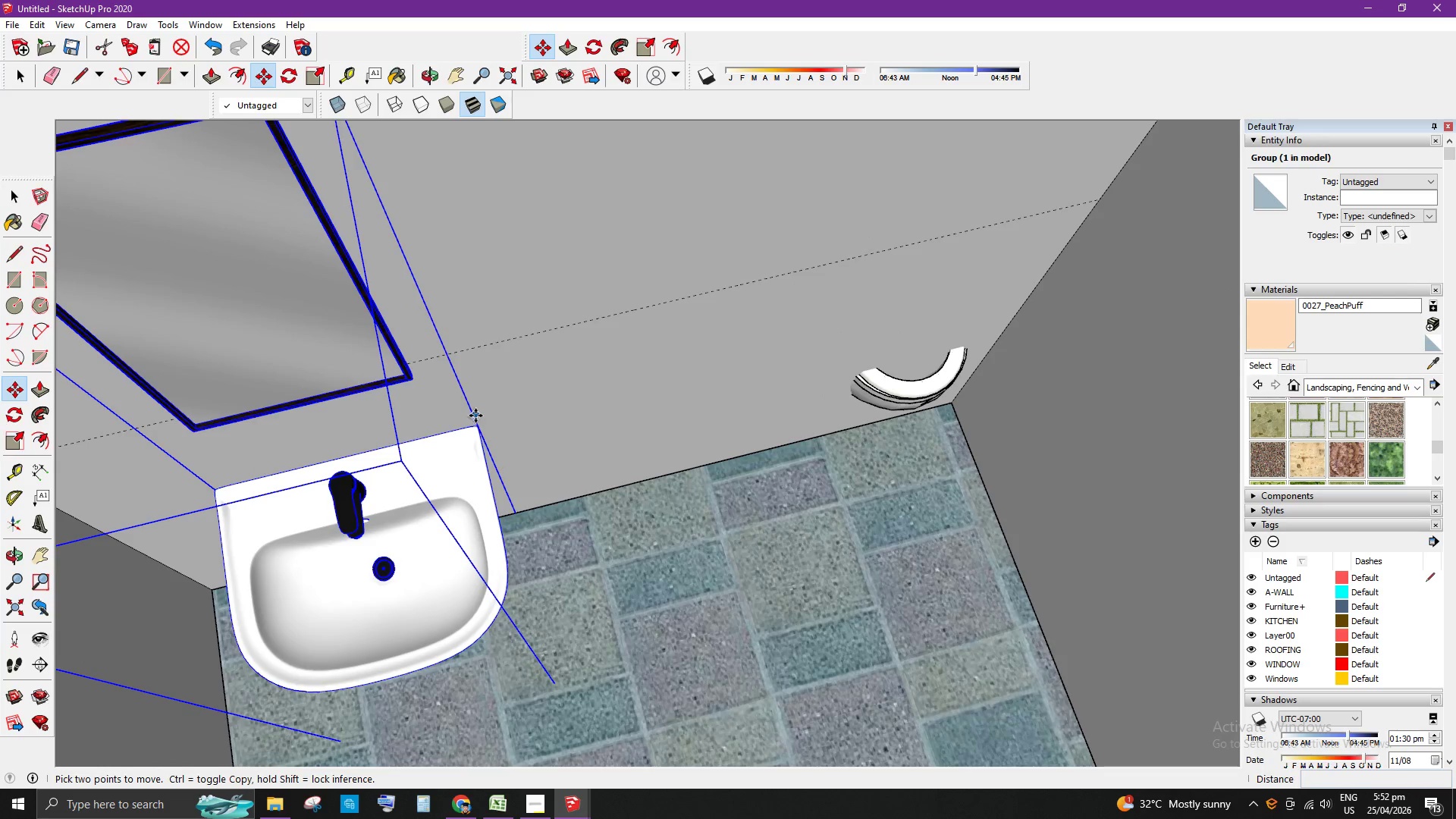 
left_click([474, 419])
 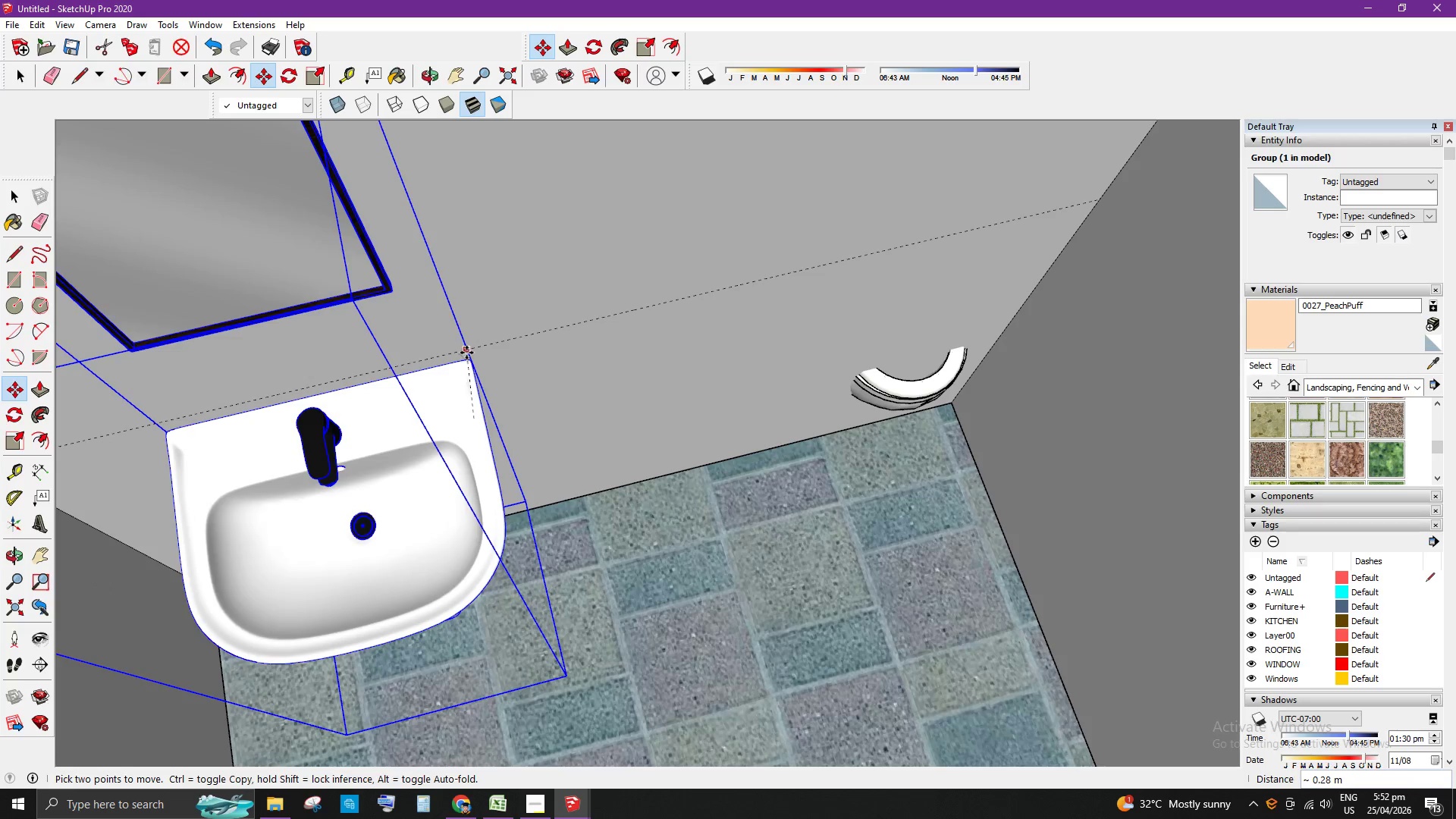 
left_click([464, 351])
 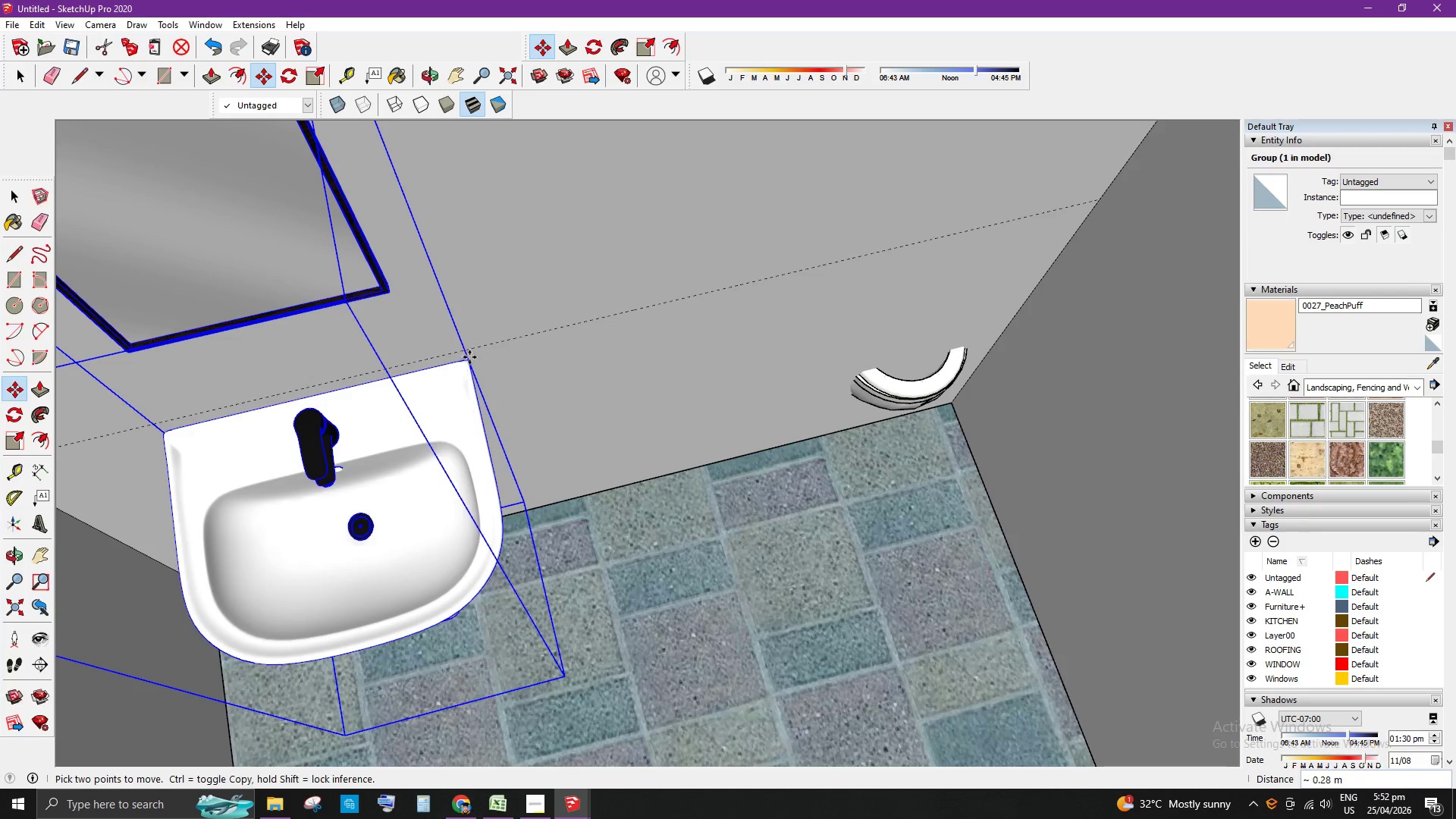 
key(Space)
 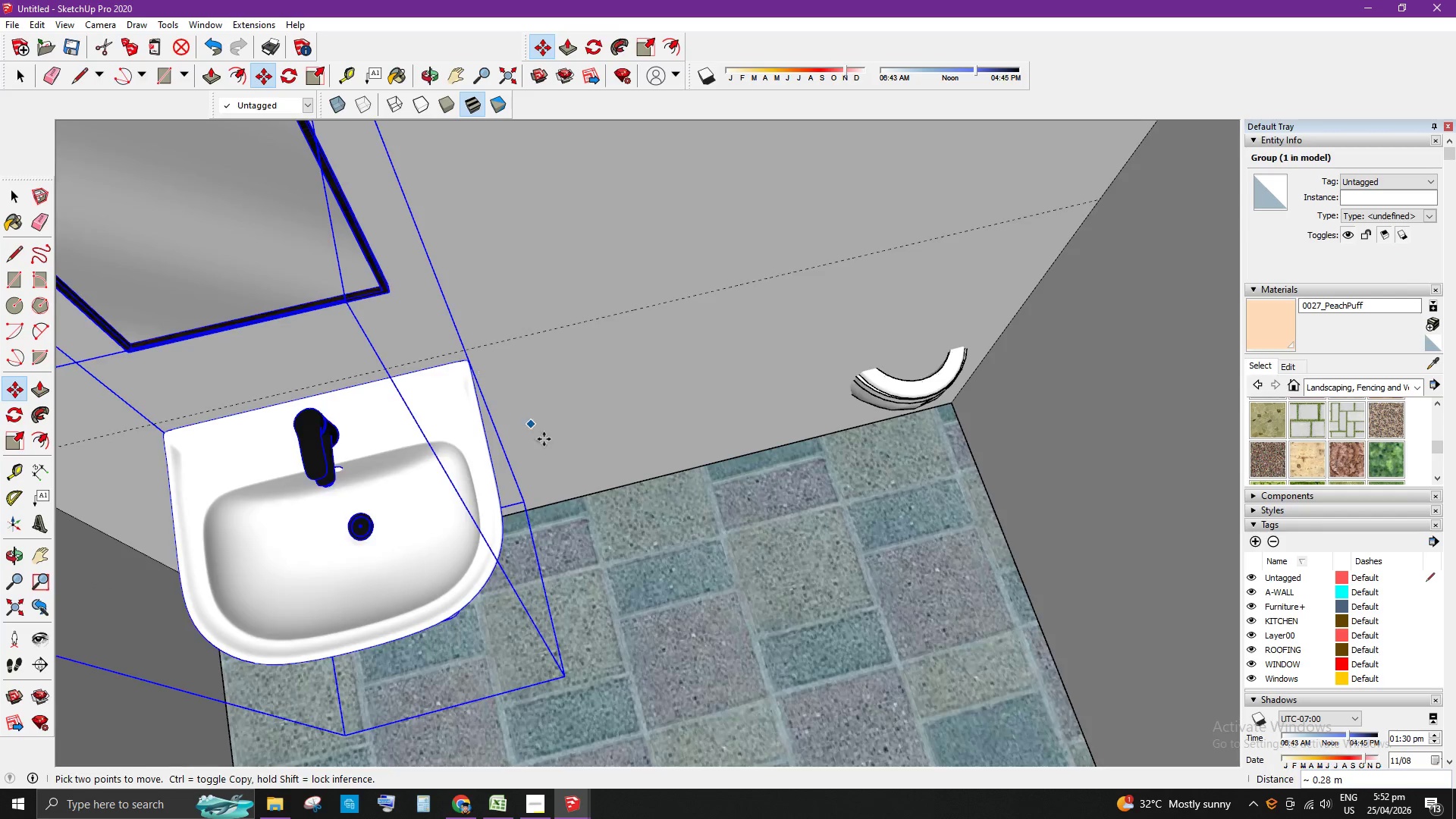 
scroll: coordinate [678, 554], scroll_direction: down, amount: 9.0
 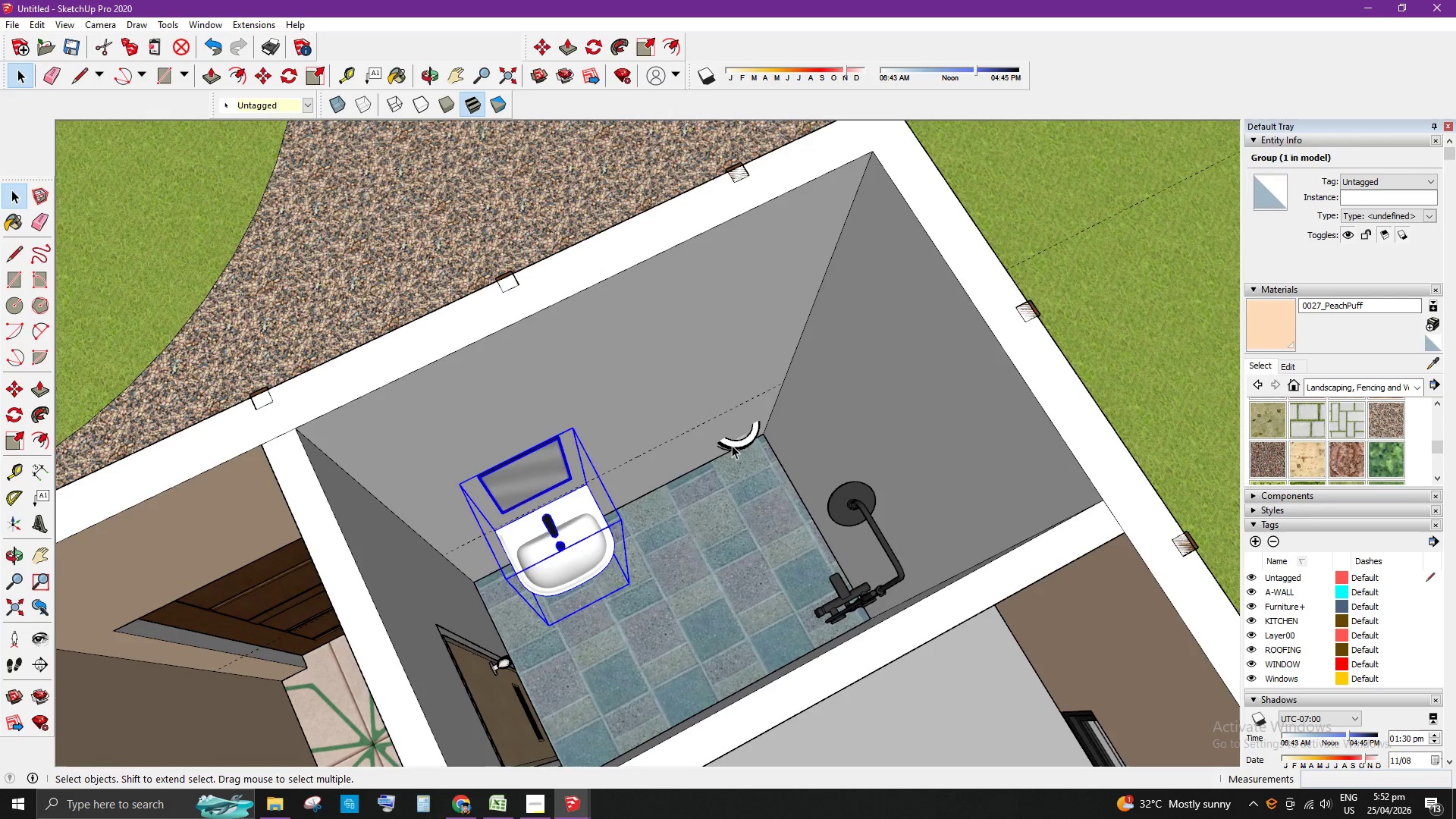 
scroll: coordinate [739, 457], scroll_direction: up, amount: 1.0
 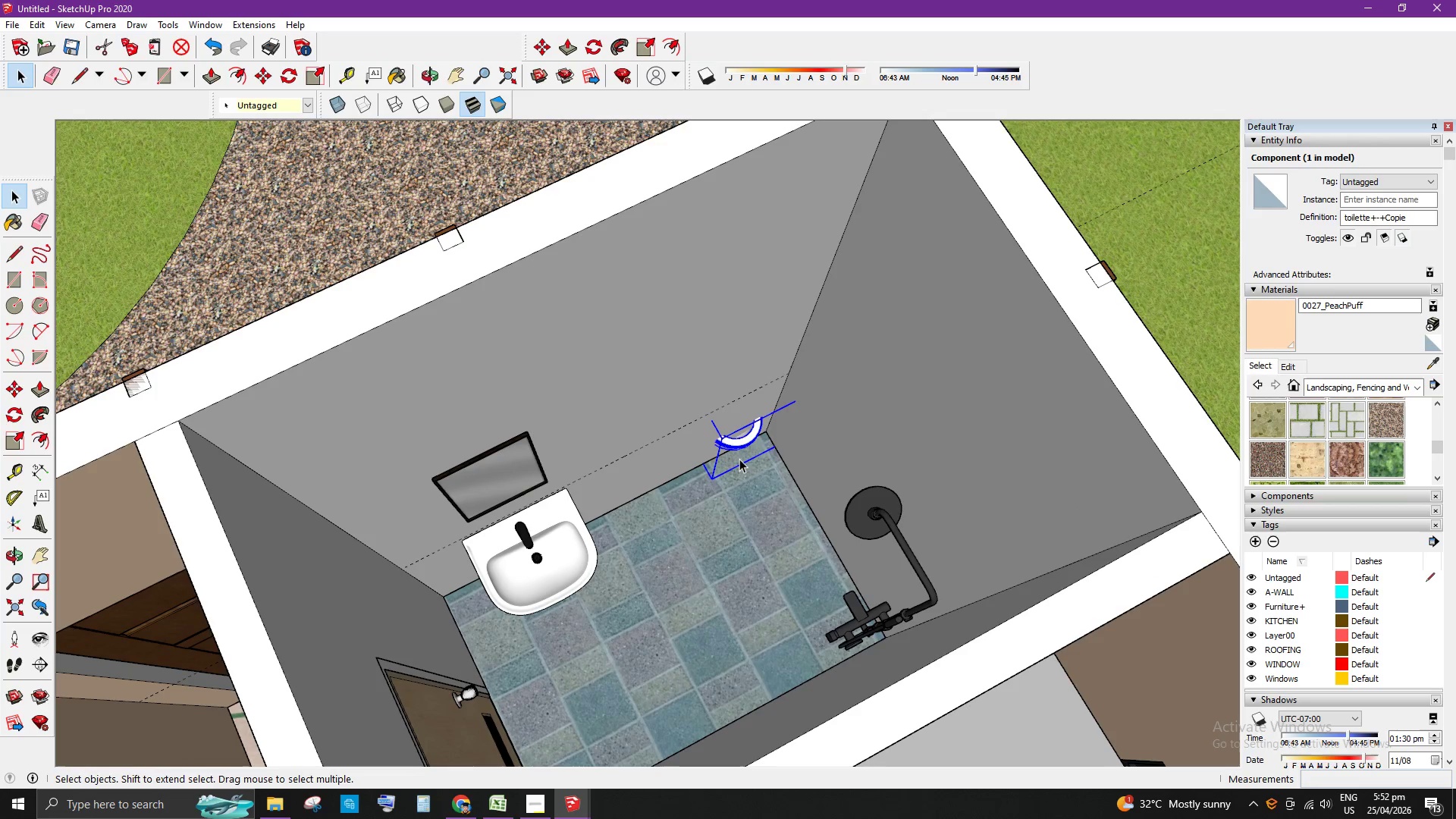 
key(M)
 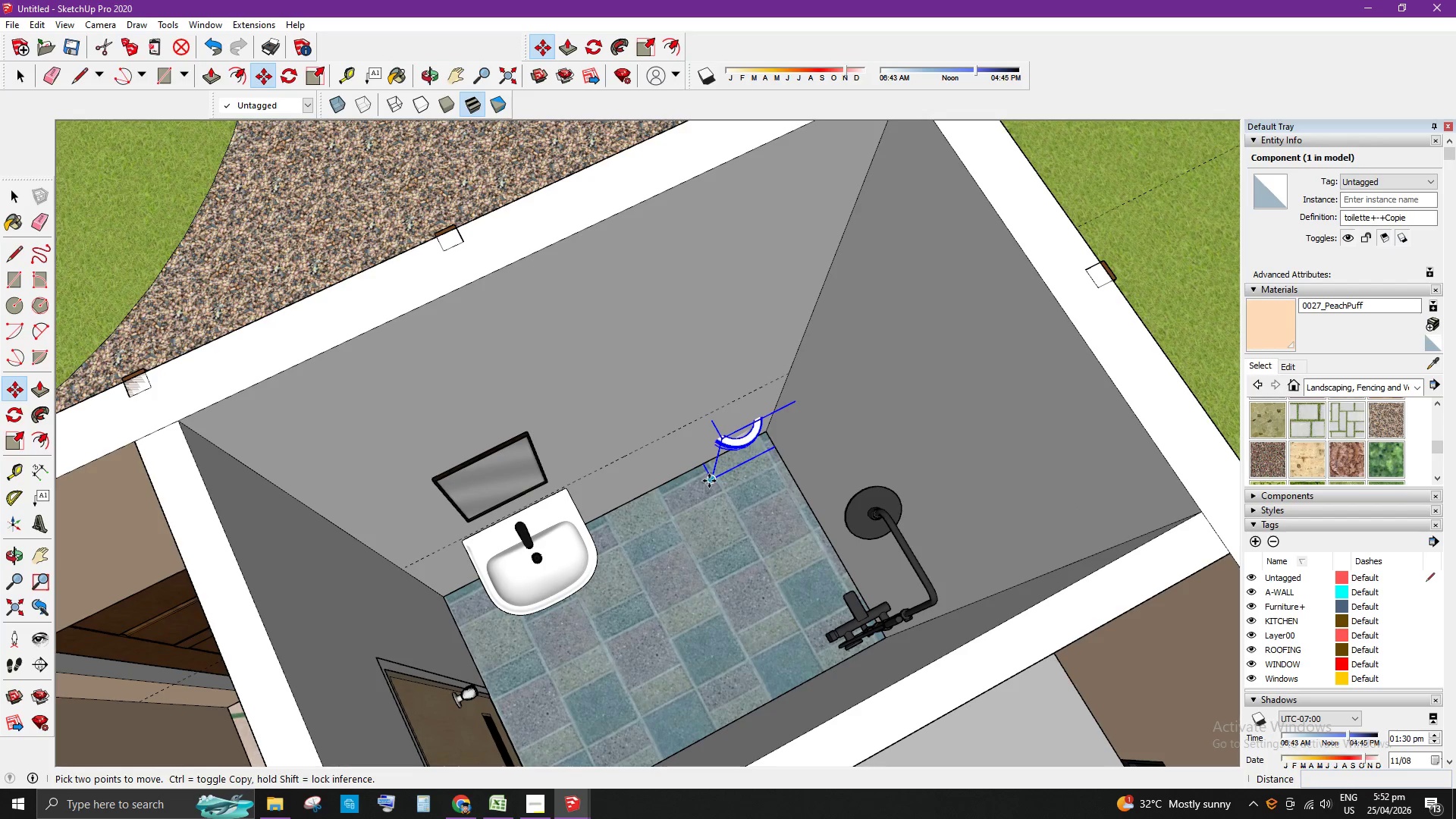 
left_click([710, 479])
 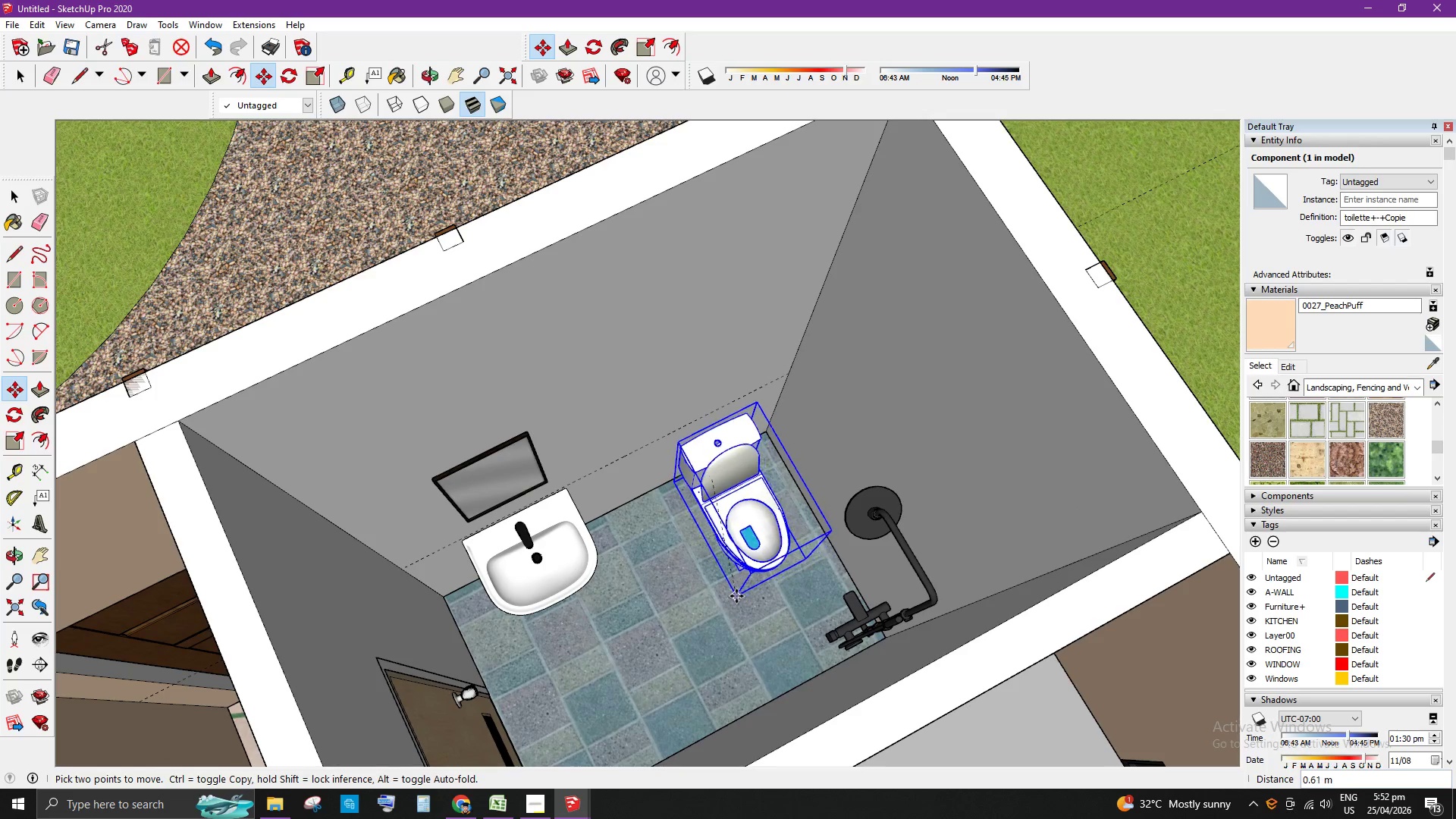 
left_click([736, 595])
 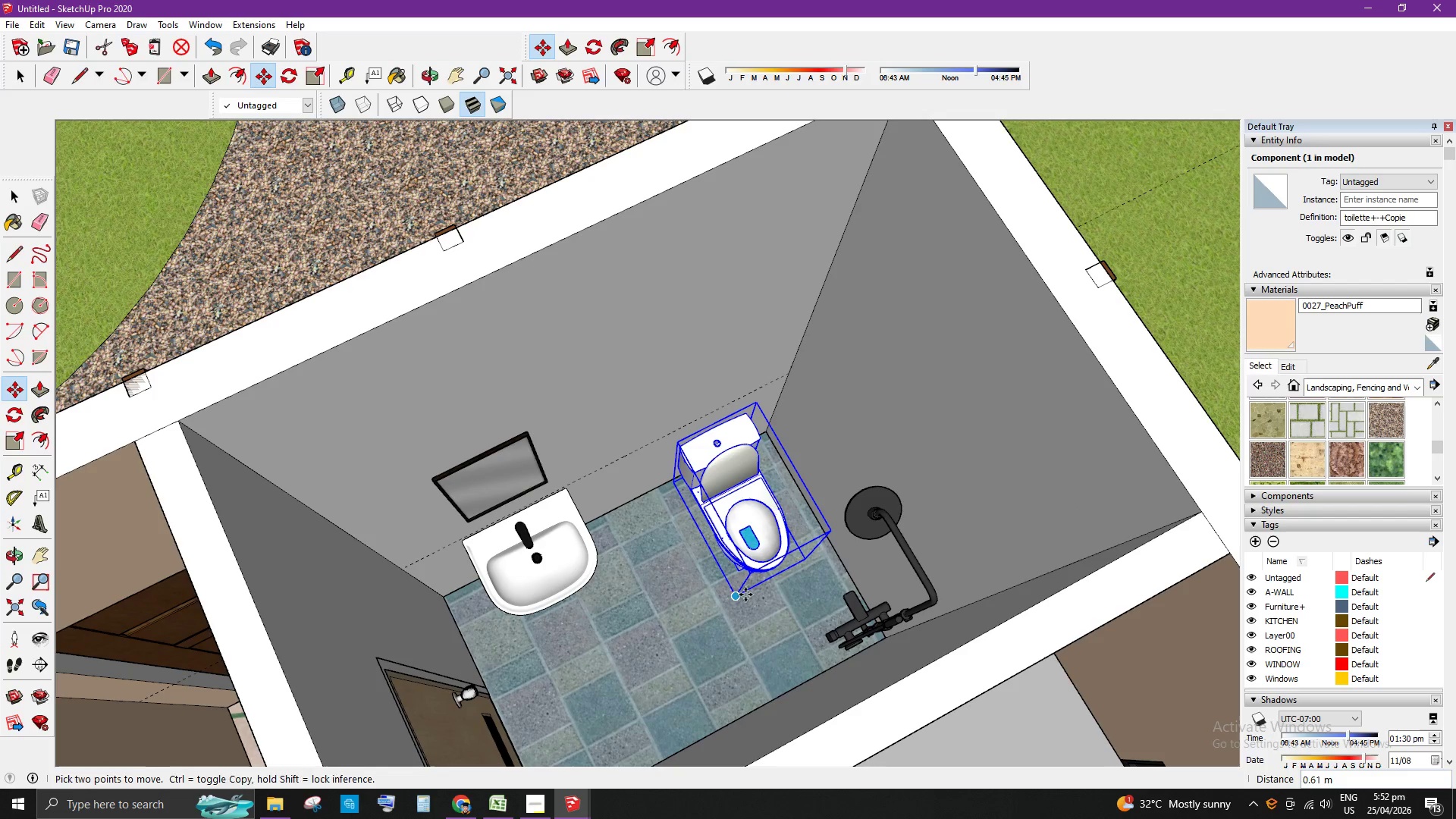 
key(Space)
 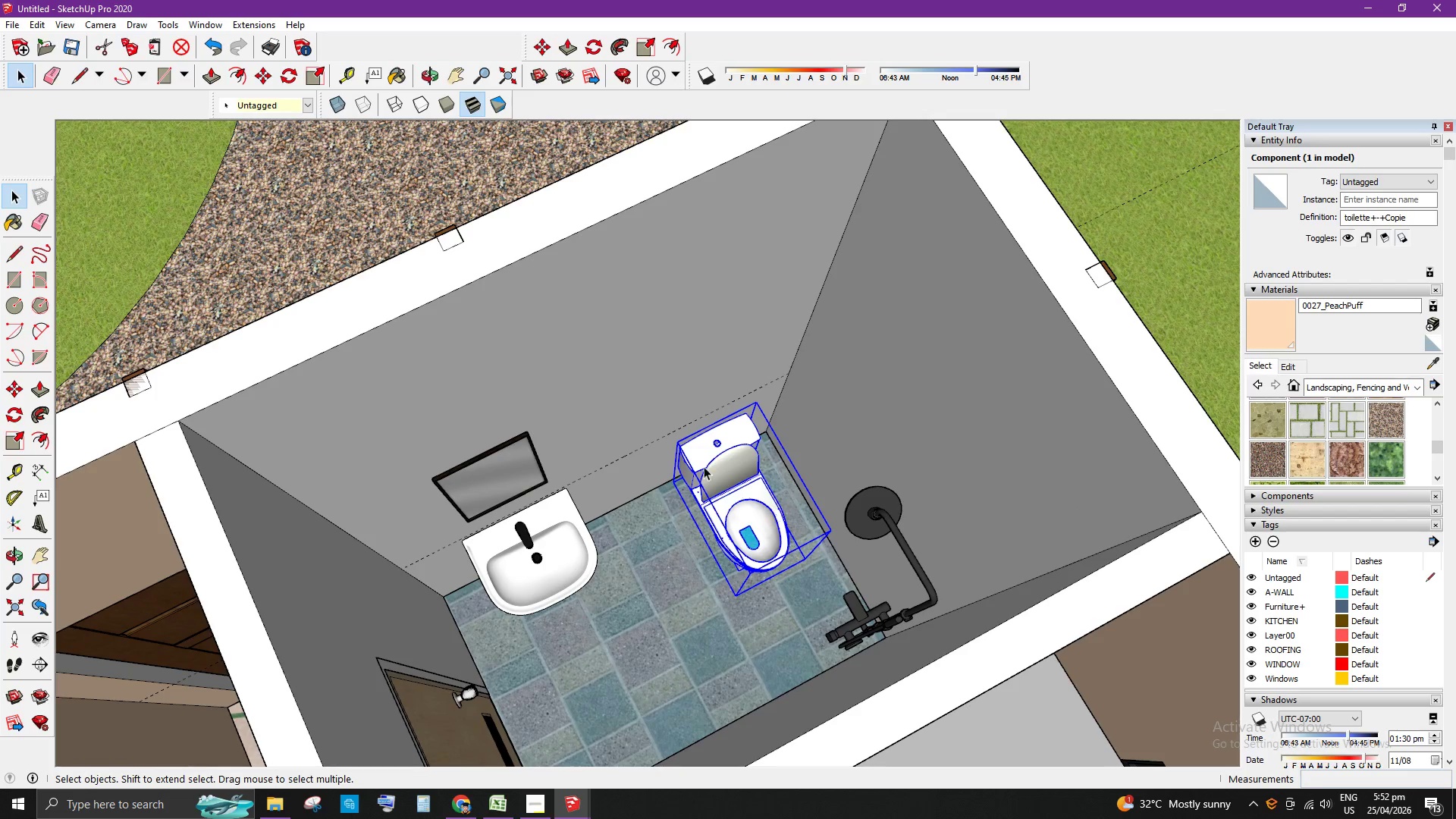 
scroll: coordinate [698, 418], scroll_direction: up, amount: 7.0
 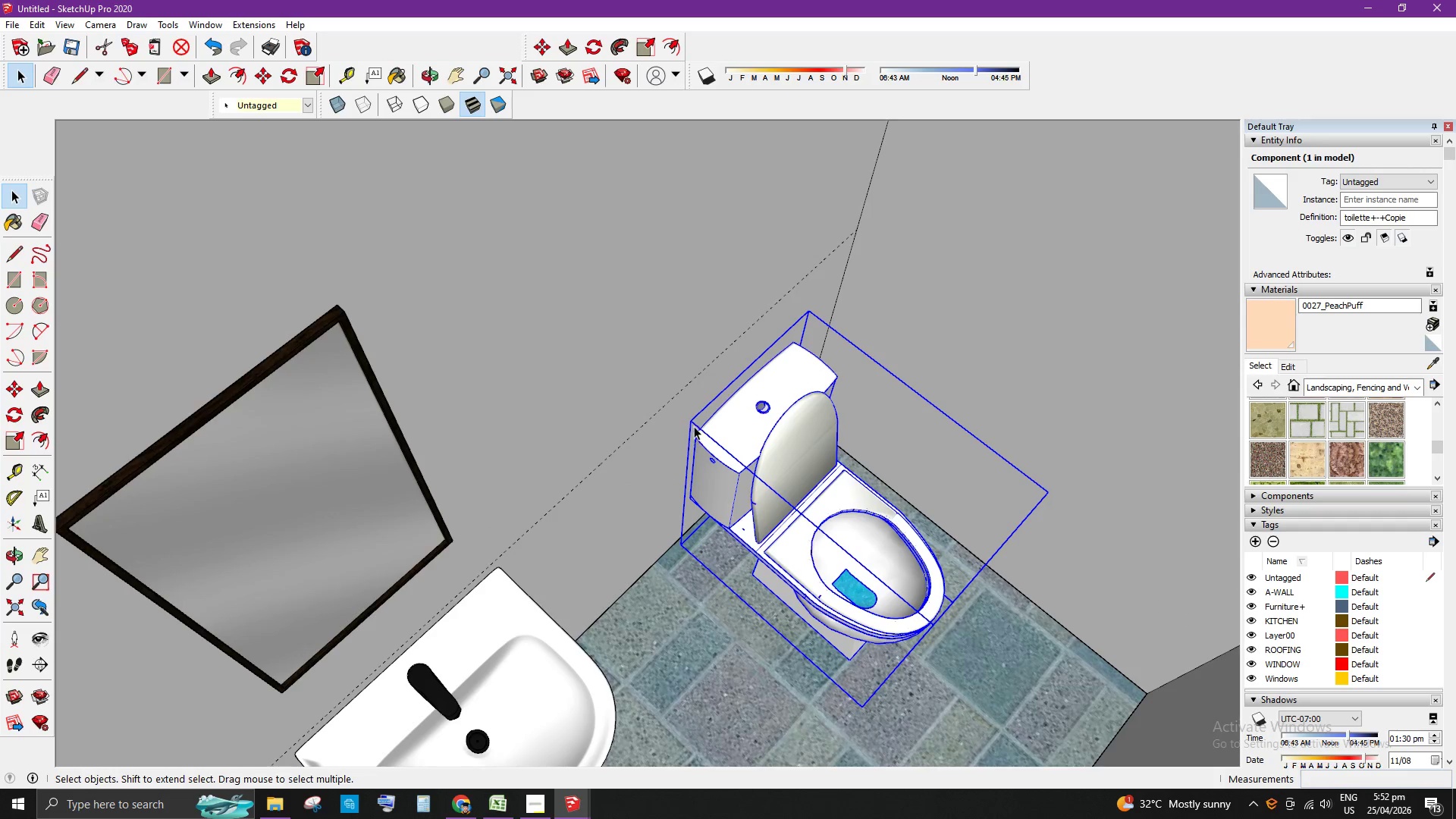 
left_click([691, 423])
 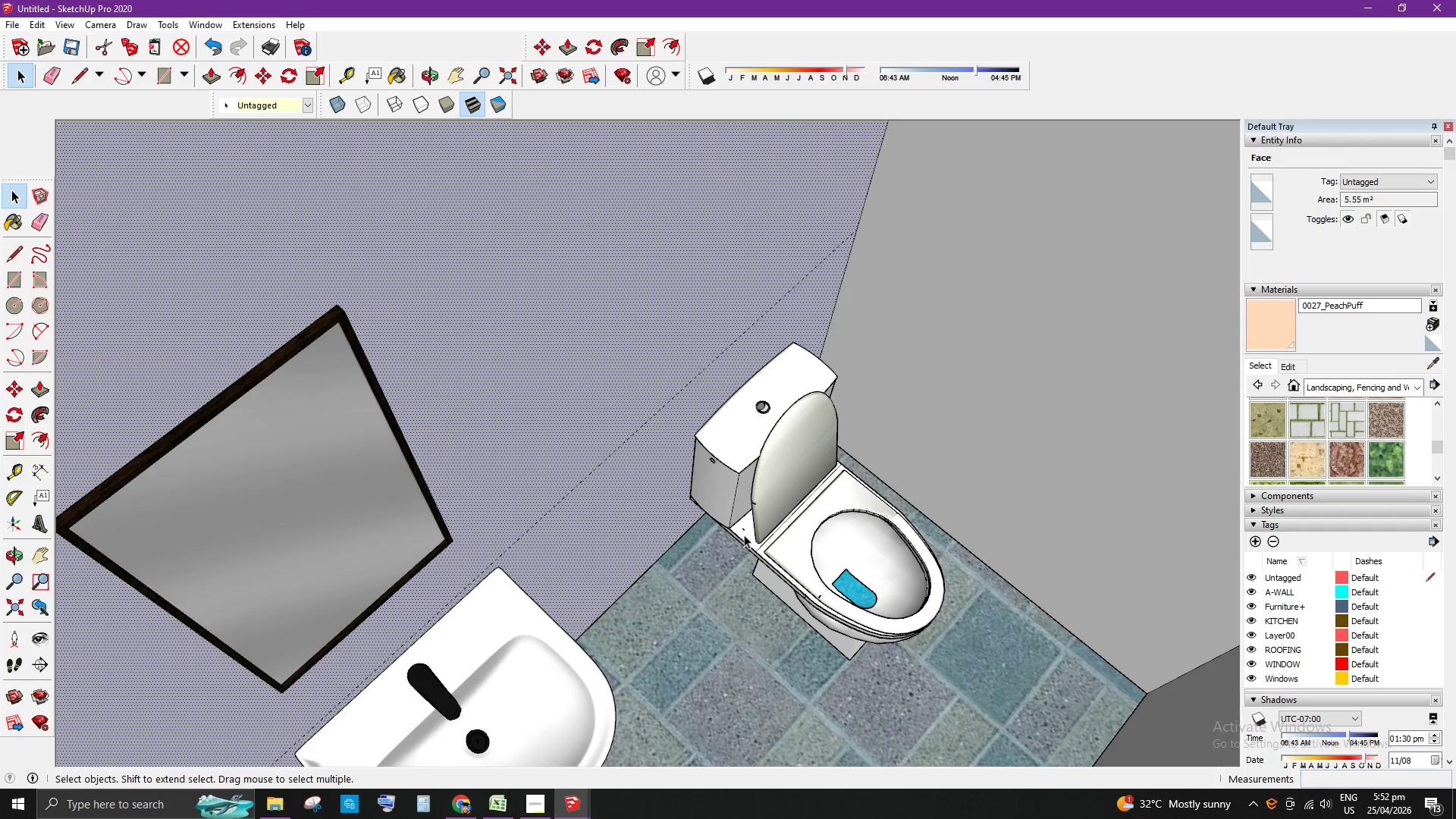 
left_click([750, 560])
 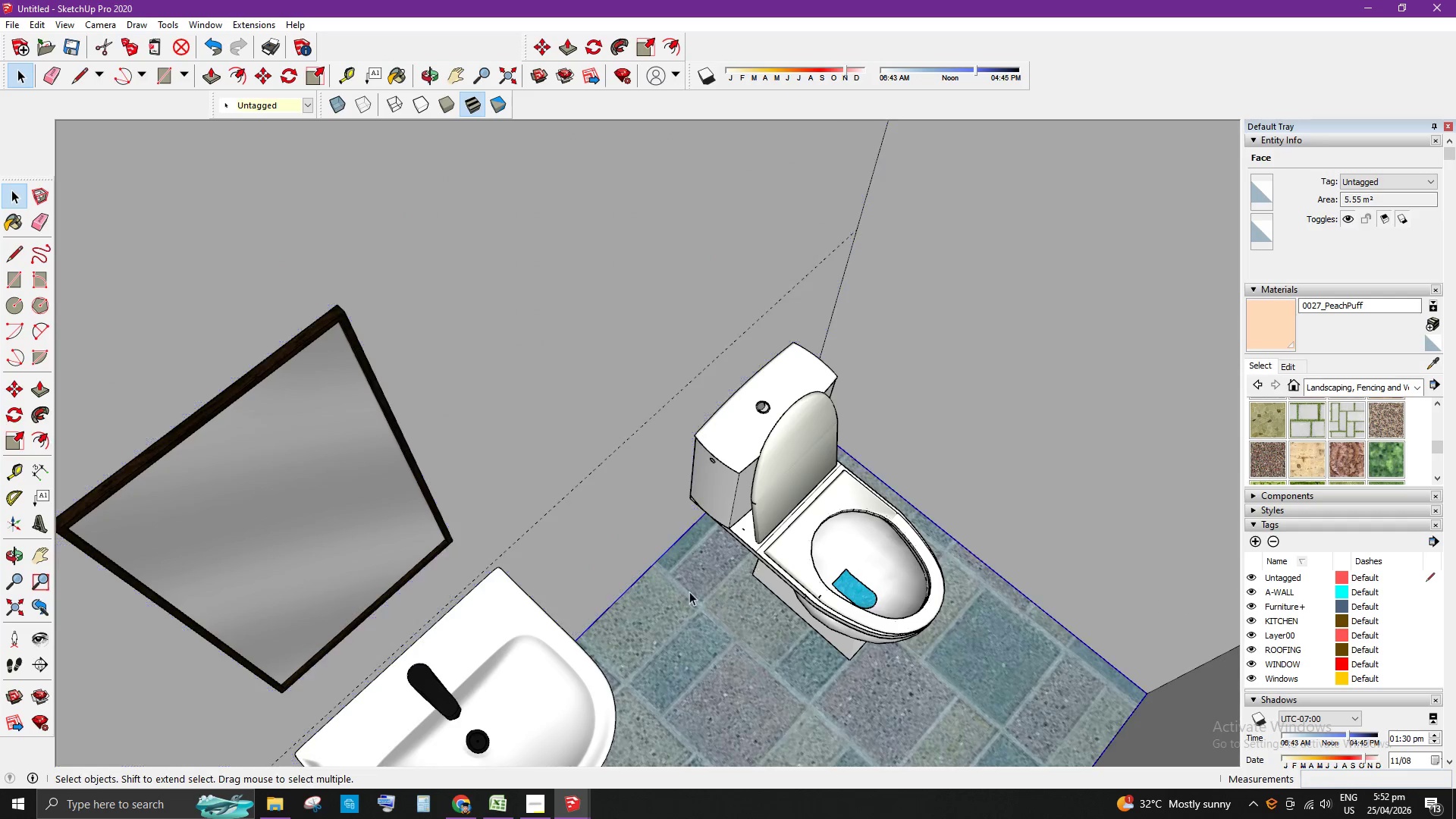 
left_click([782, 591])
 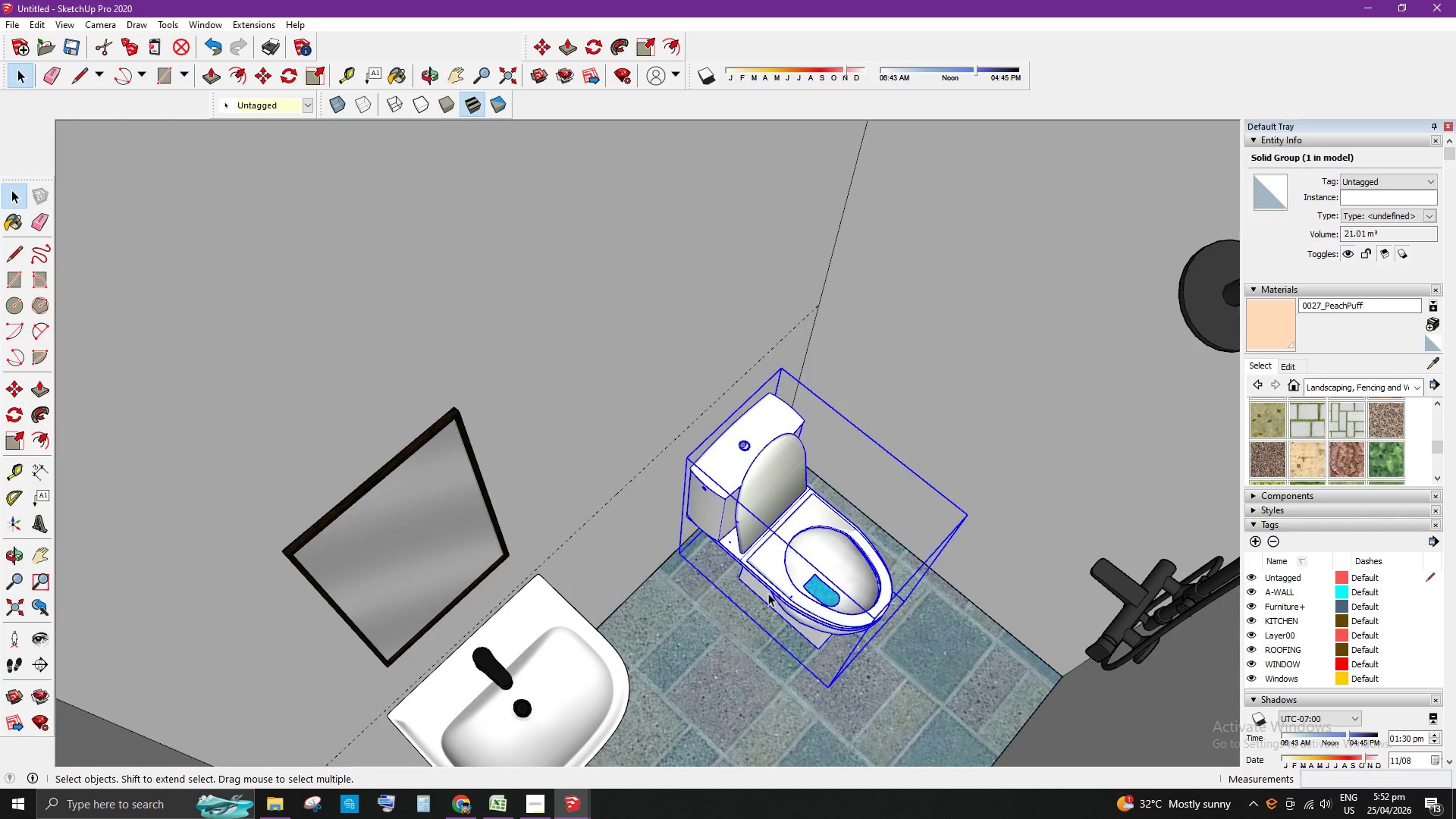 
scroll: coordinate [642, 606], scroll_direction: down, amount: 7.0
 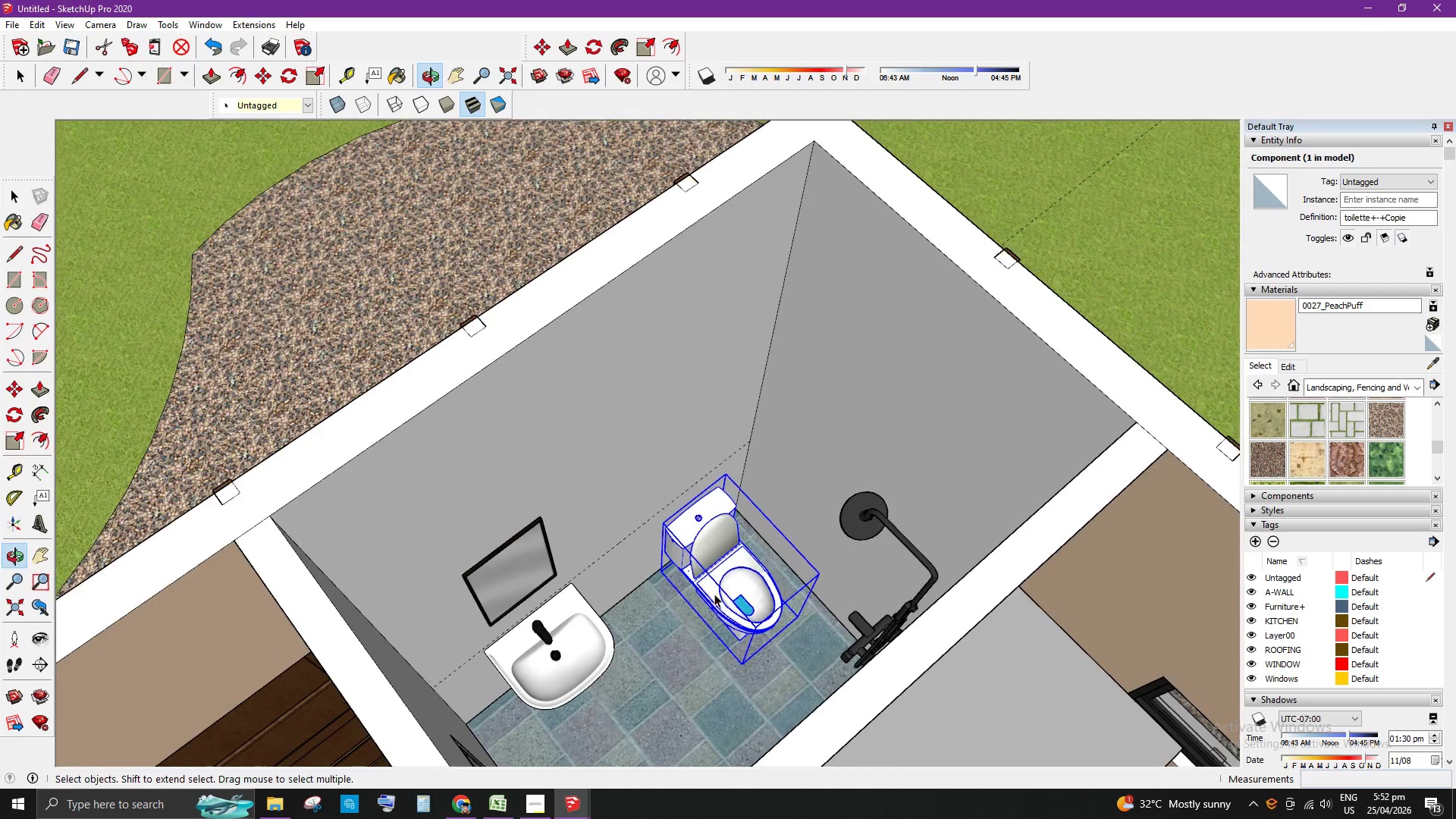 
key(M)
 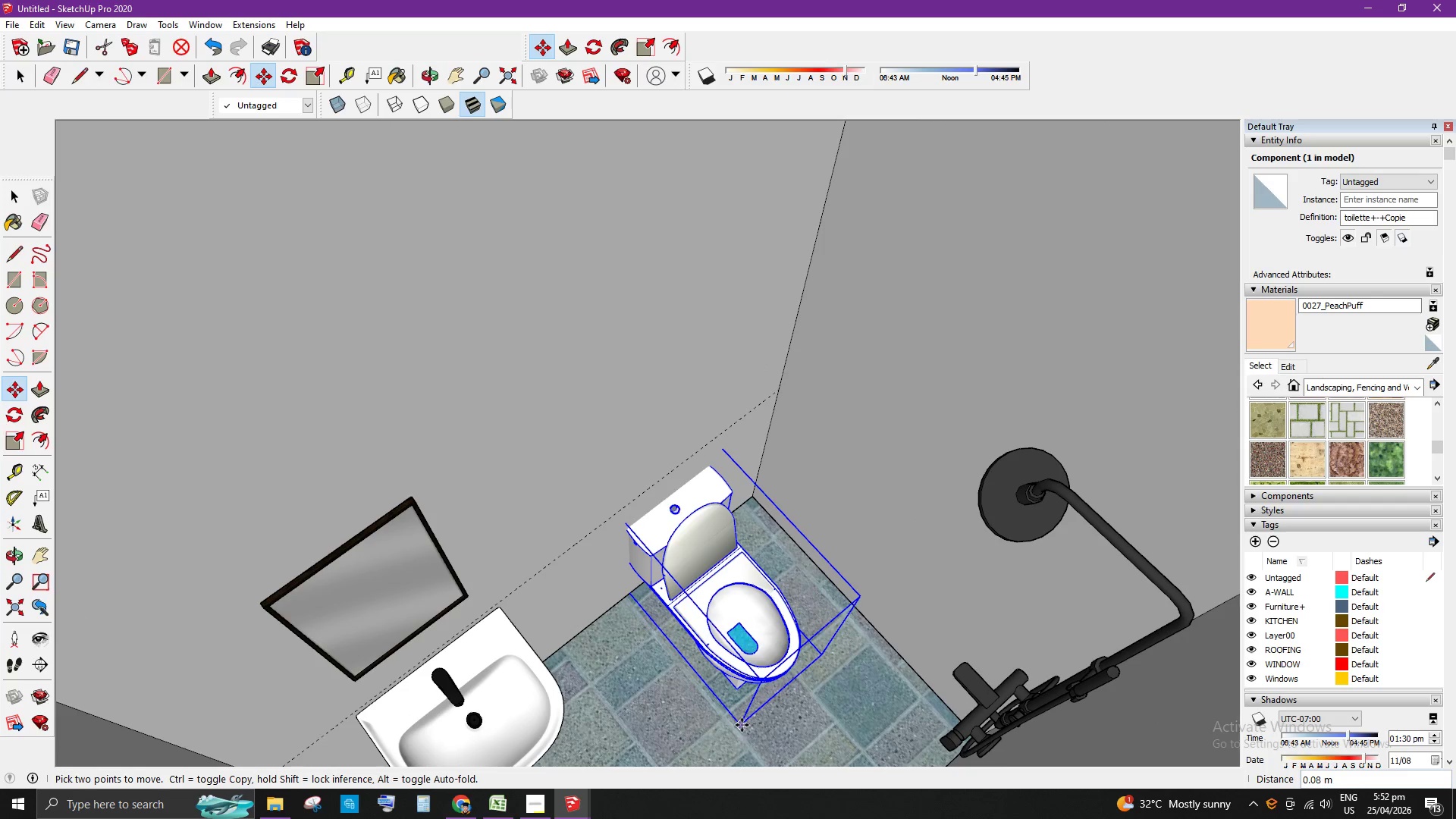 
scroll: coordinate [689, 536], scroll_direction: up, amount: 4.0
 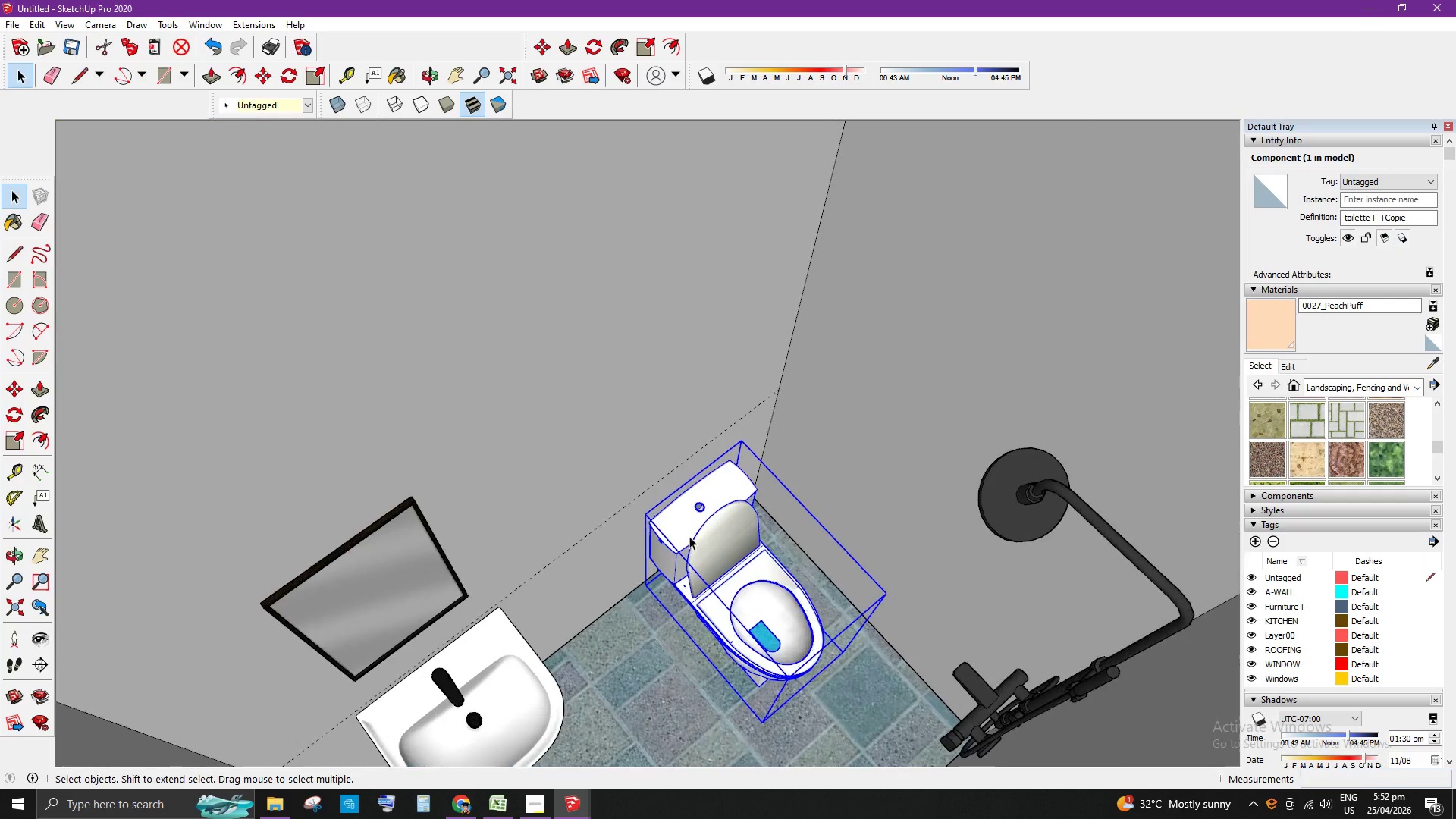 
left_click([751, 737])
 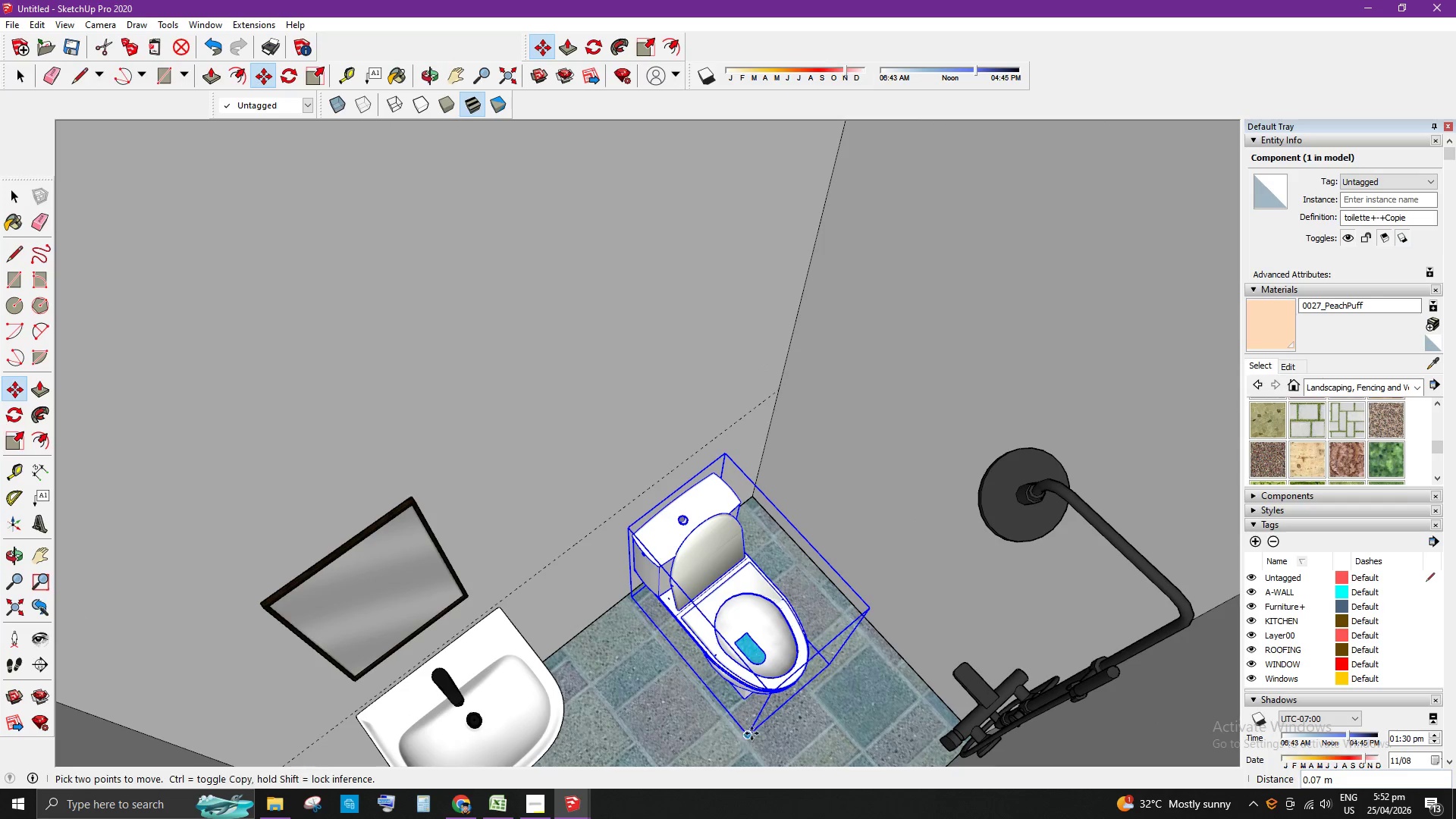 
key(Space)
 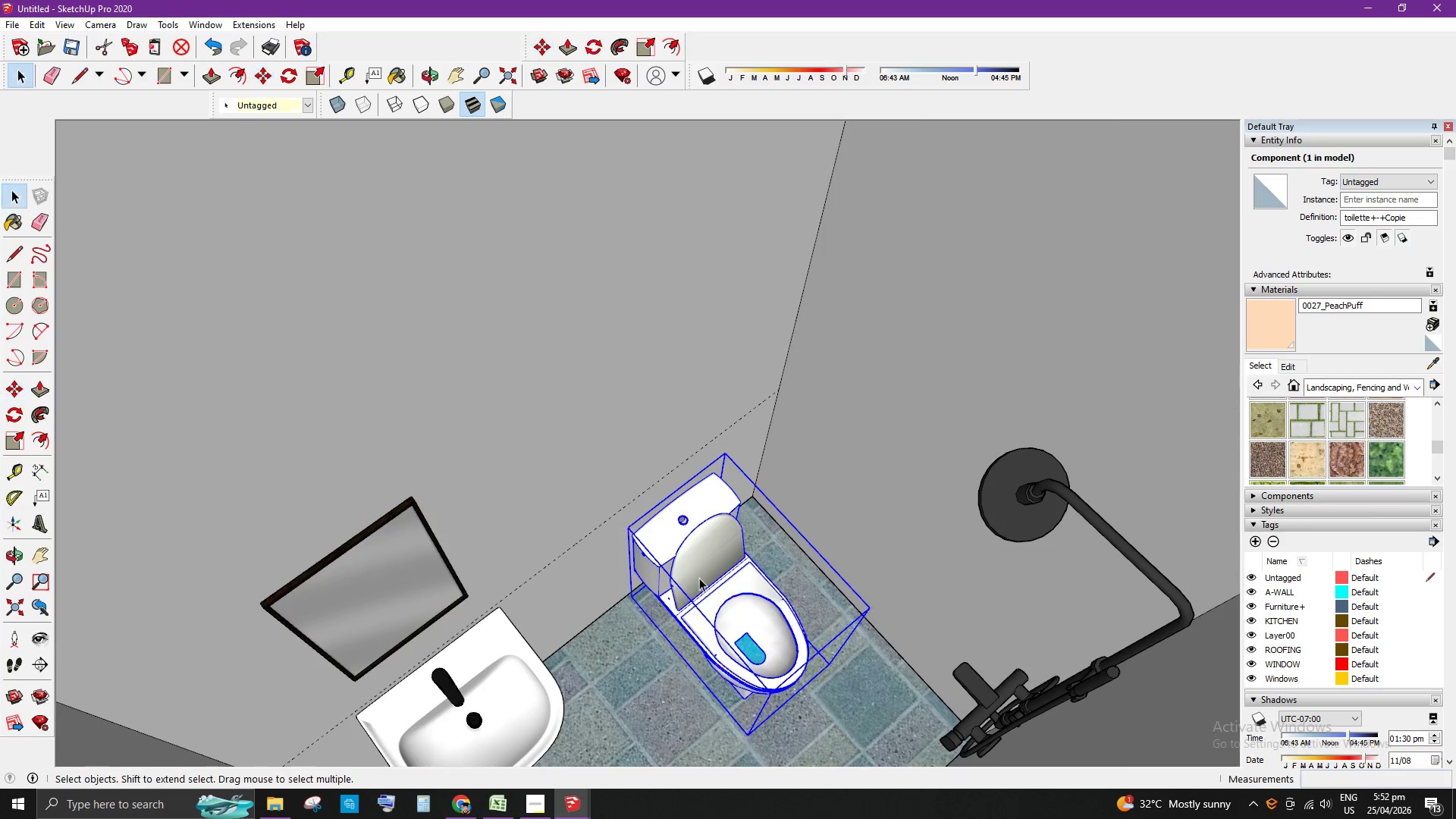 
scroll: coordinate [669, 544], scroll_direction: down, amount: 15.0
 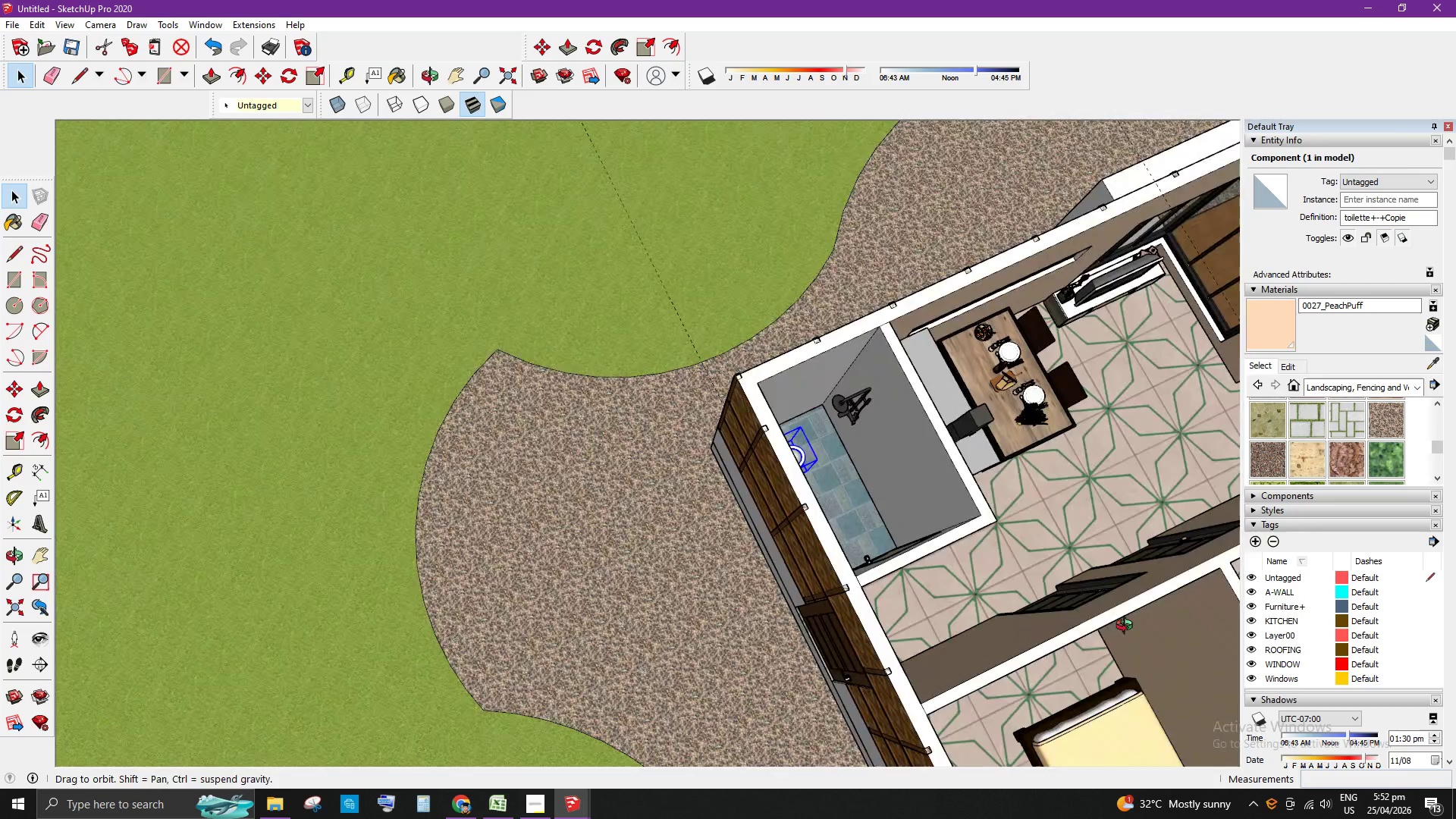 
scroll: coordinate [876, 387], scroll_direction: up, amount: 9.0
 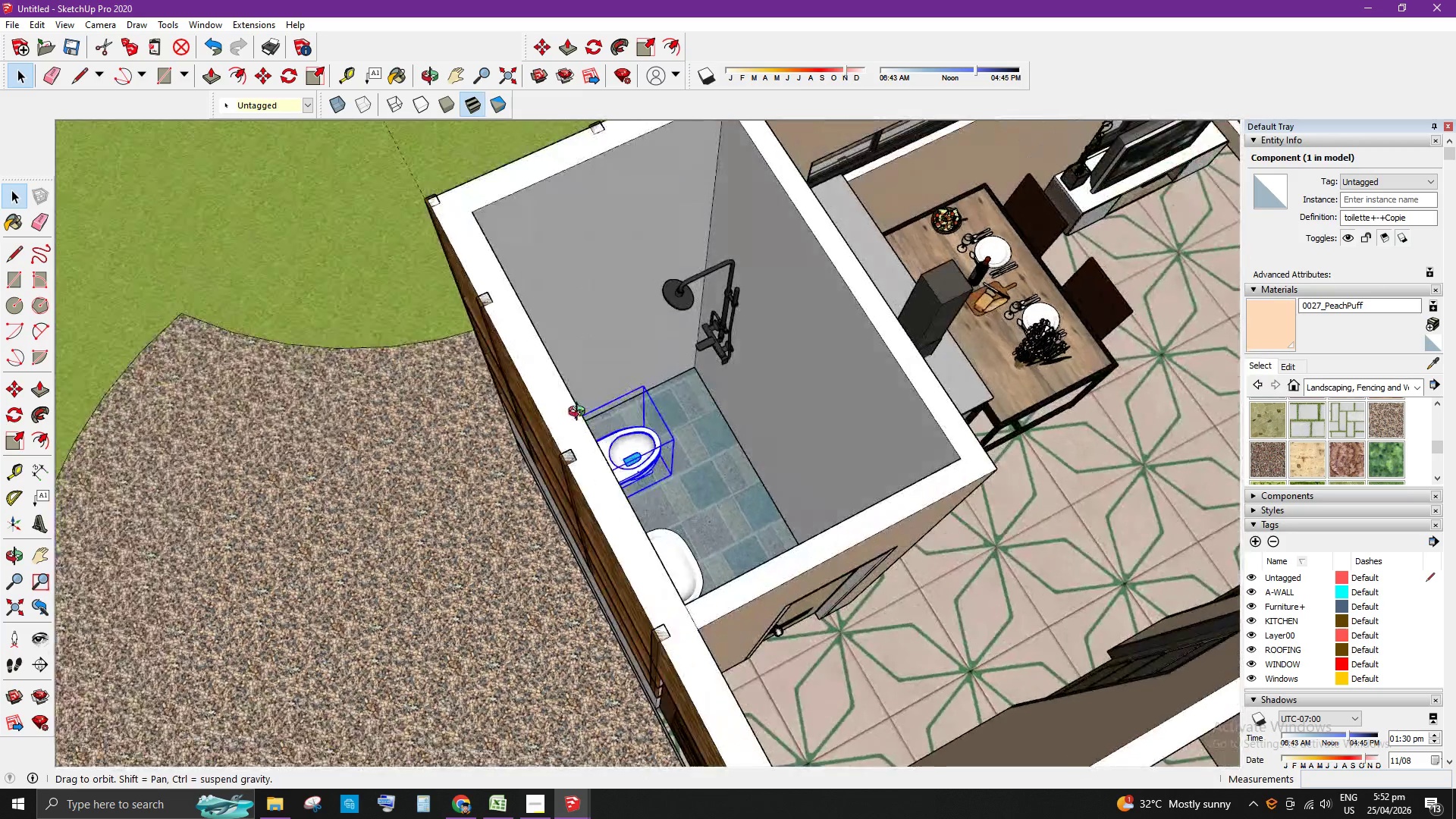 
left_click([742, 319])
 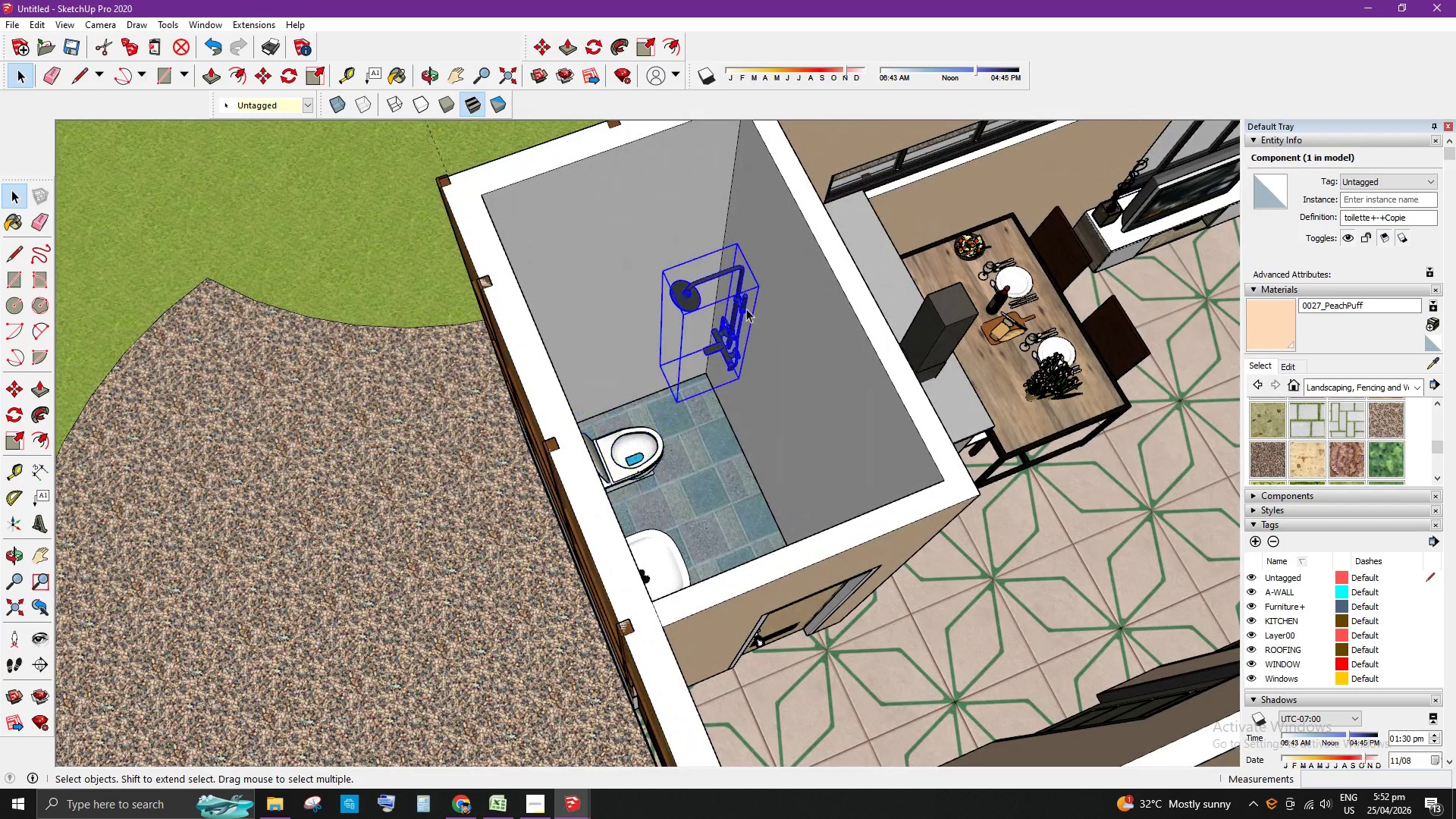 
scroll: coordinate [746, 307], scroll_direction: up, amount: 3.0
 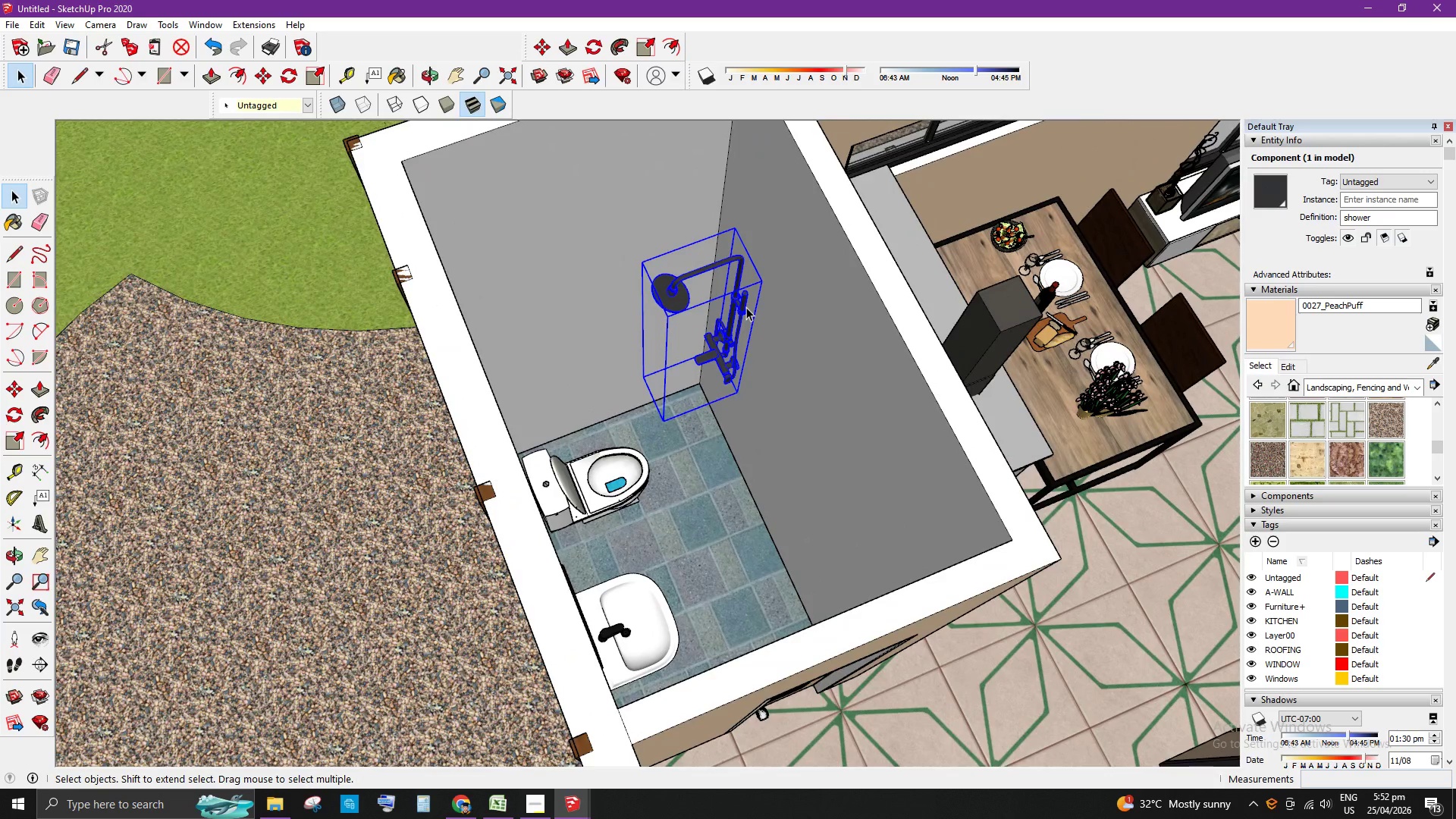 
key(M)
 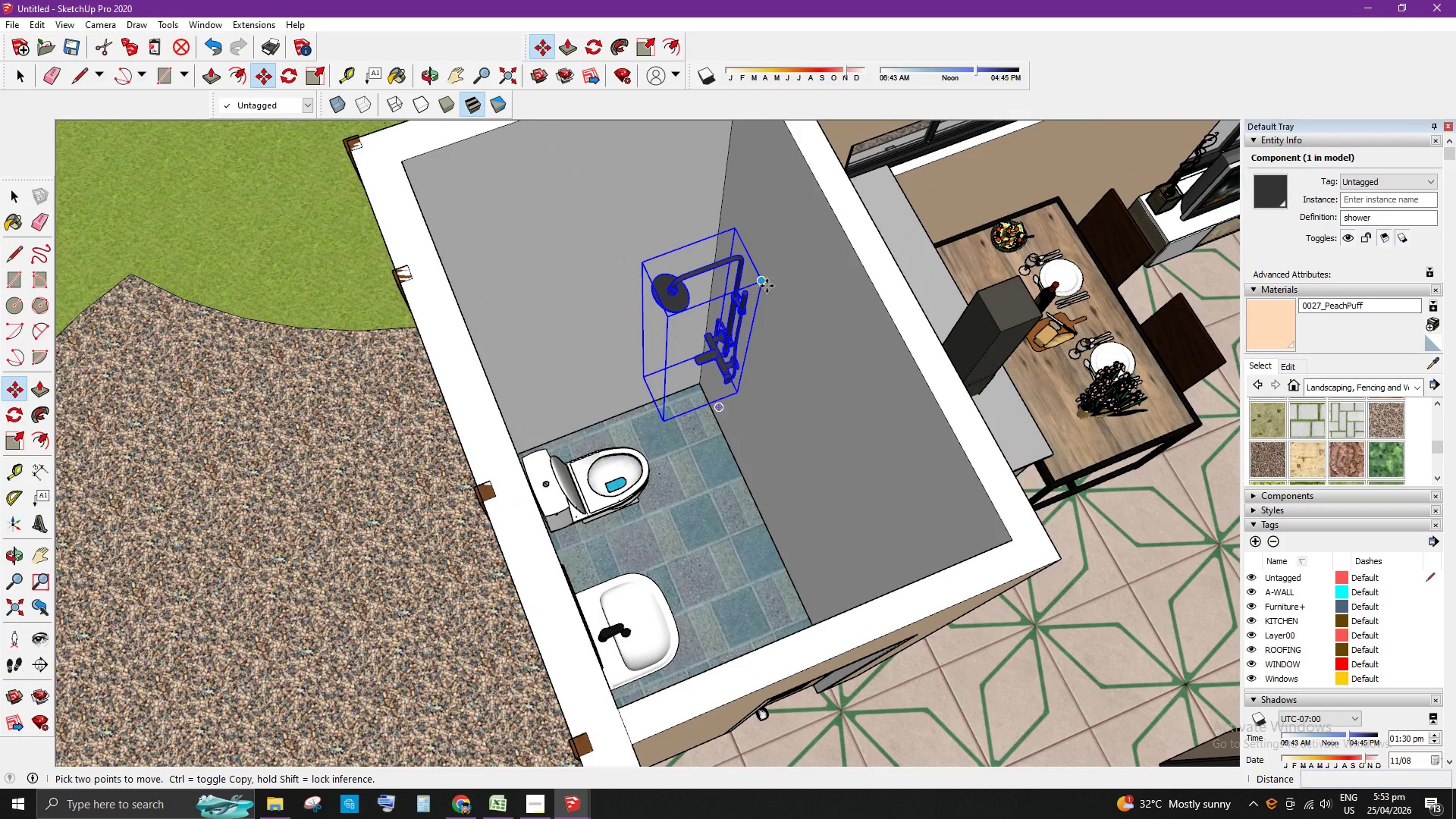 
left_click([765, 285])
 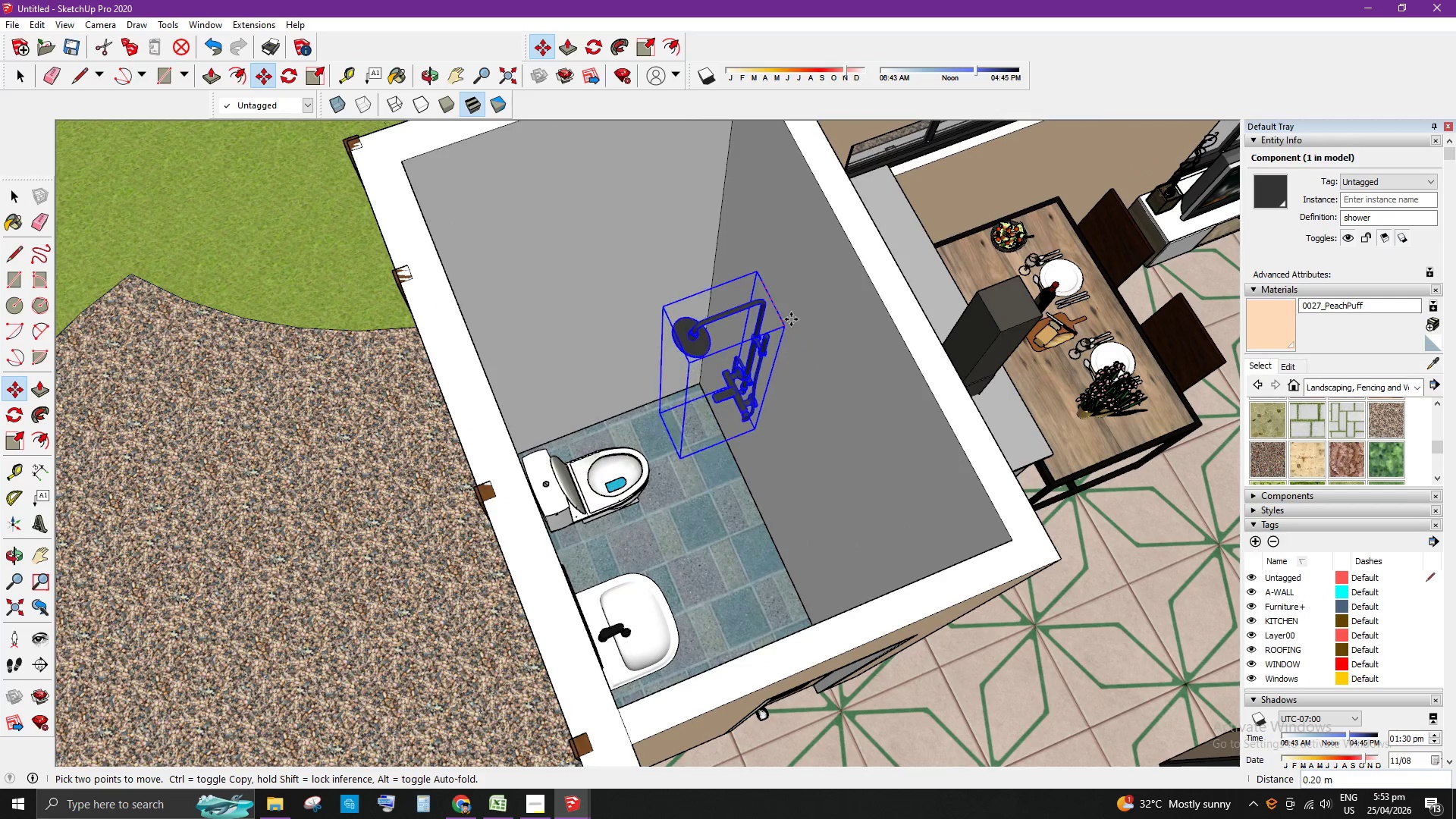 
left_click([791, 319])
 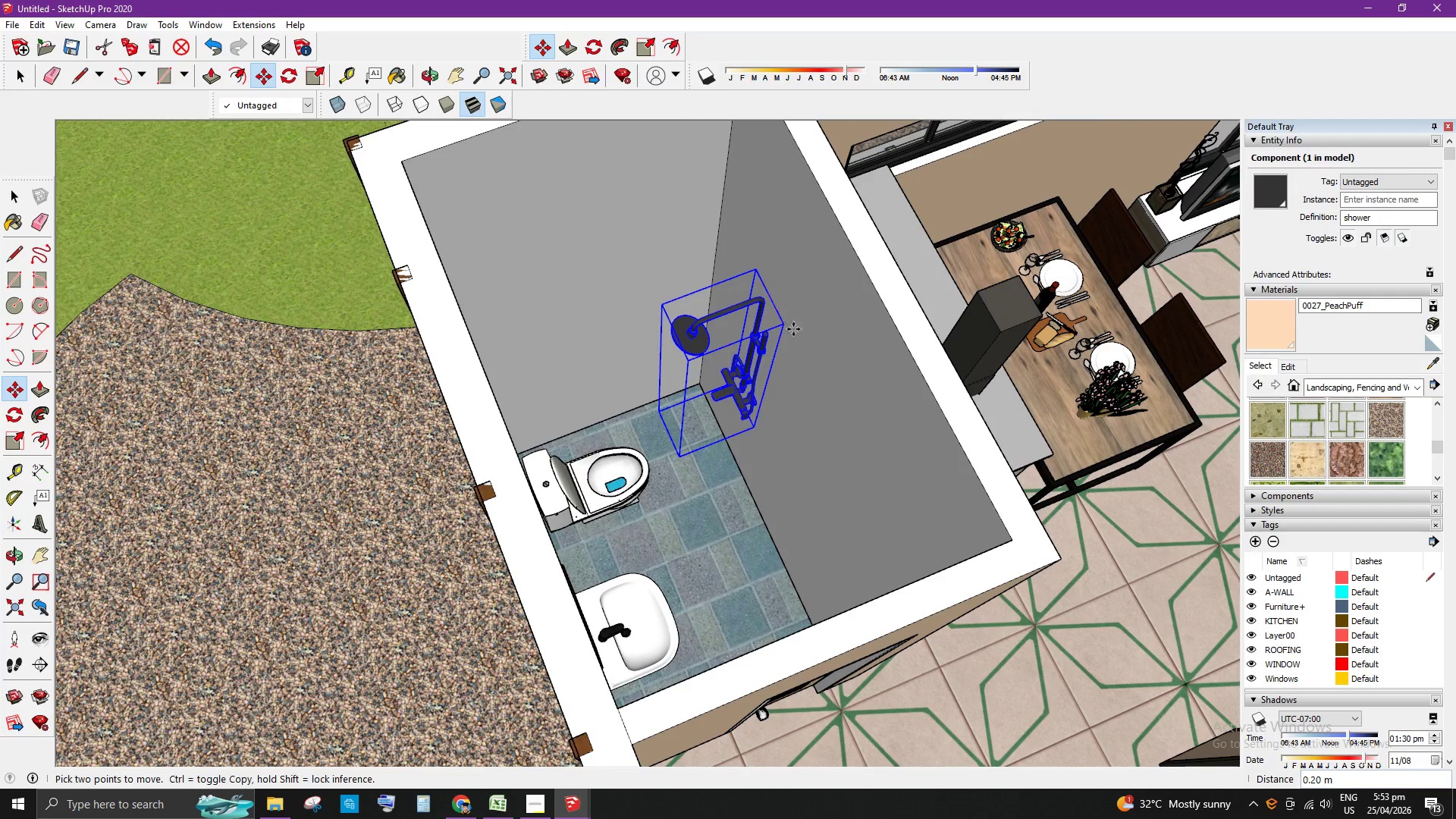 
key(Space)
 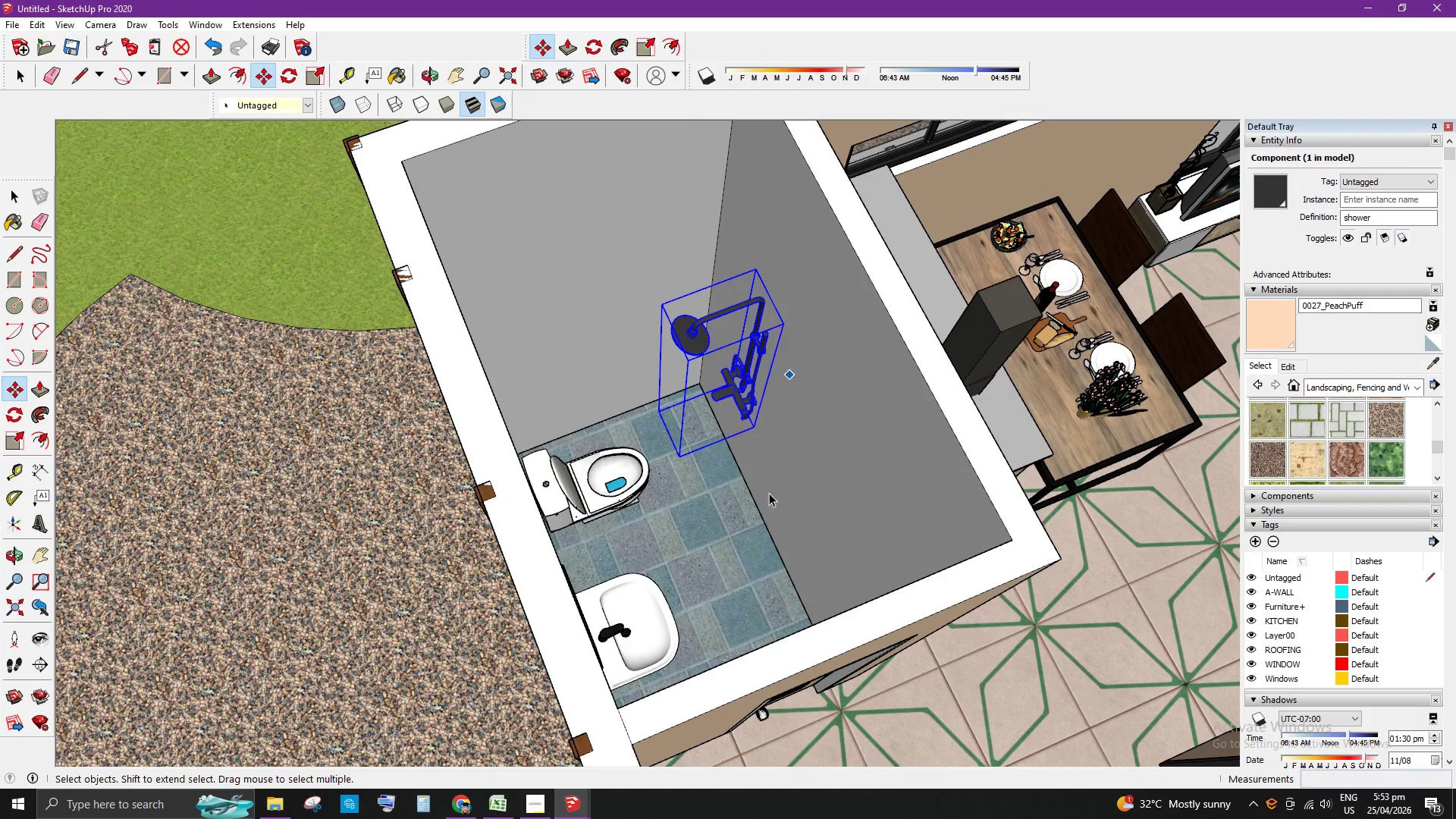 
scroll: coordinate [826, 535], scroll_direction: down, amount: 7.0
 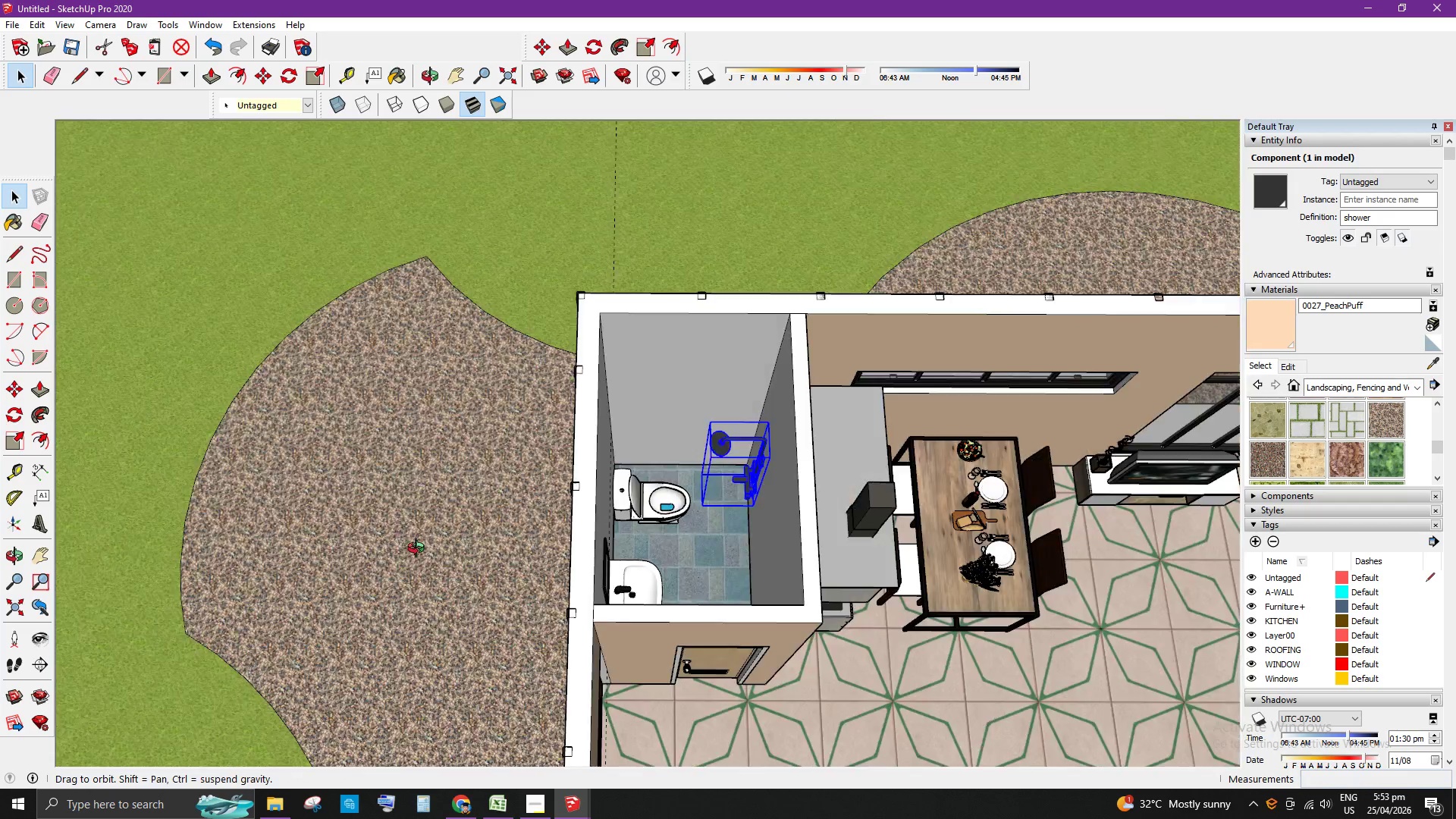 
key(Backquote)
 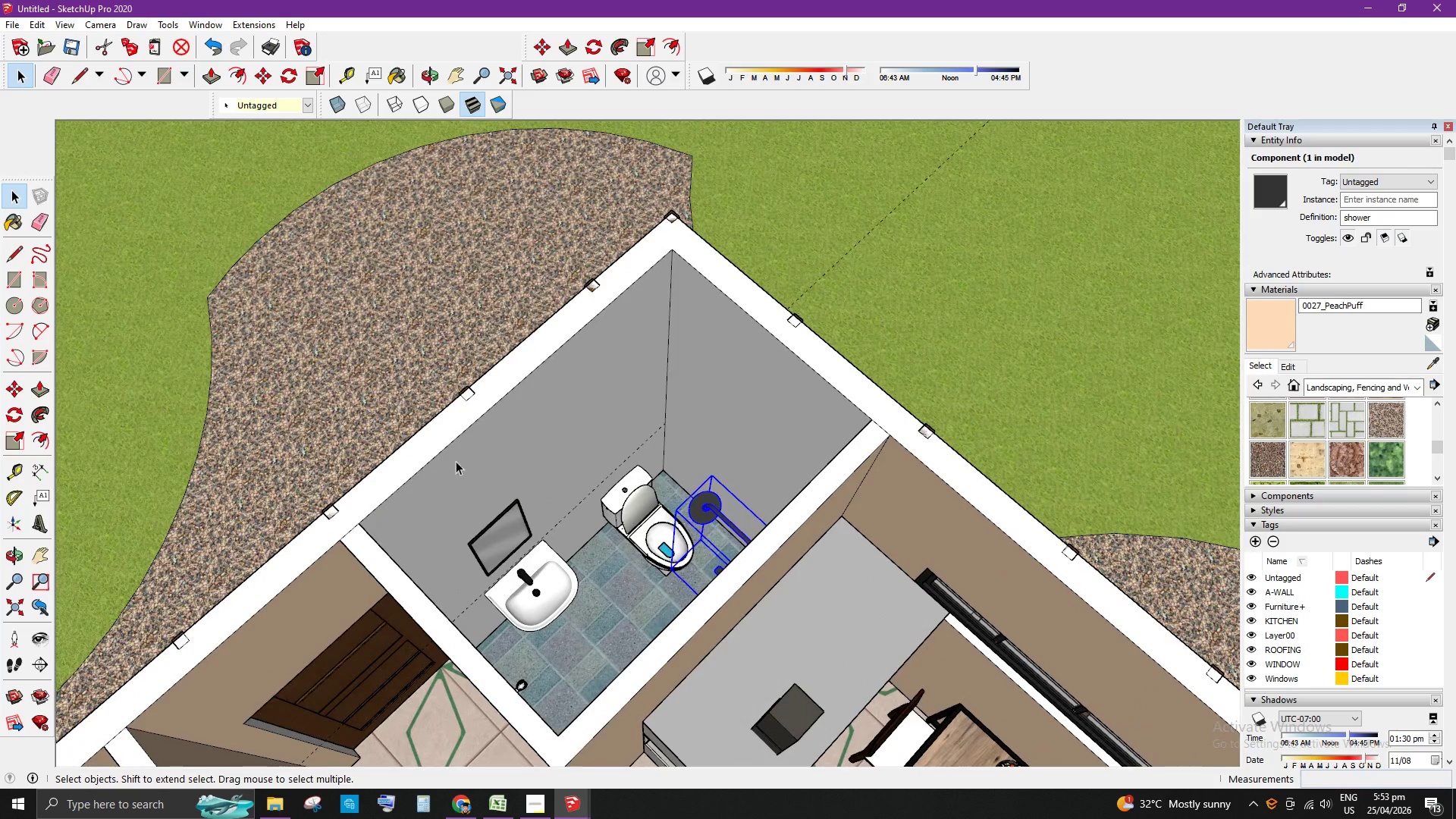 
scroll: coordinate [417, 463], scroll_direction: up, amount: 7.0
 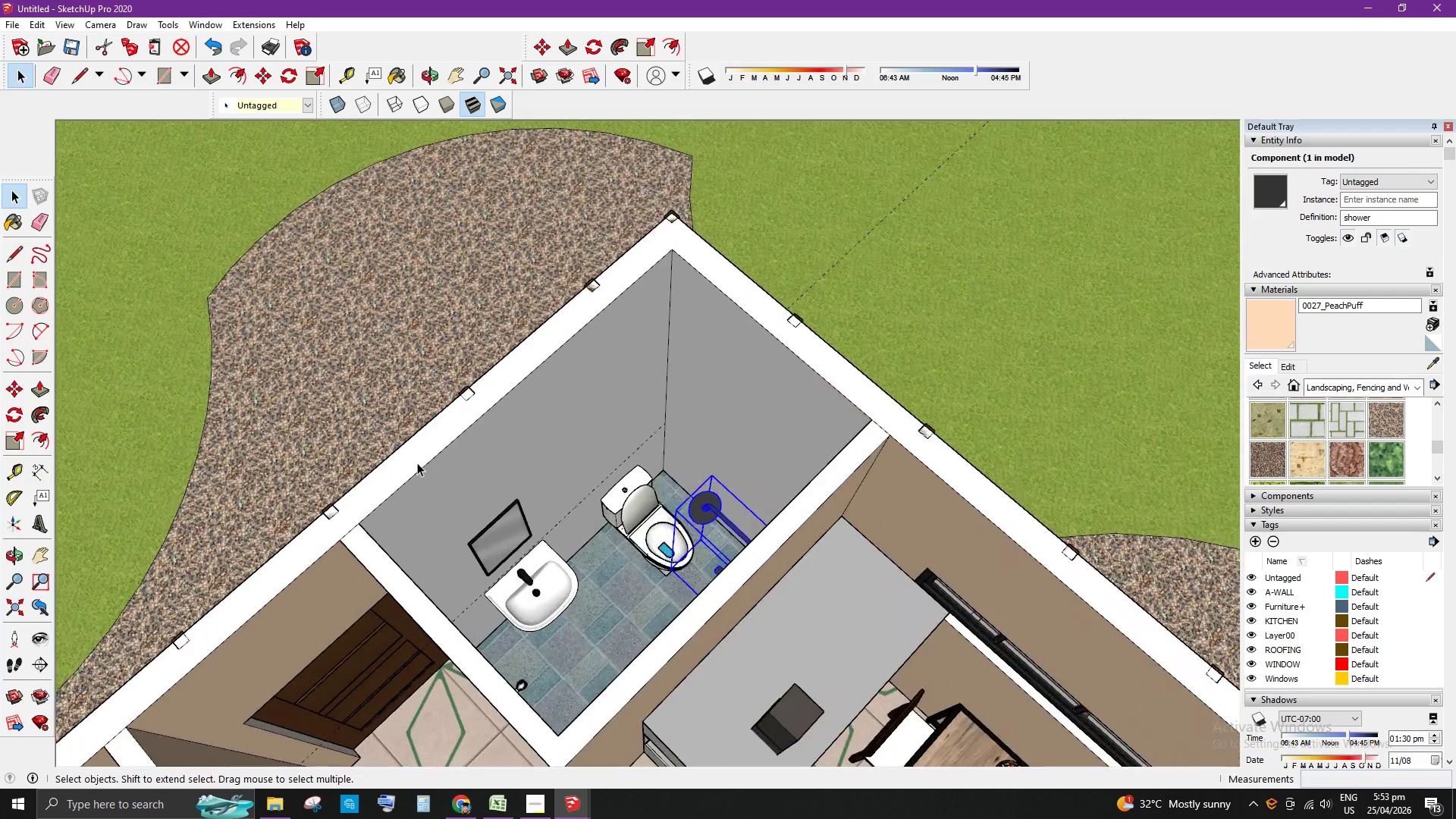 
hold_key(key=Escape, duration=0.44)
 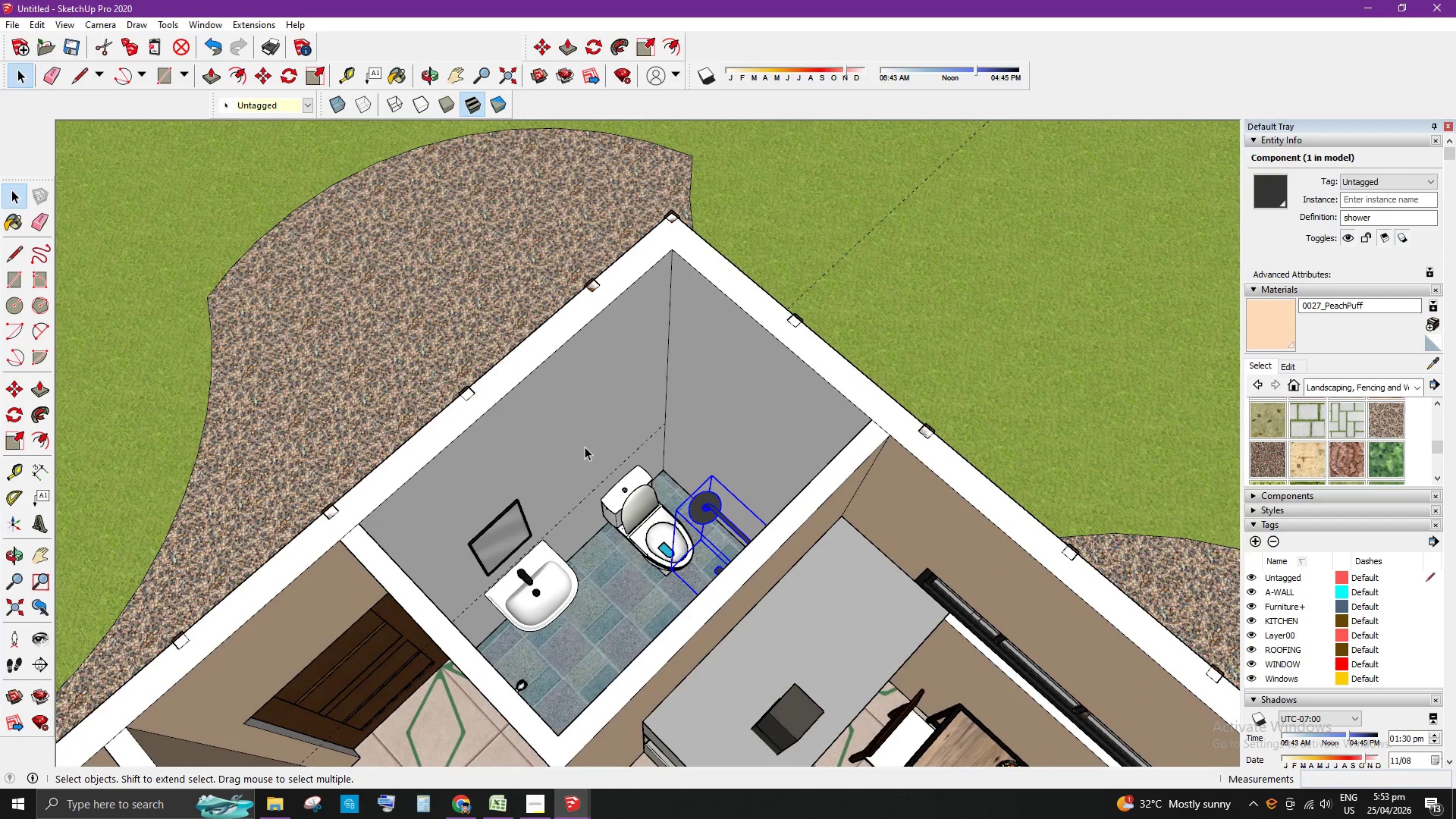 
key(Escape)
type(3e )
 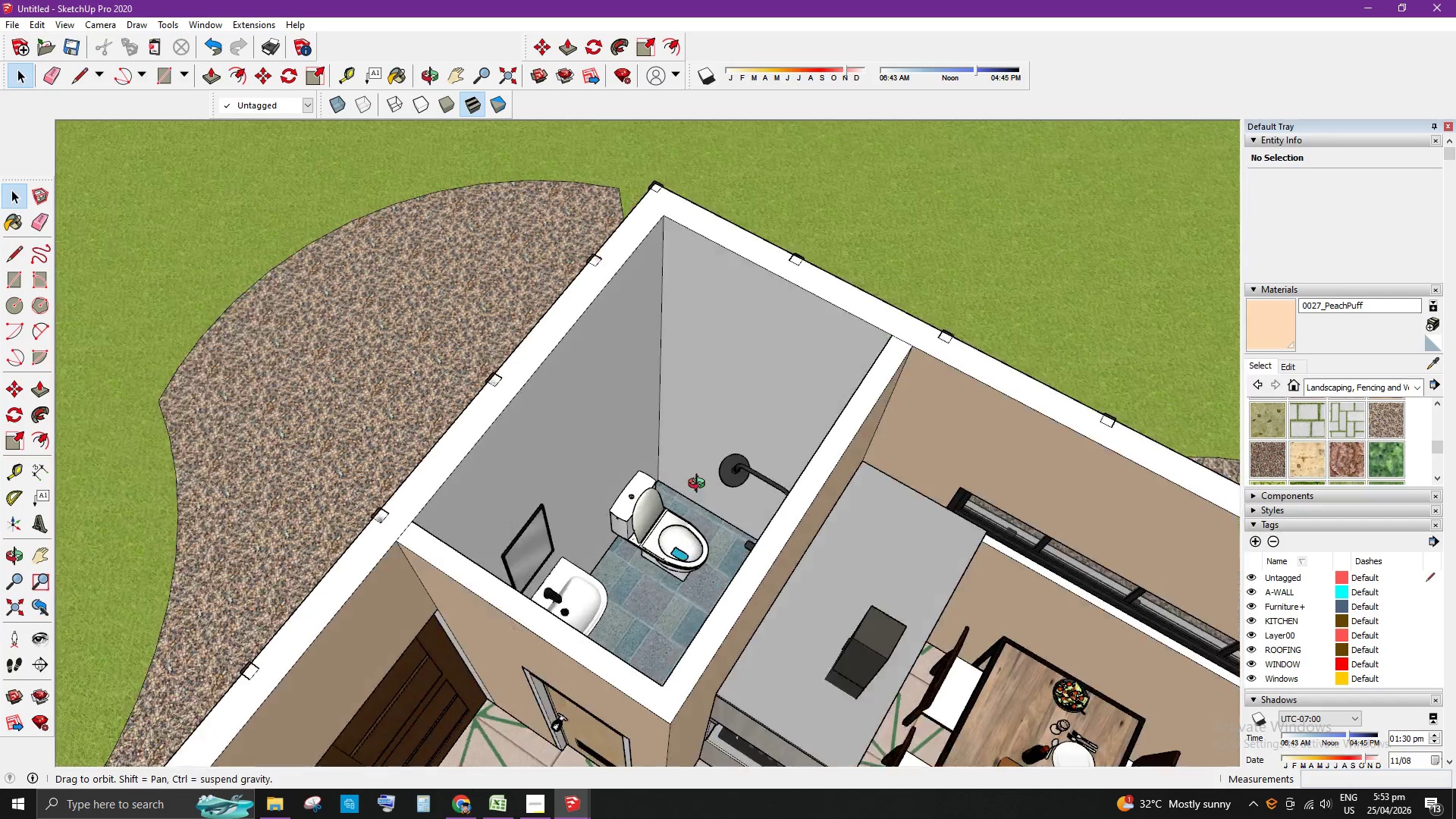 
scroll: coordinate [998, 533], scroll_direction: down, amount: 8.0
 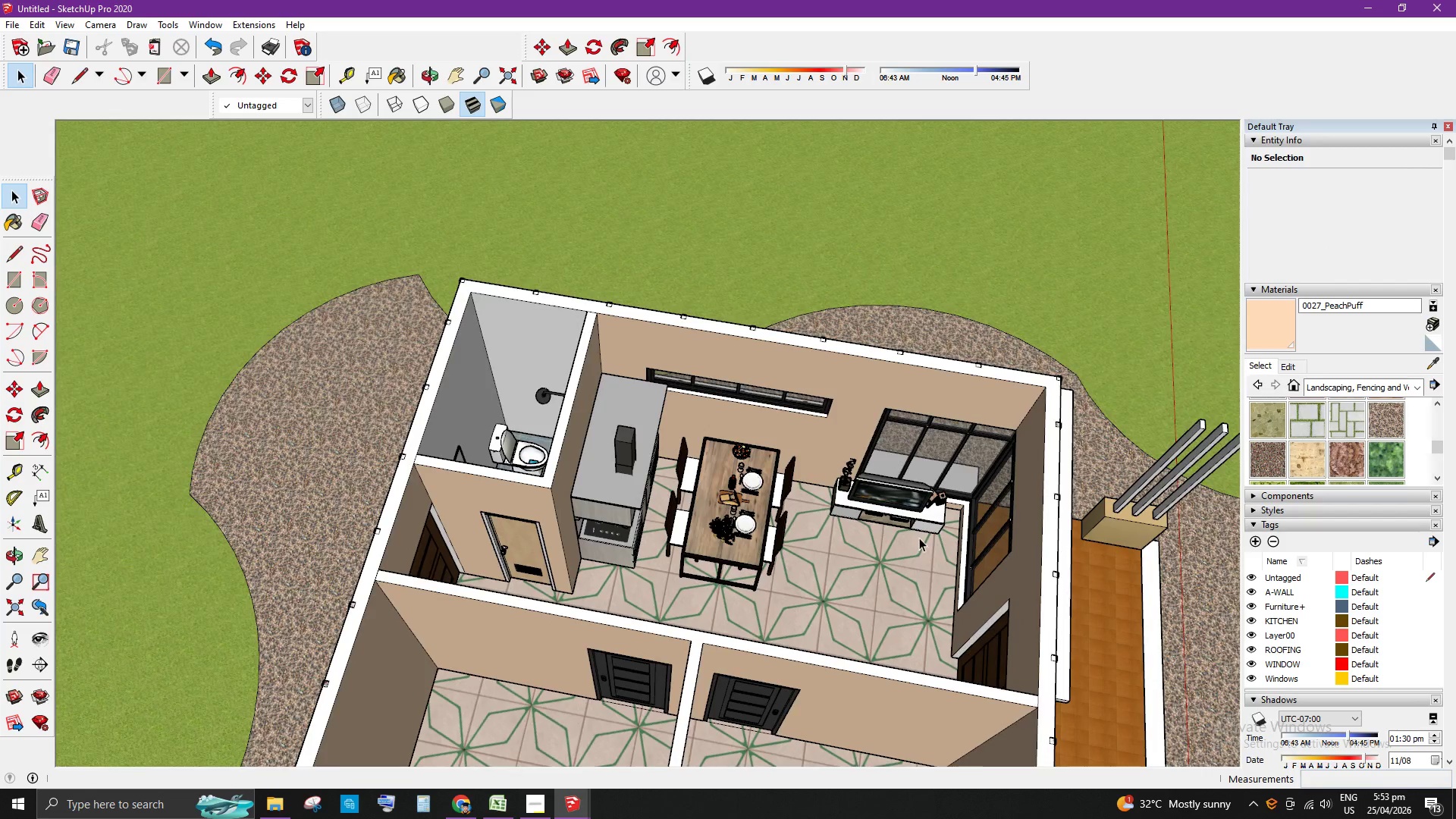 
scroll: coordinate [870, 512], scroll_direction: up, amount: 3.0
 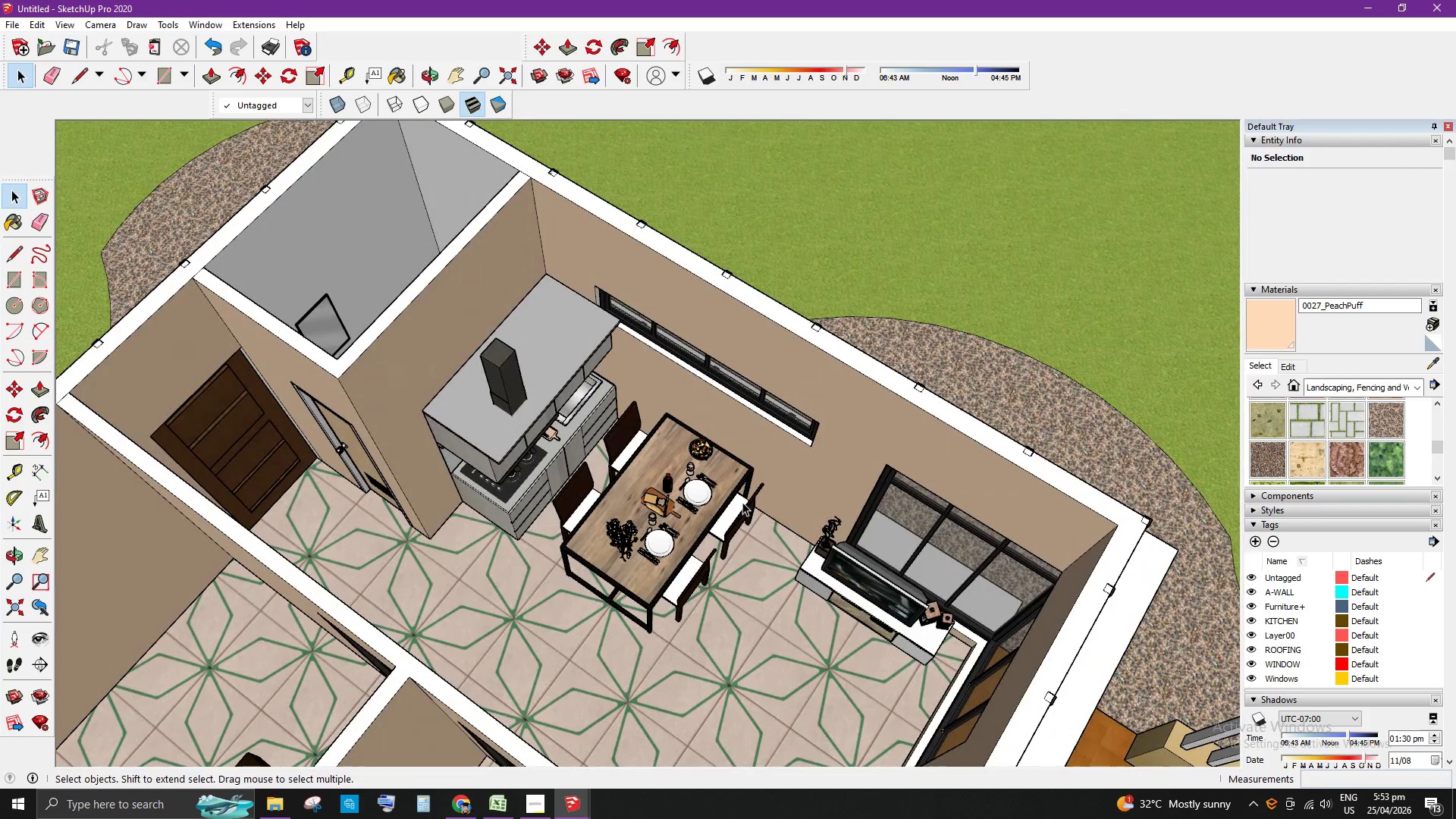 
scroll: coordinate [750, 493], scroll_direction: down, amount: 5.0
 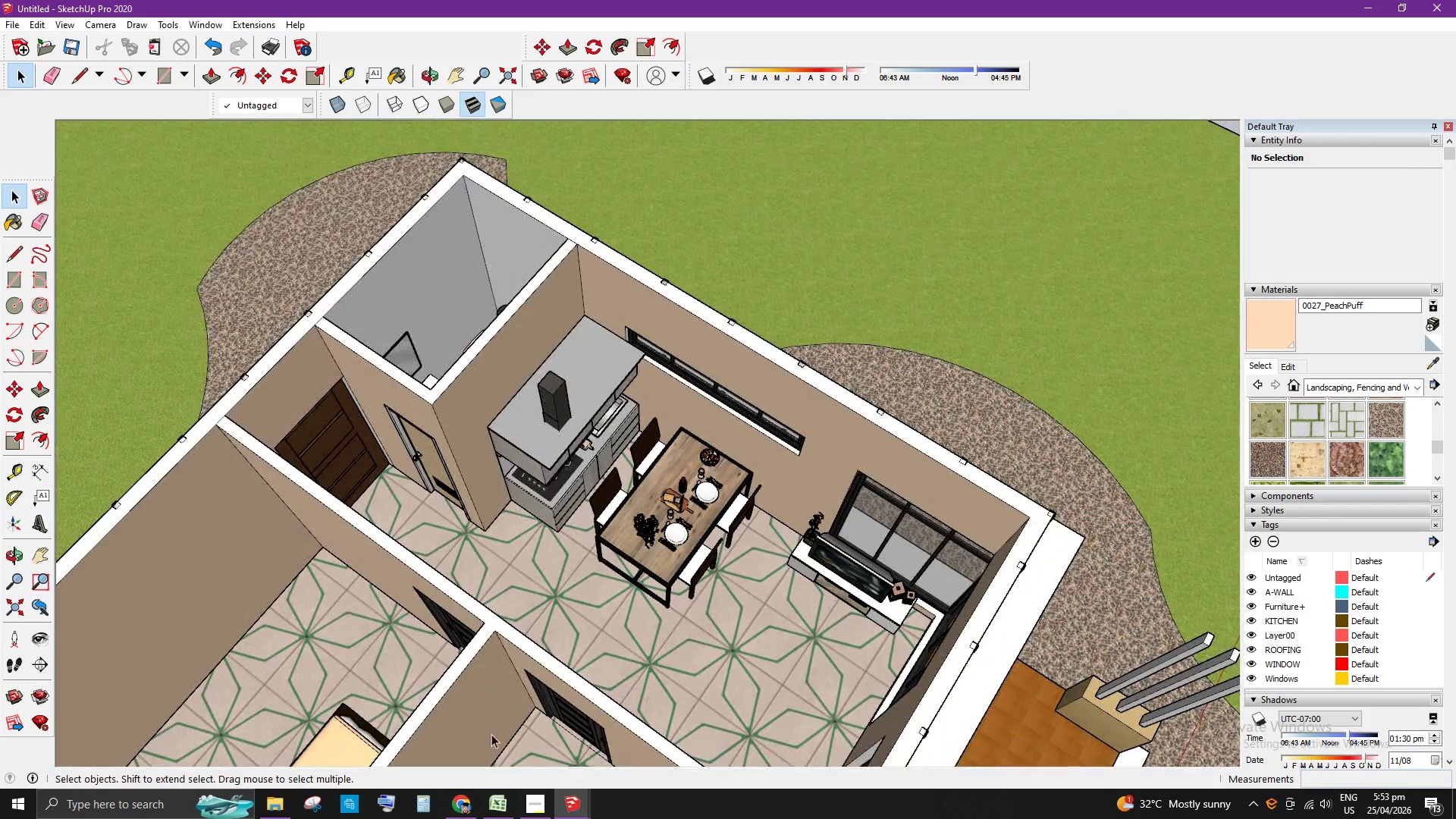 
mouse_move([579, 786])
 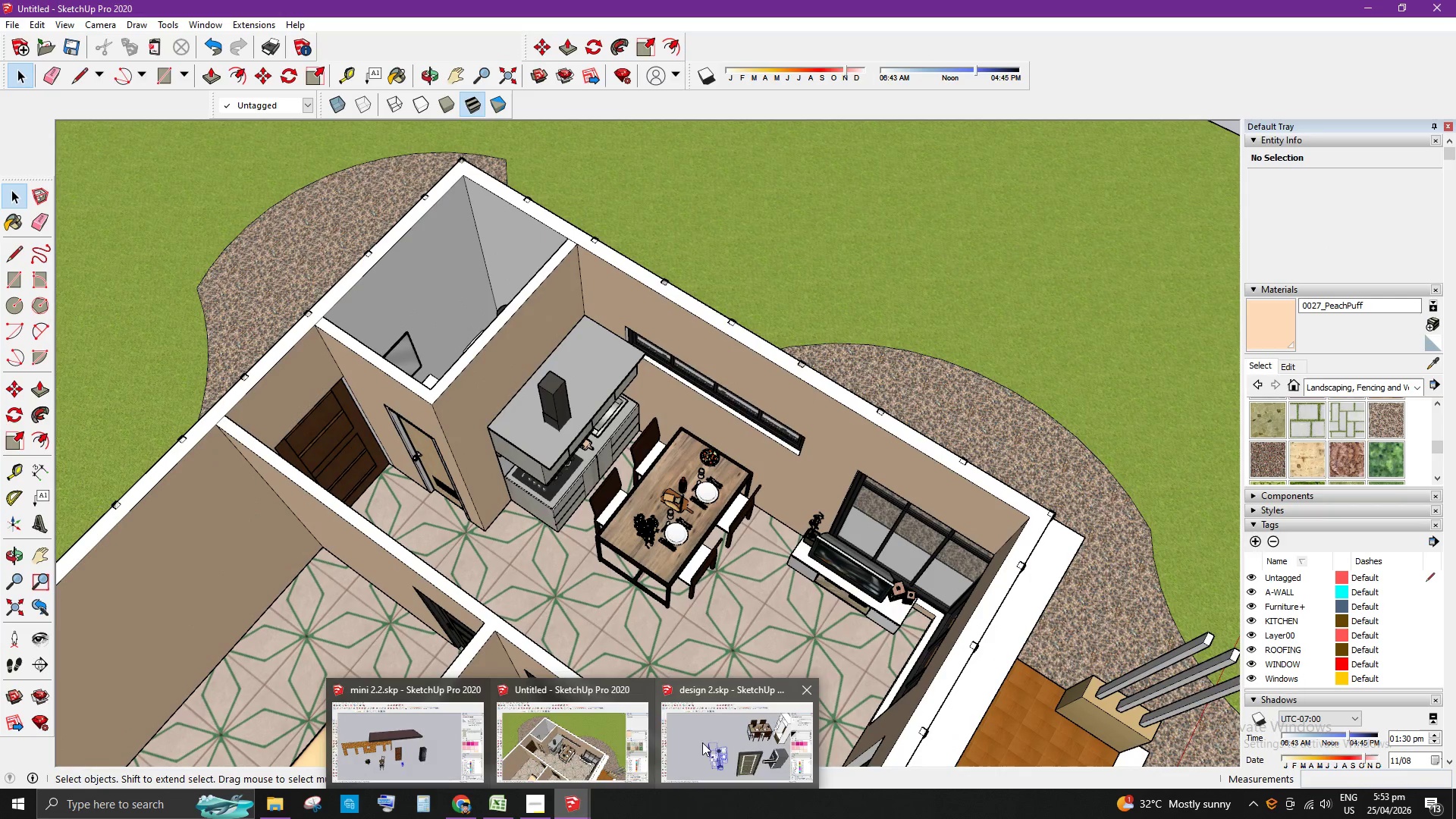 
left_click([711, 740])
 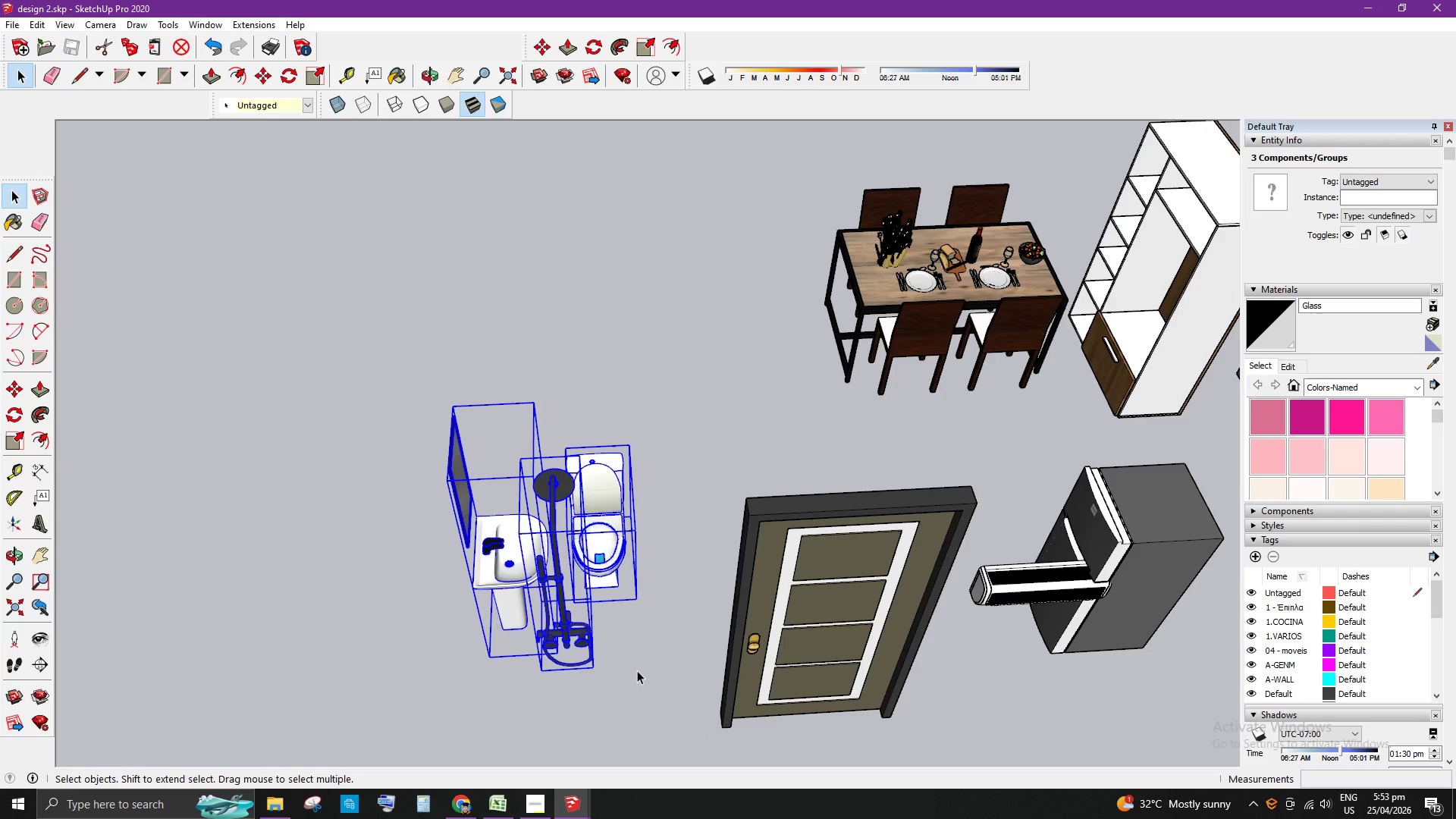 
scroll: coordinate [357, 570], scroll_direction: down, amount: 20.0
 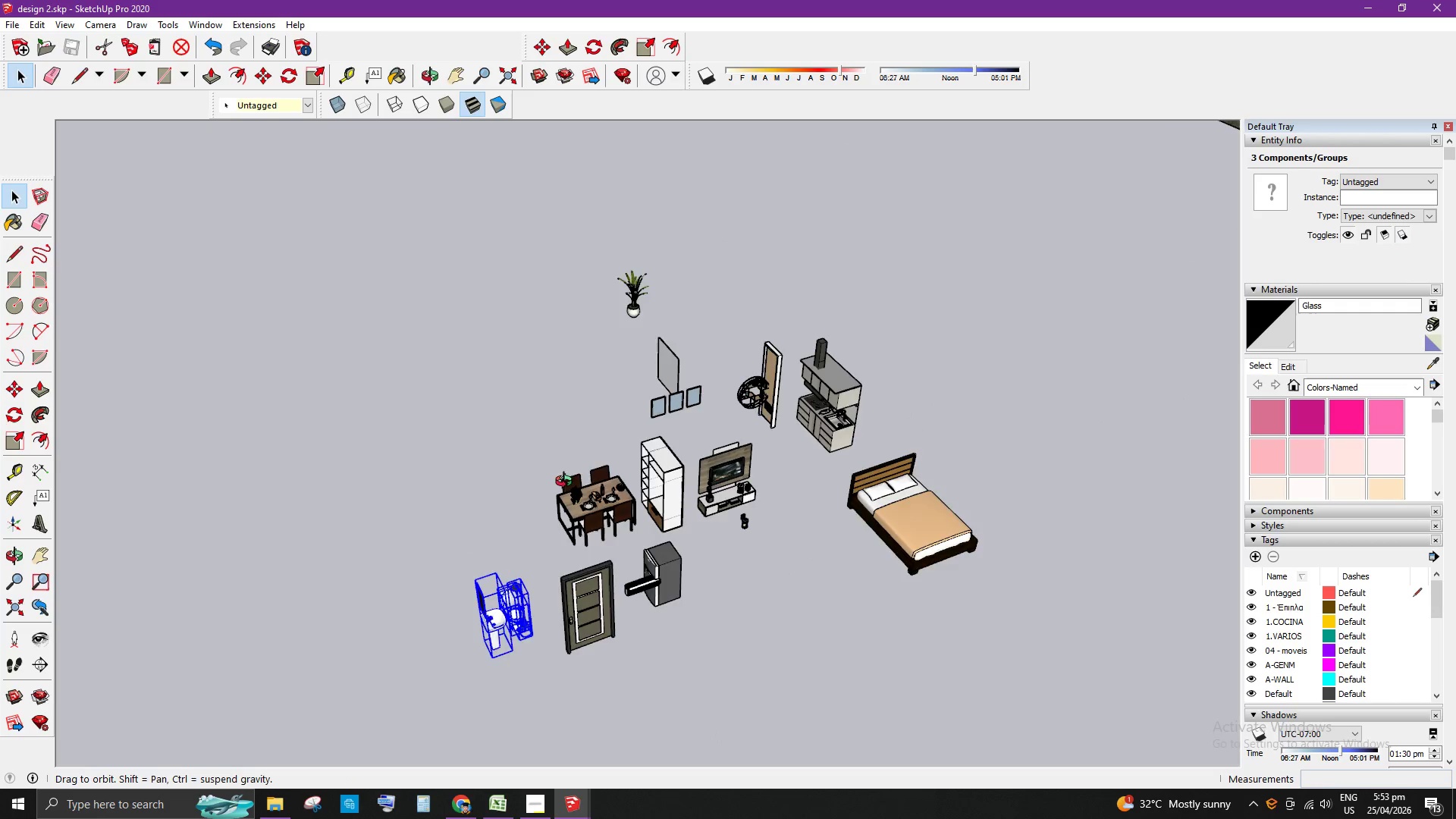 
left_click([1169, 444])
 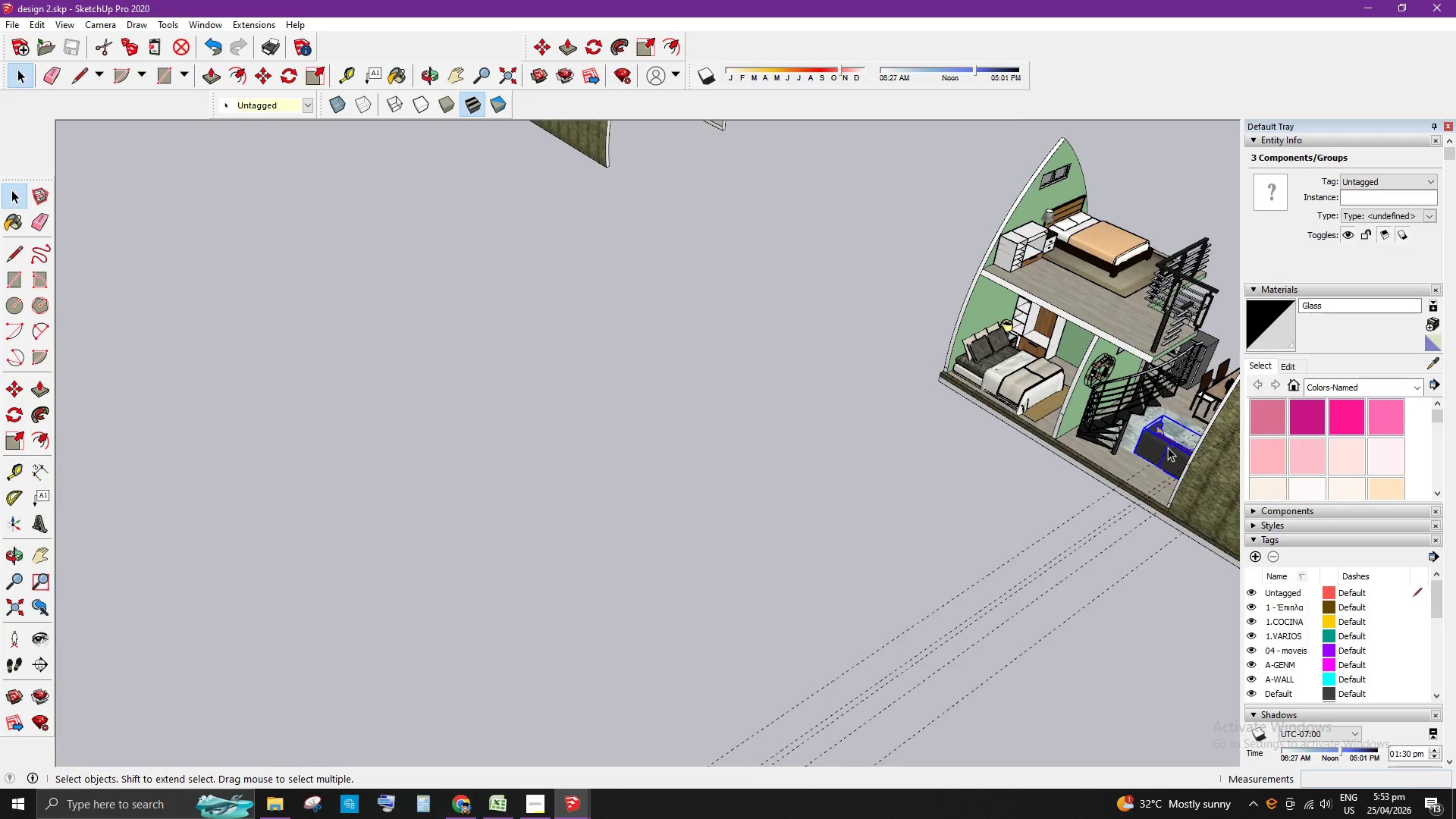 
scroll: coordinate [1169, 447], scroll_direction: up, amount: 10.0
 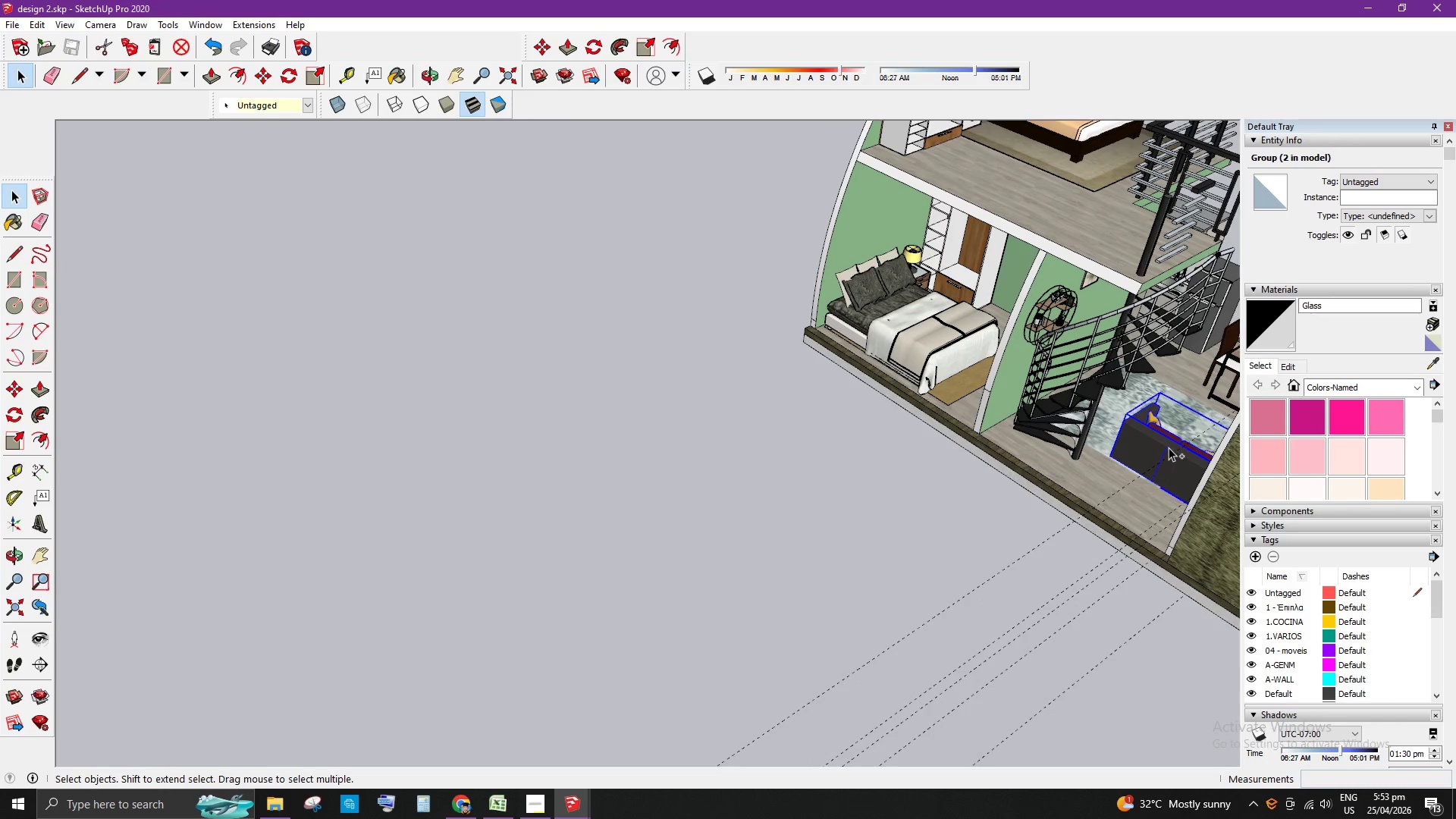 
key(Control+C)
 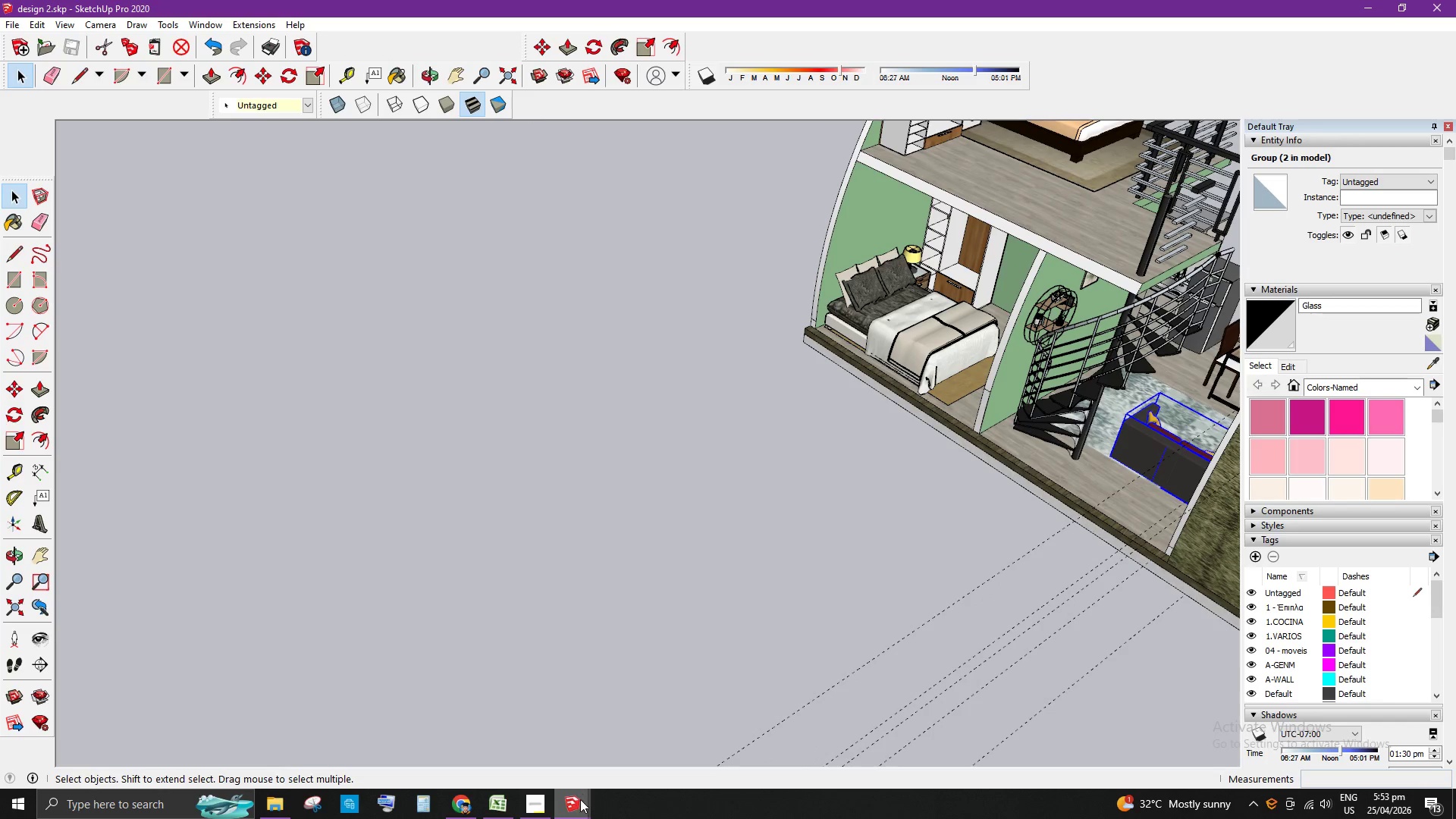 
left_click([578, 805])
 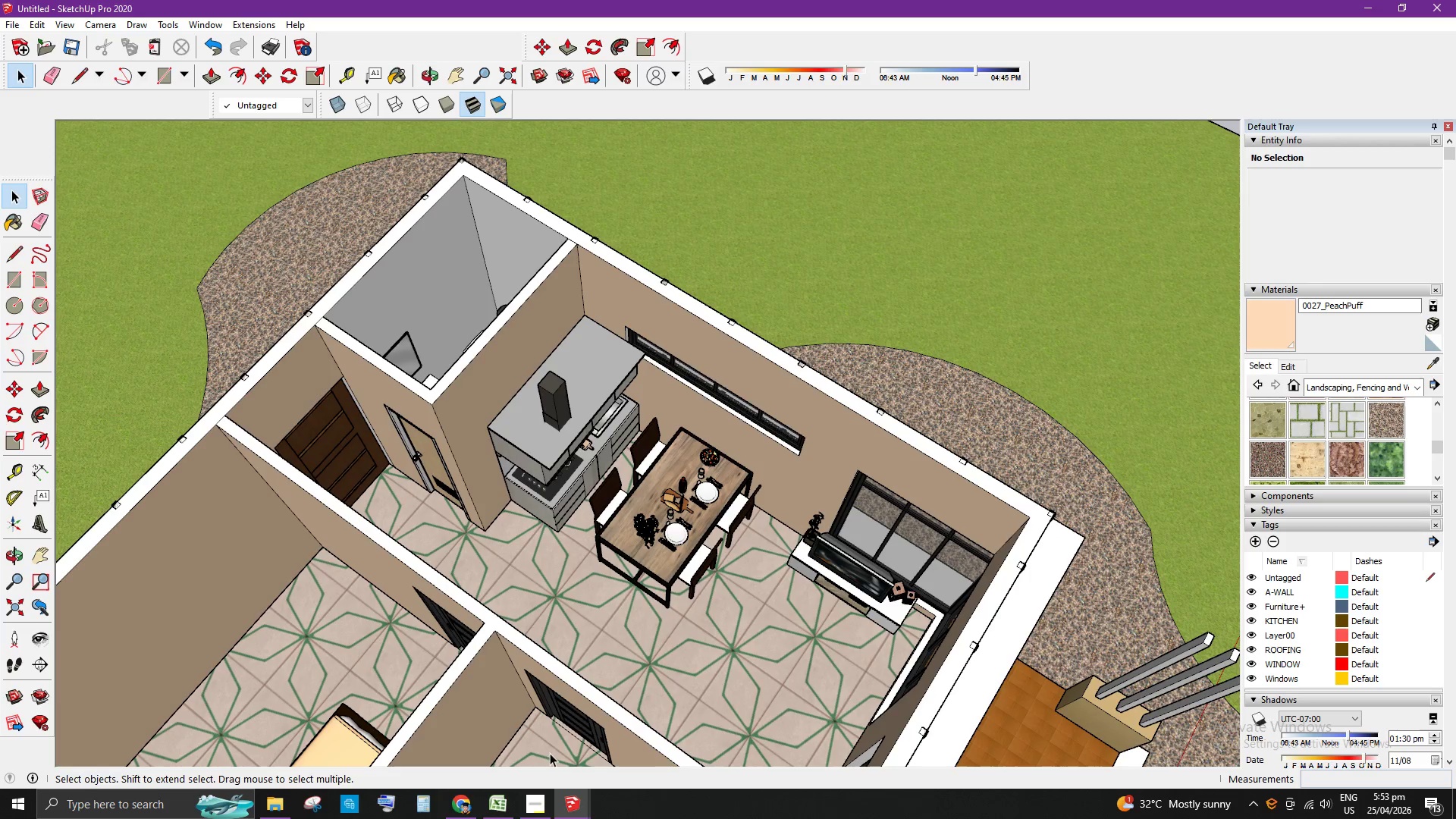 
scroll: coordinate [871, 482], scroll_direction: up, amount: 6.0
 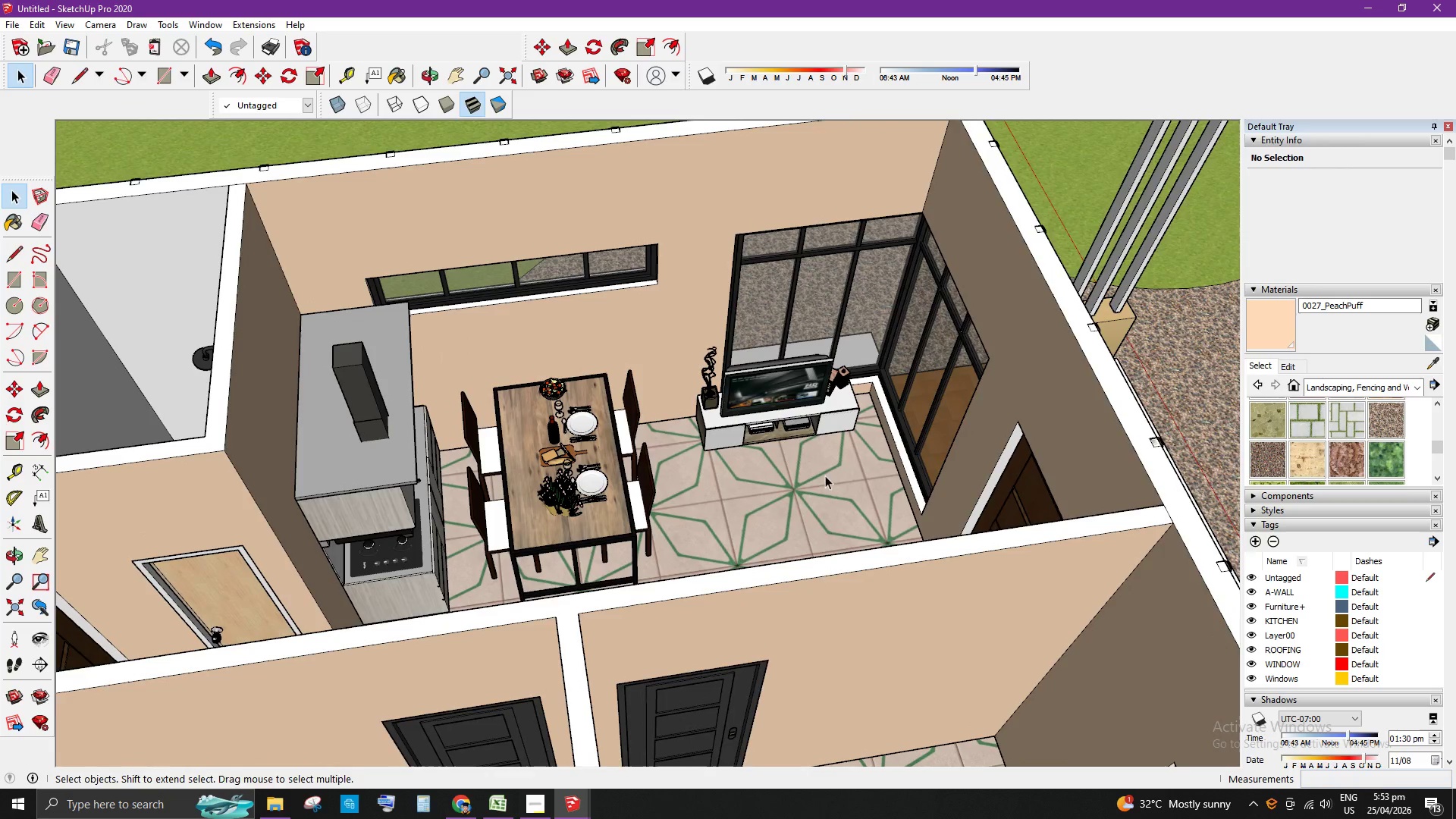 
key(Control+V)
 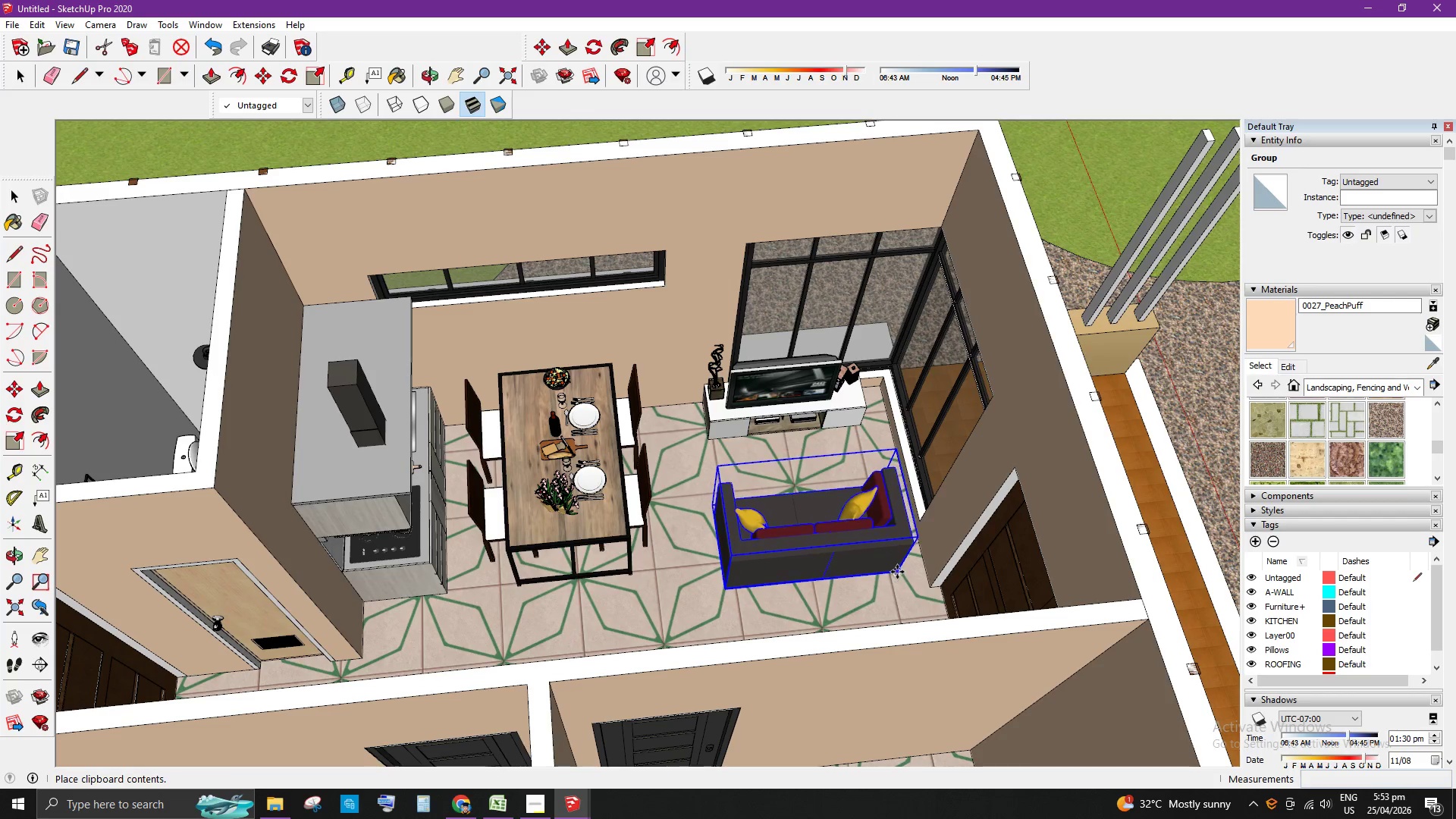 
left_click([896, 571])
 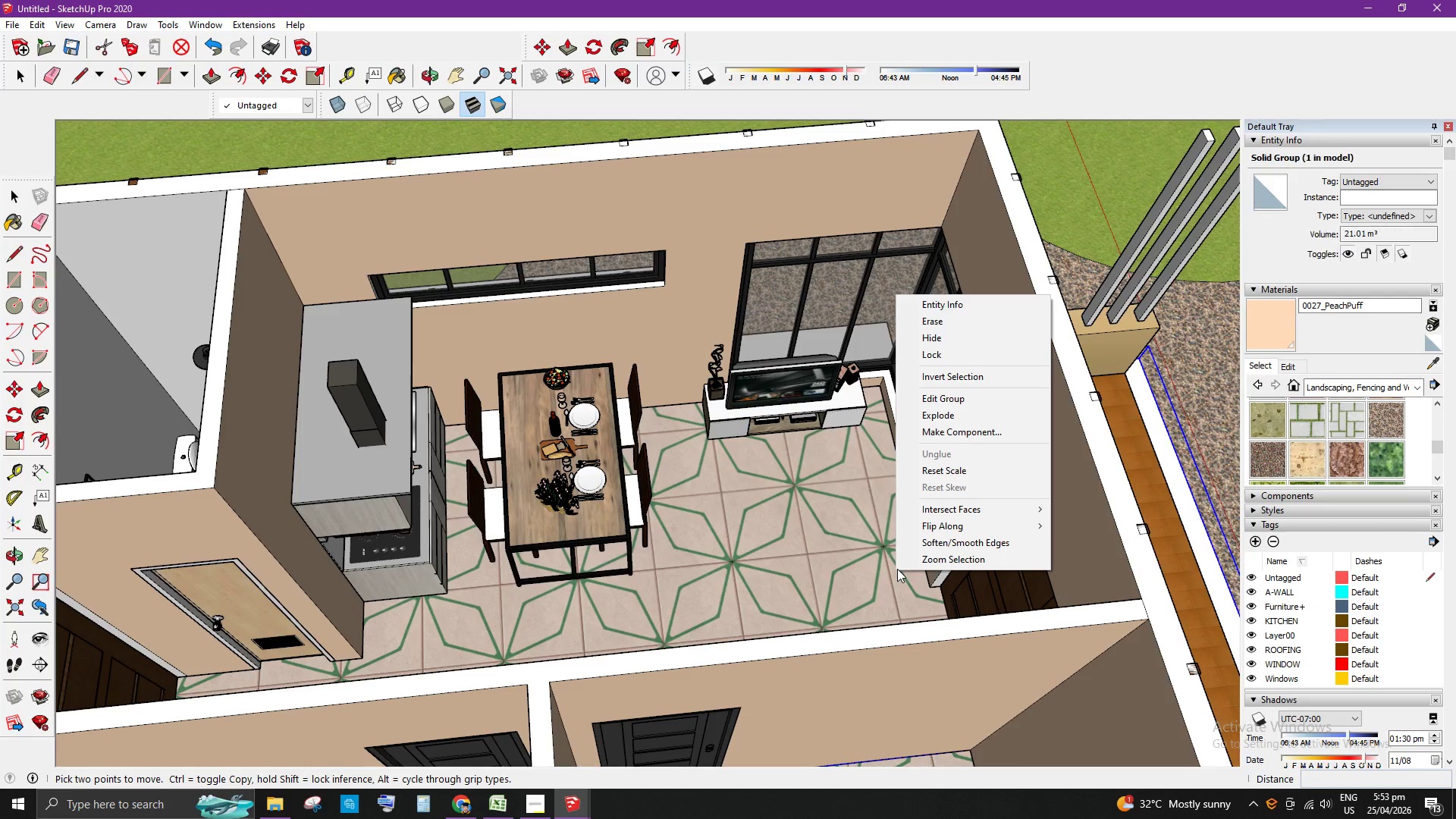 
left_click([859, 544])
 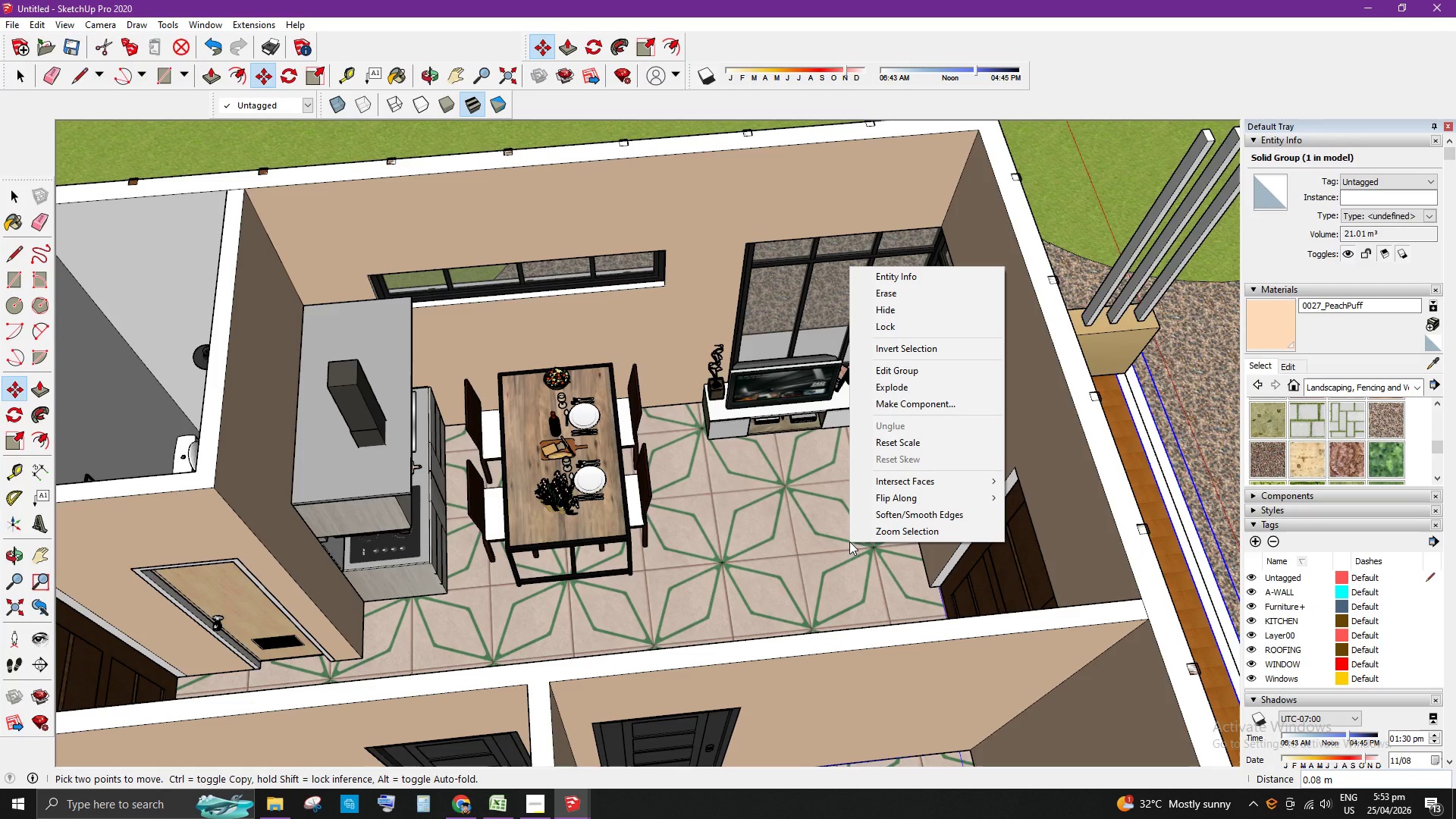 
key(Escape)
 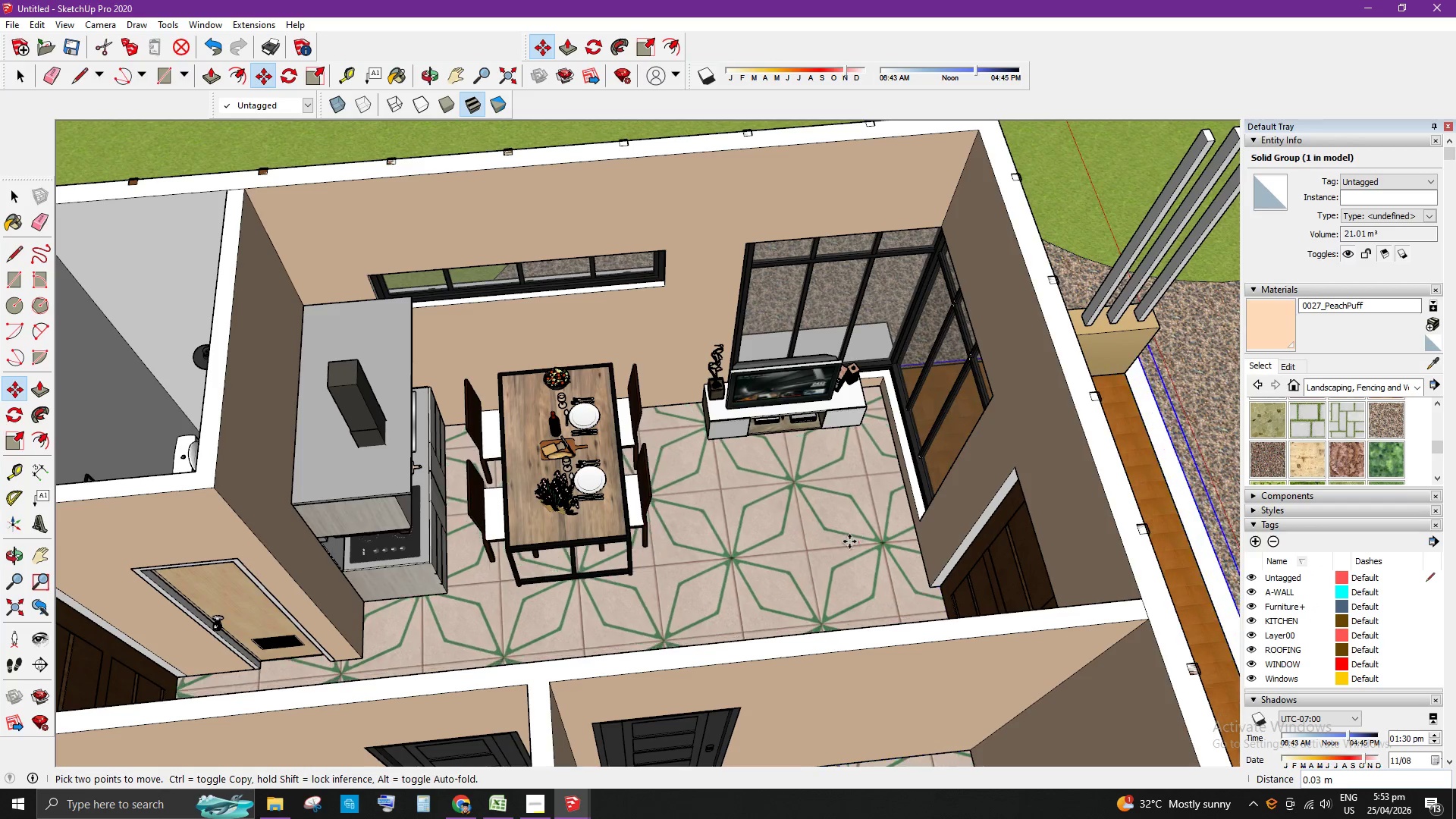 
key(Escape)
 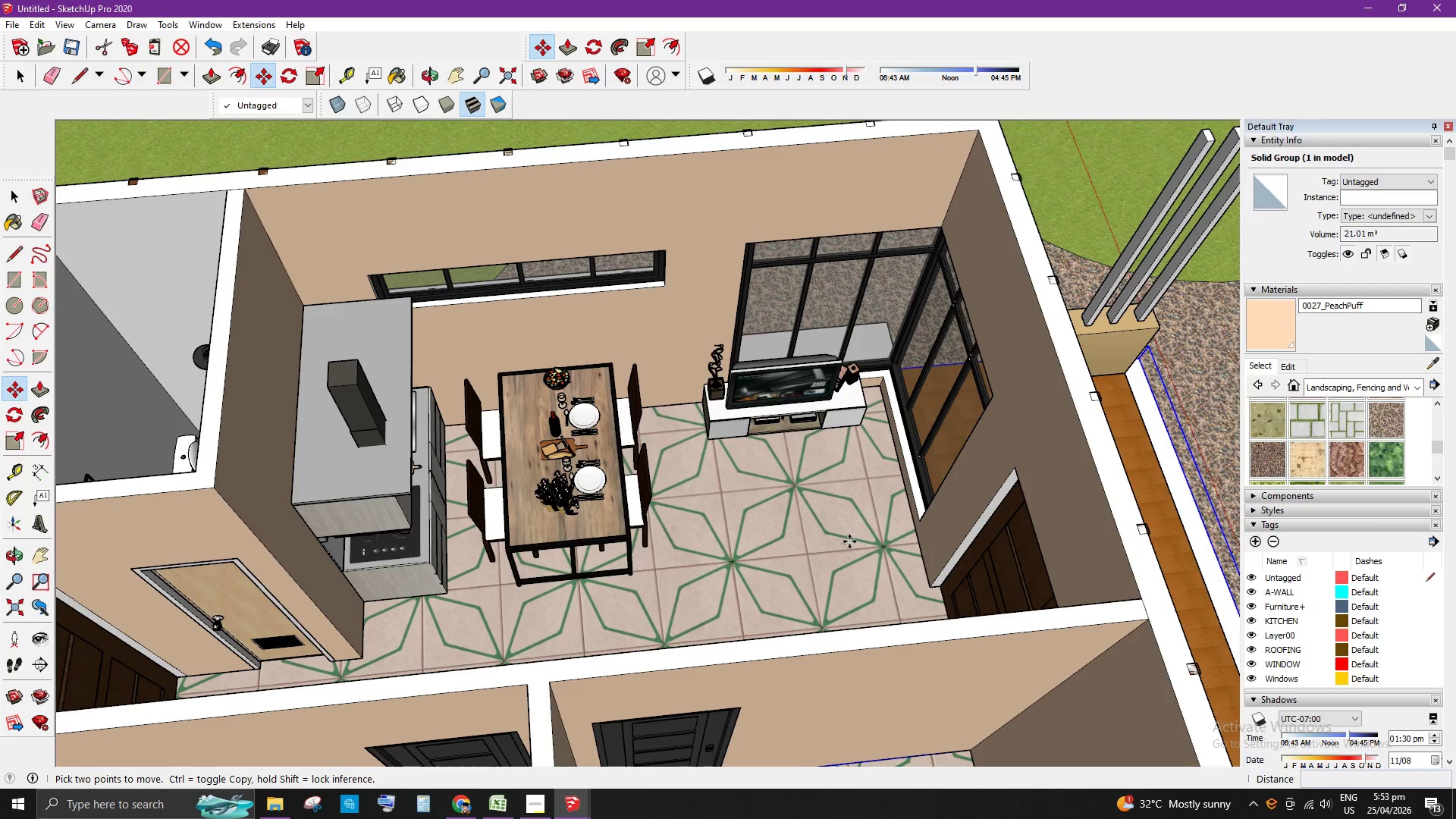 
key(Escape)
 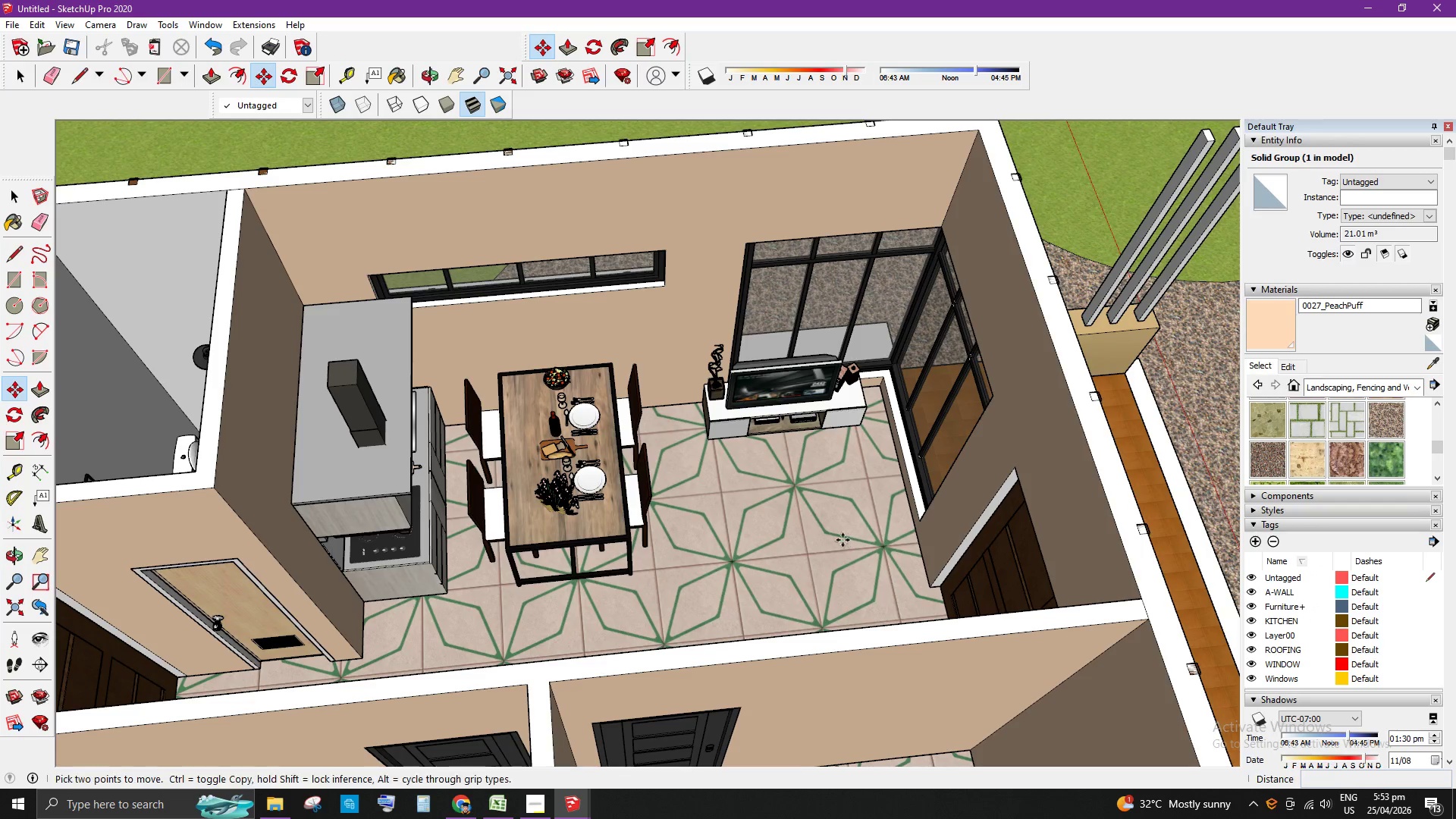 
key(Escape)
 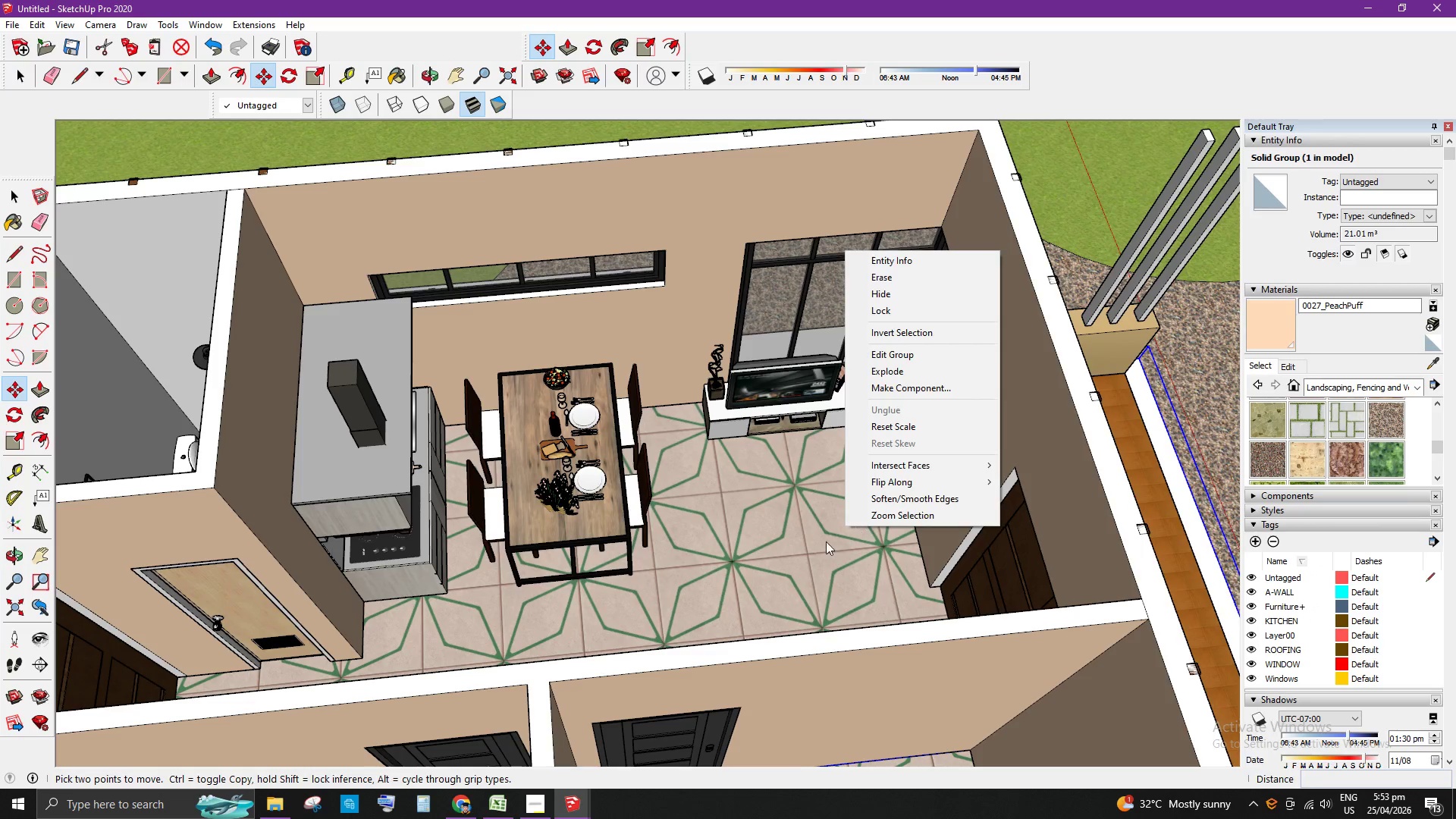 
left_click_drag(start_coordinate=[814, 541], to_coordinate=[814, 538])
 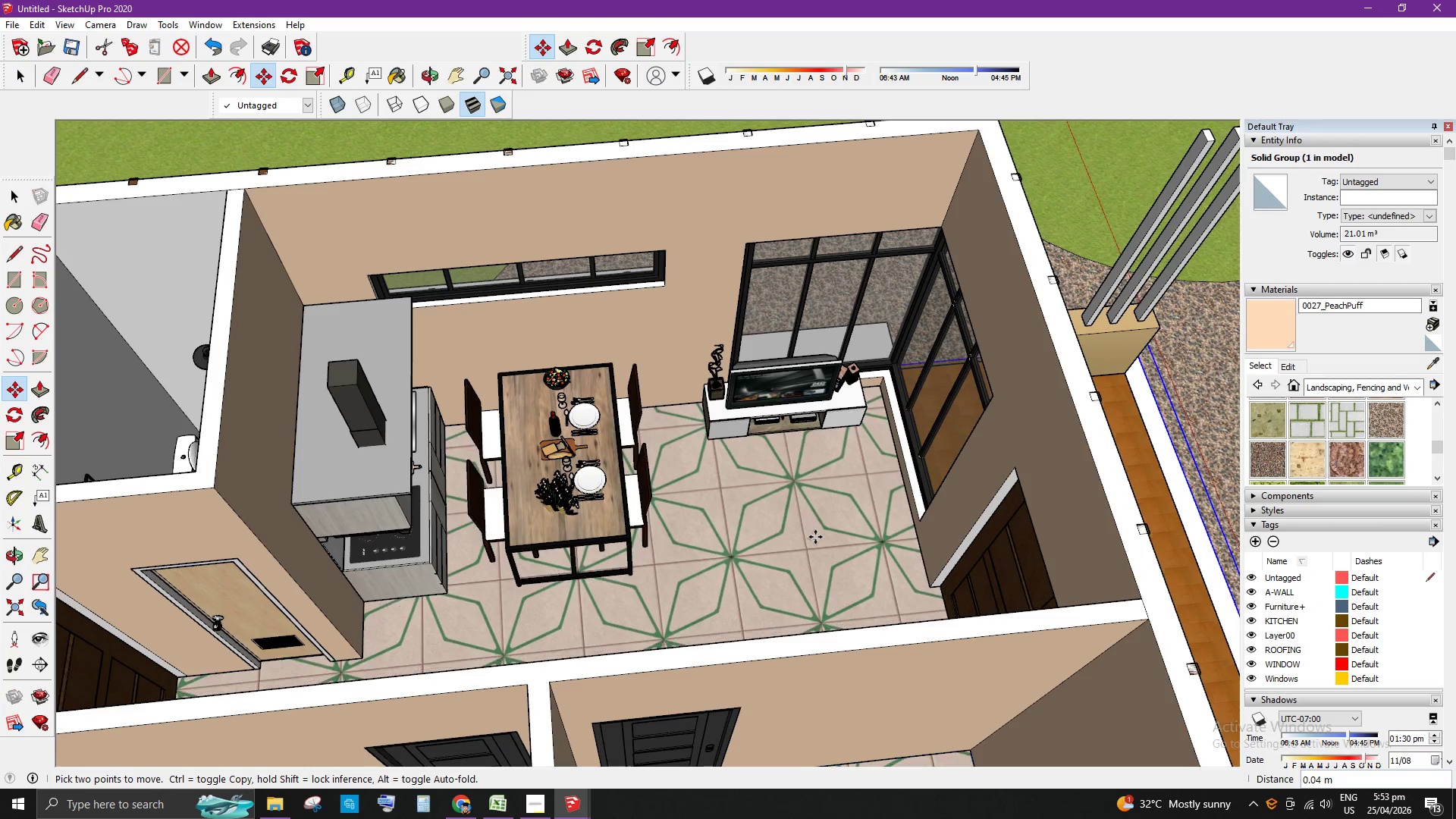 
key(Escape)
 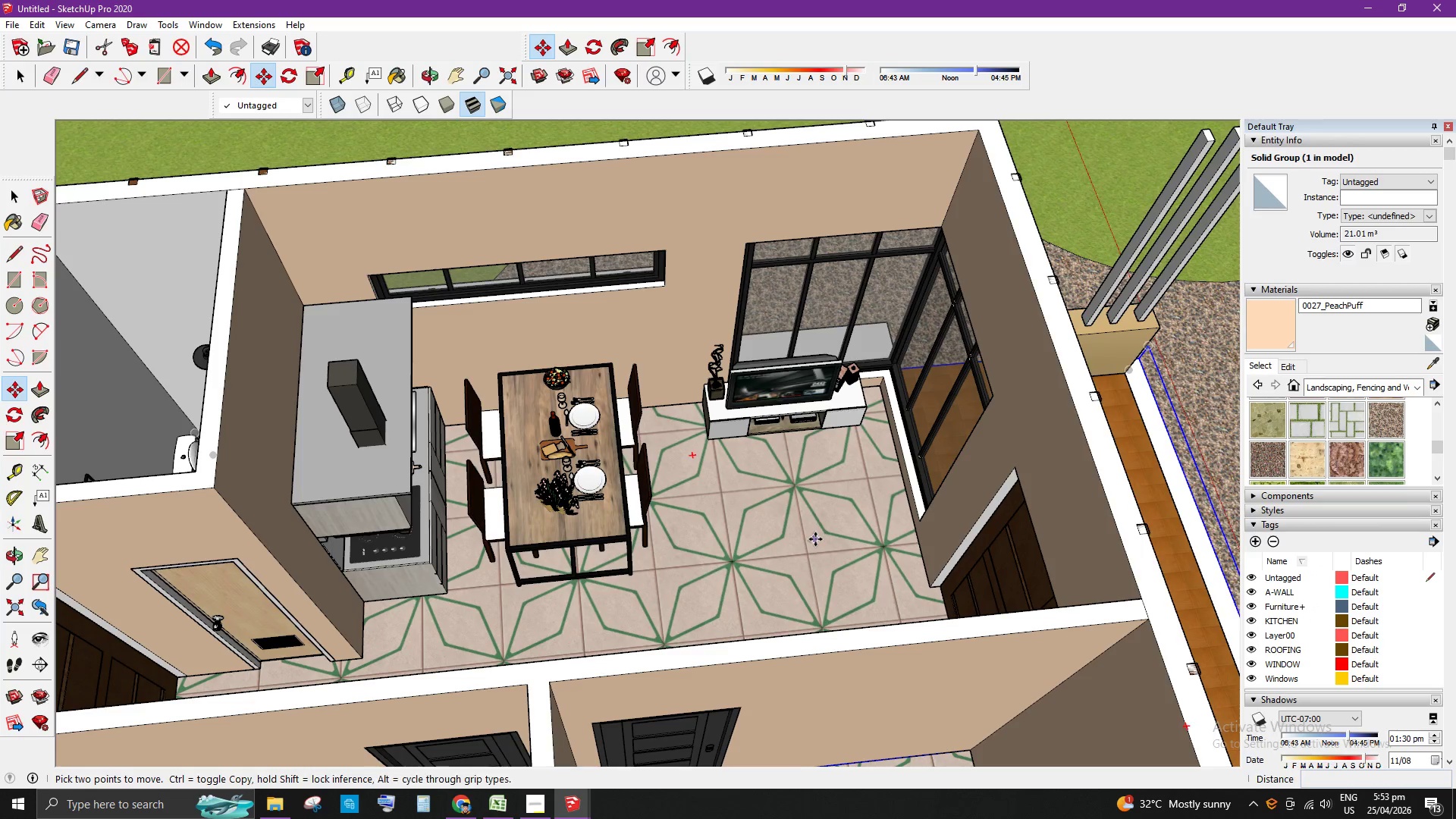 
key(Space)
 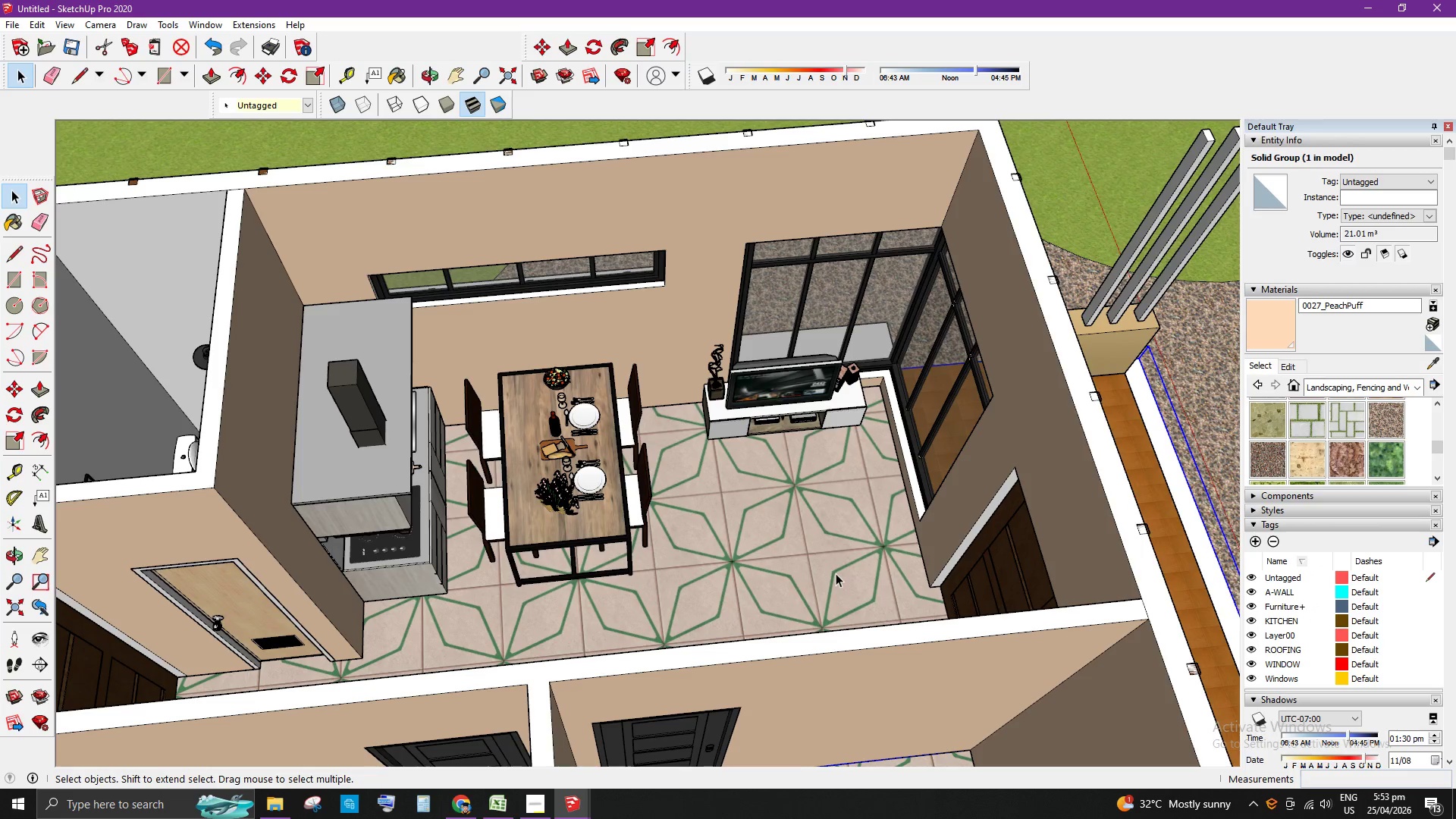 
key(Control+V)
 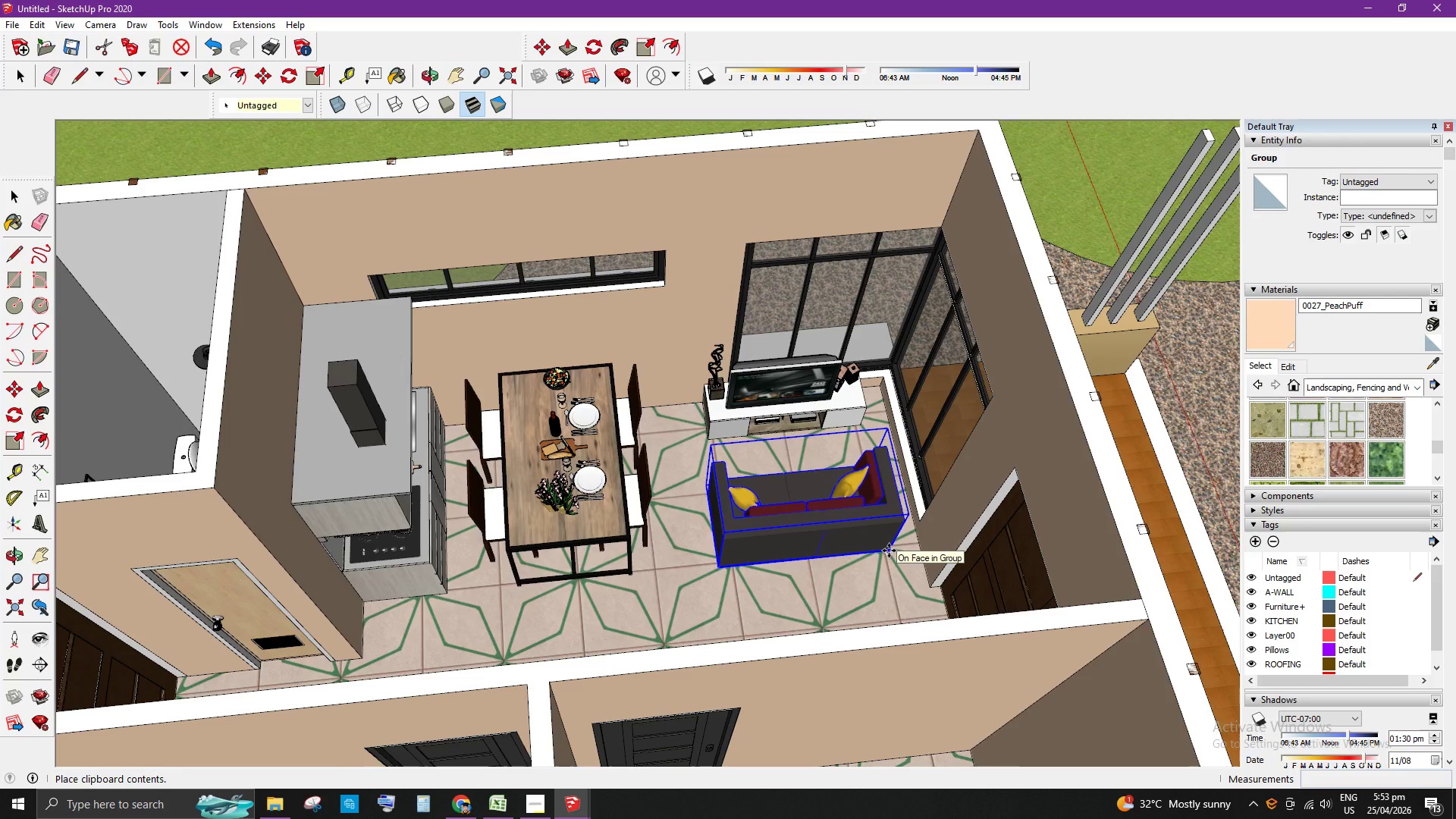 
right_click([889, 551])
 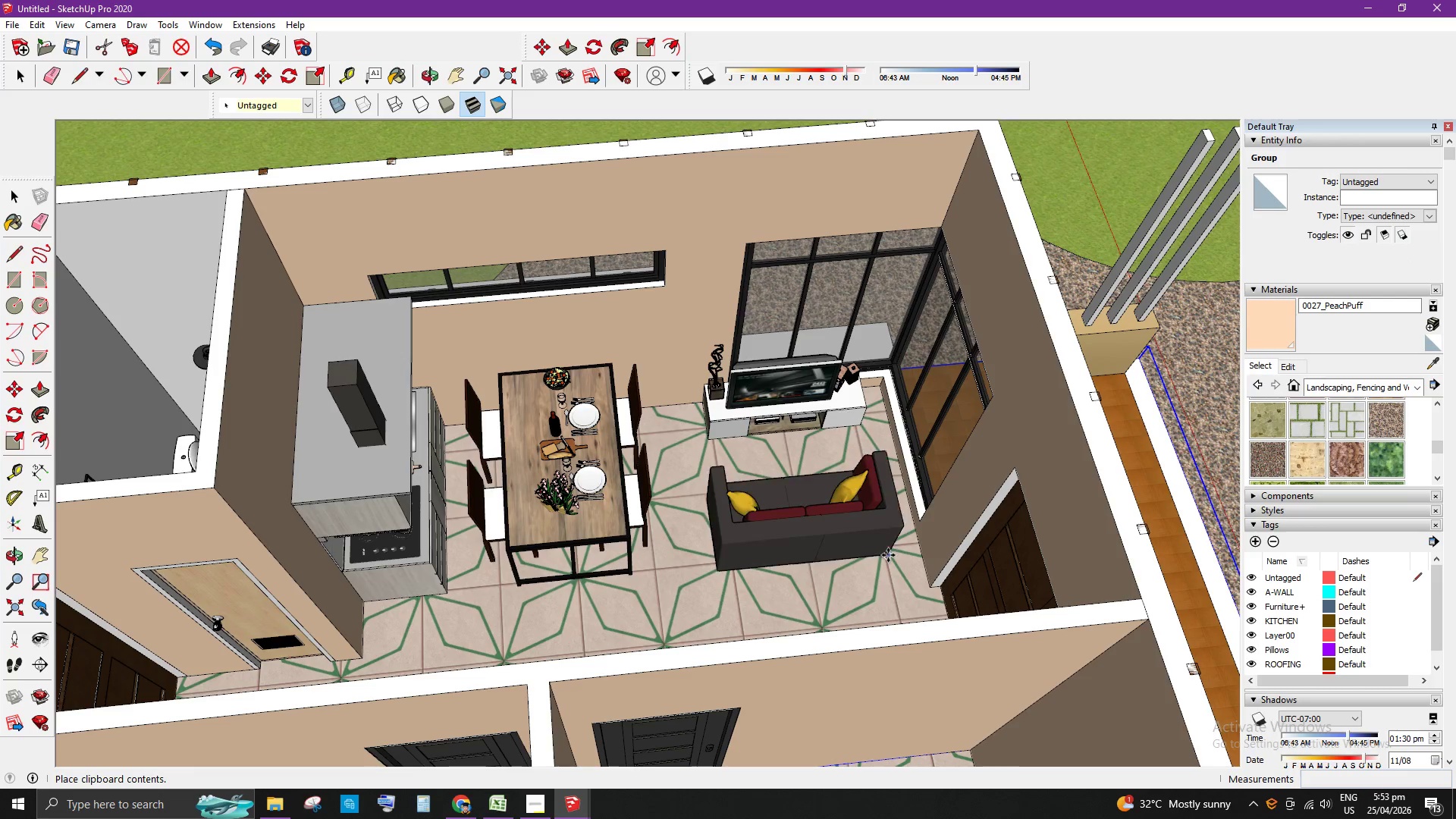 
double_click([888, 554])
 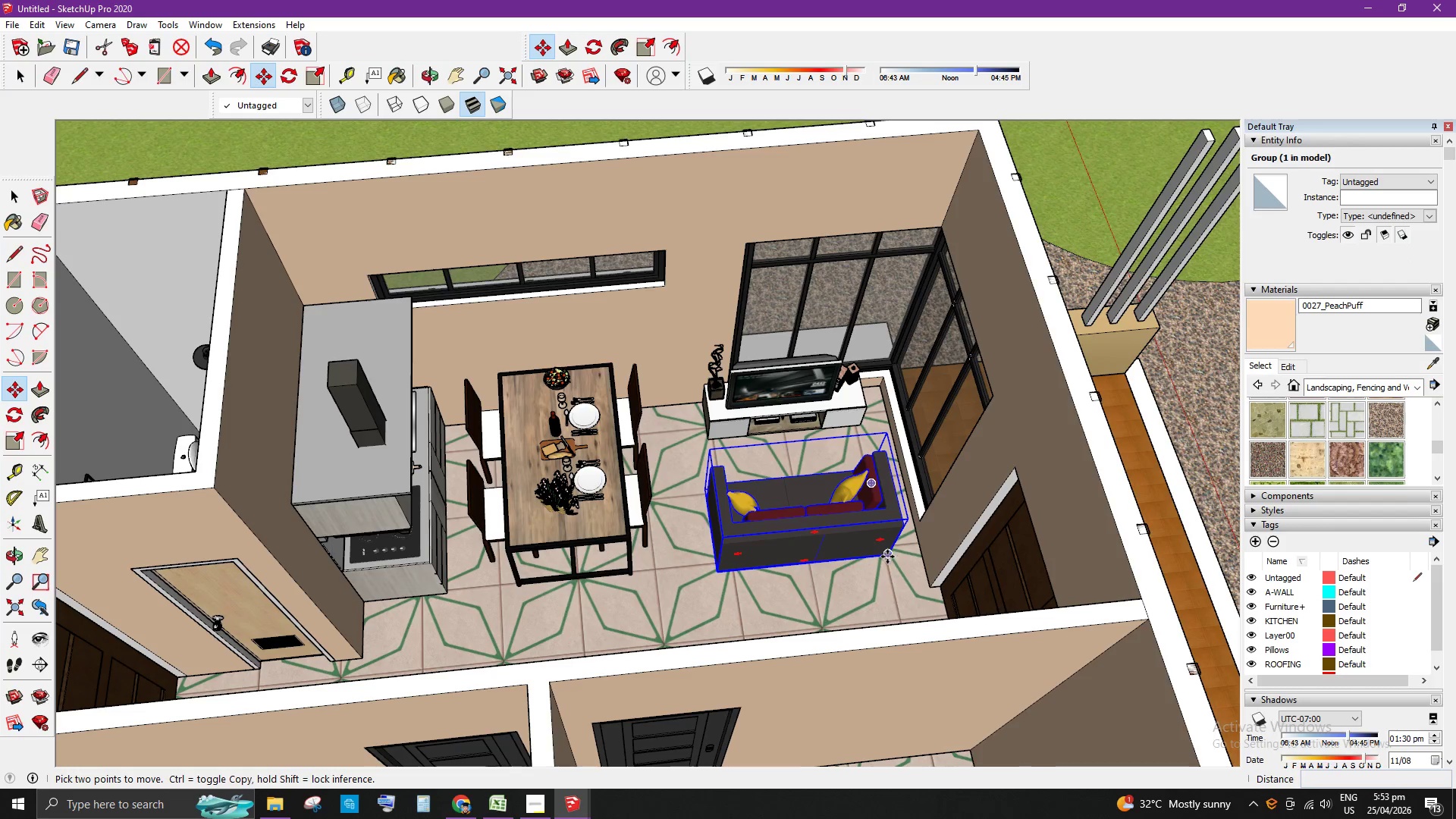 
key(Space)
 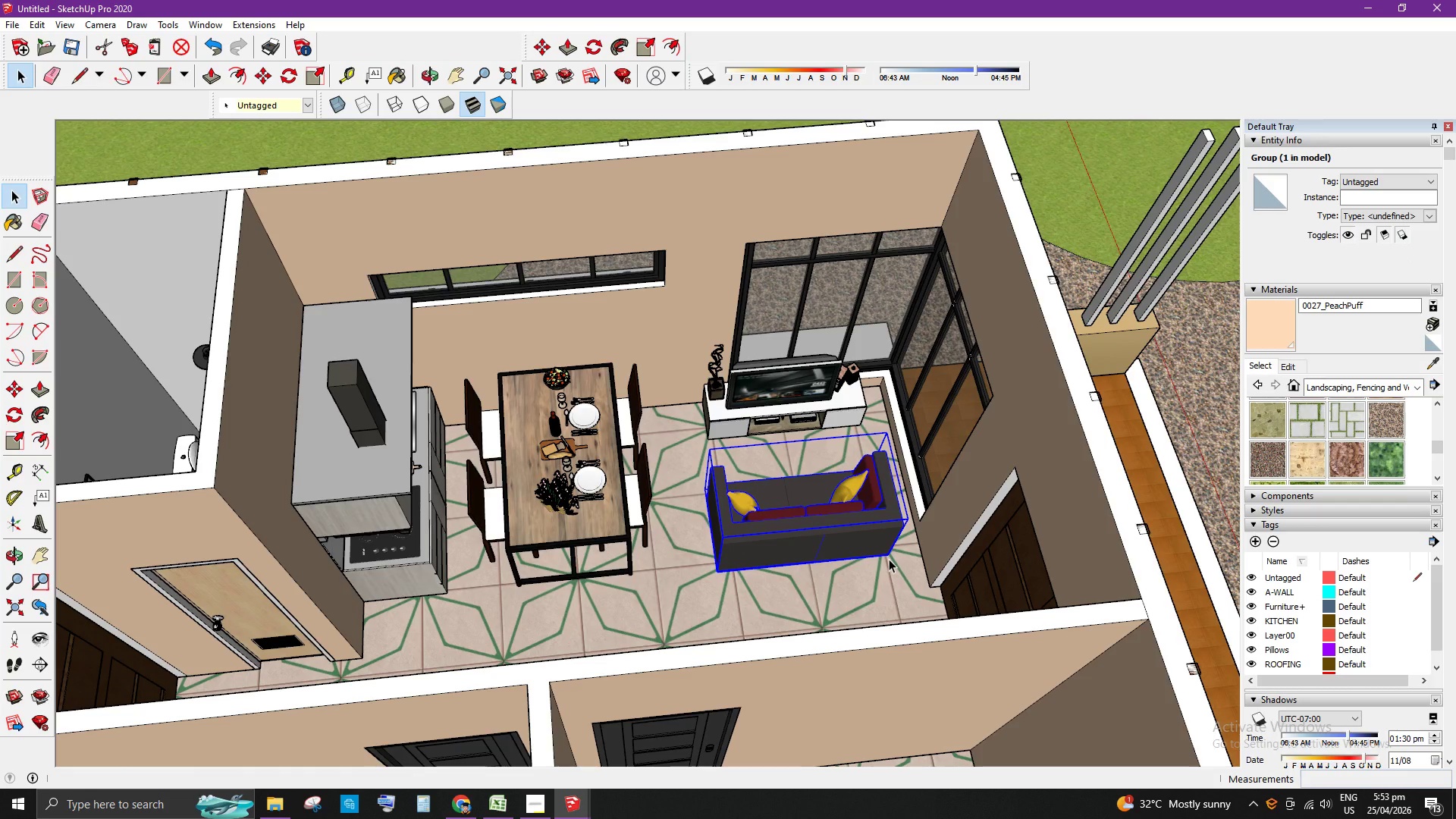 
key(Space)
 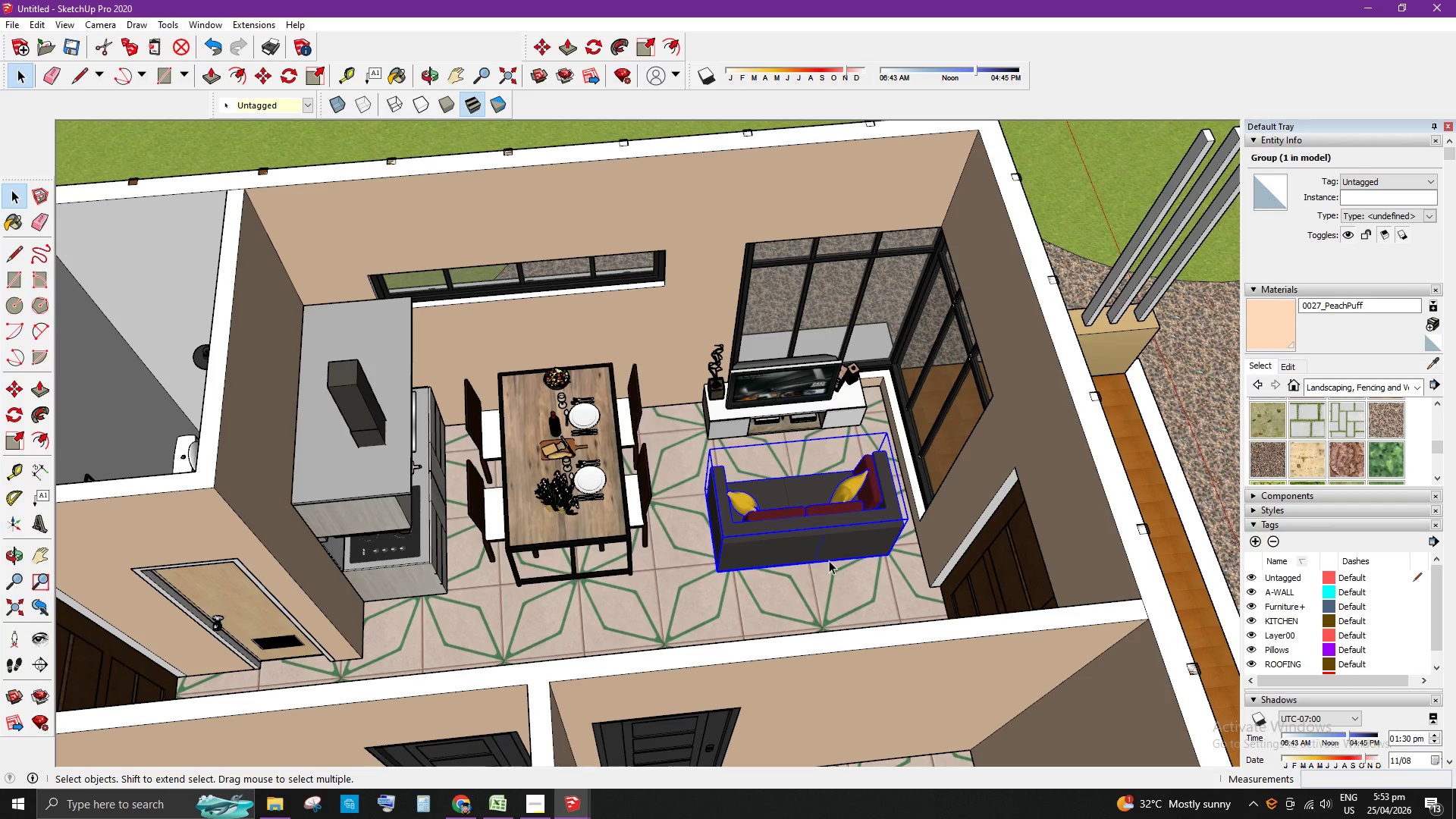 
scroll: coordinate [886, 488], scroll_direction: up, amount: 5.0
 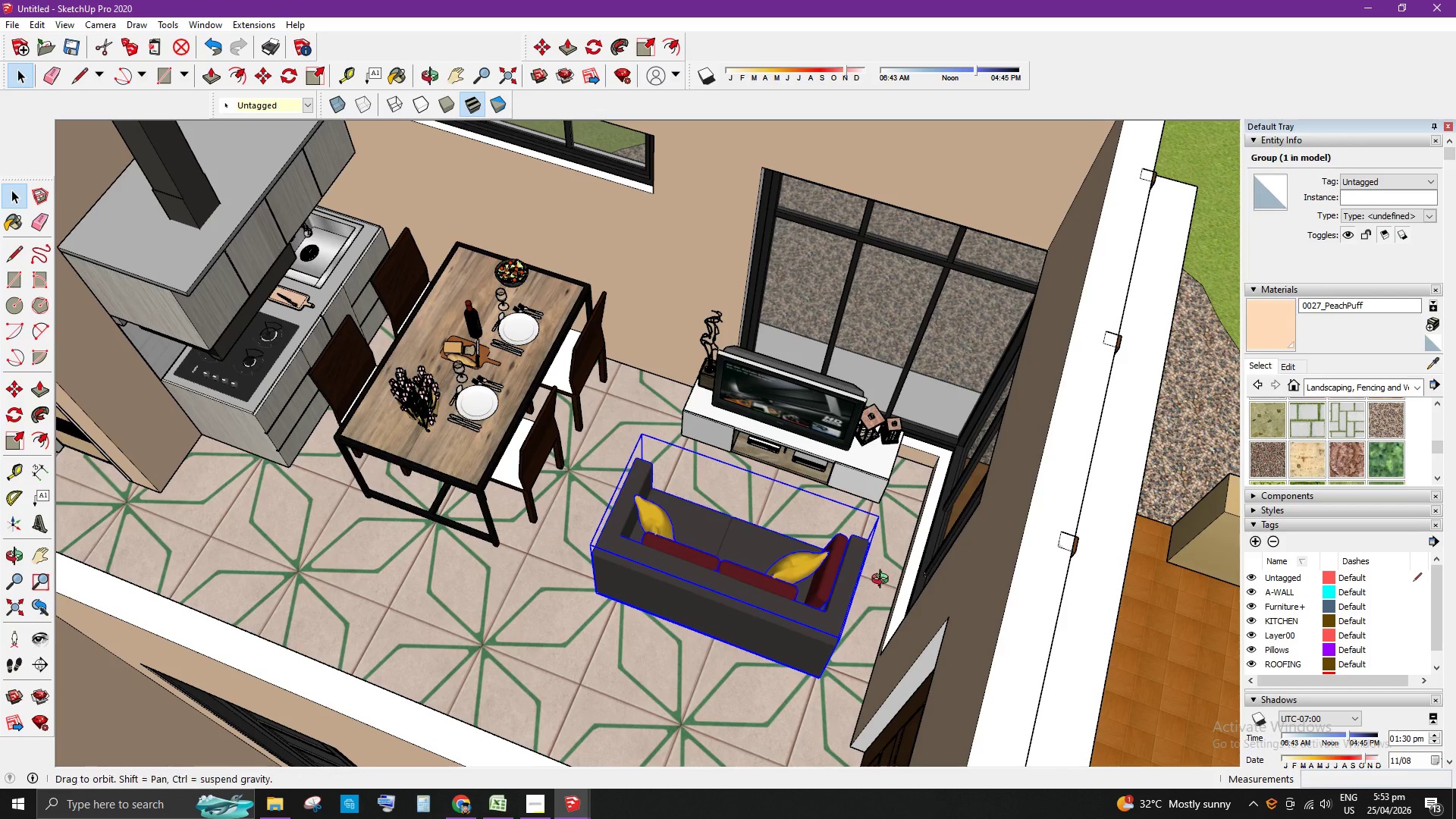 
scroll: coordinate [430, 502], scroll_direction: down, amount: 3.0
 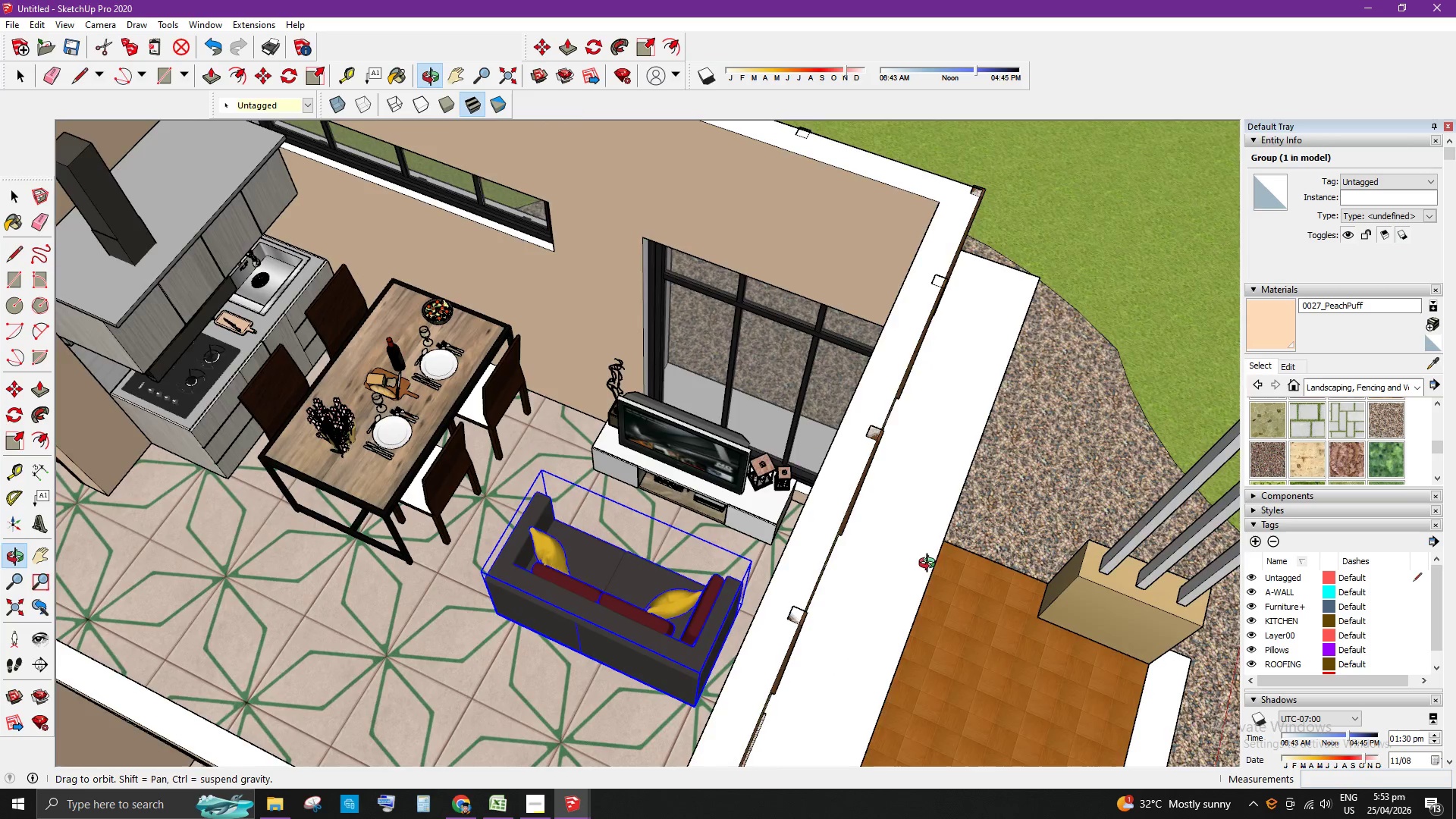 
scroll: coordinate [839, 619], scroll_direction: up, amount: 7.0
 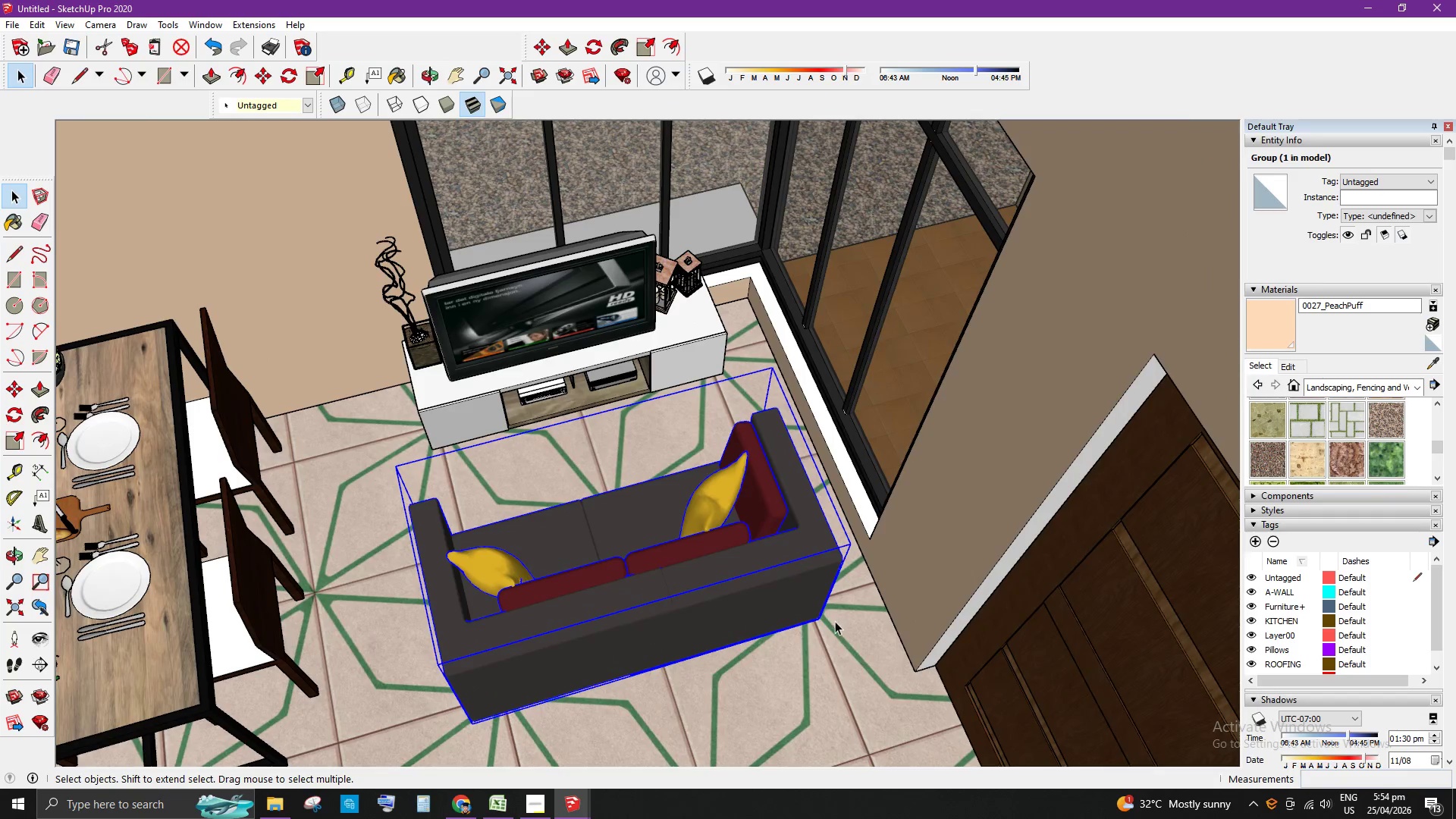 
key(M)
 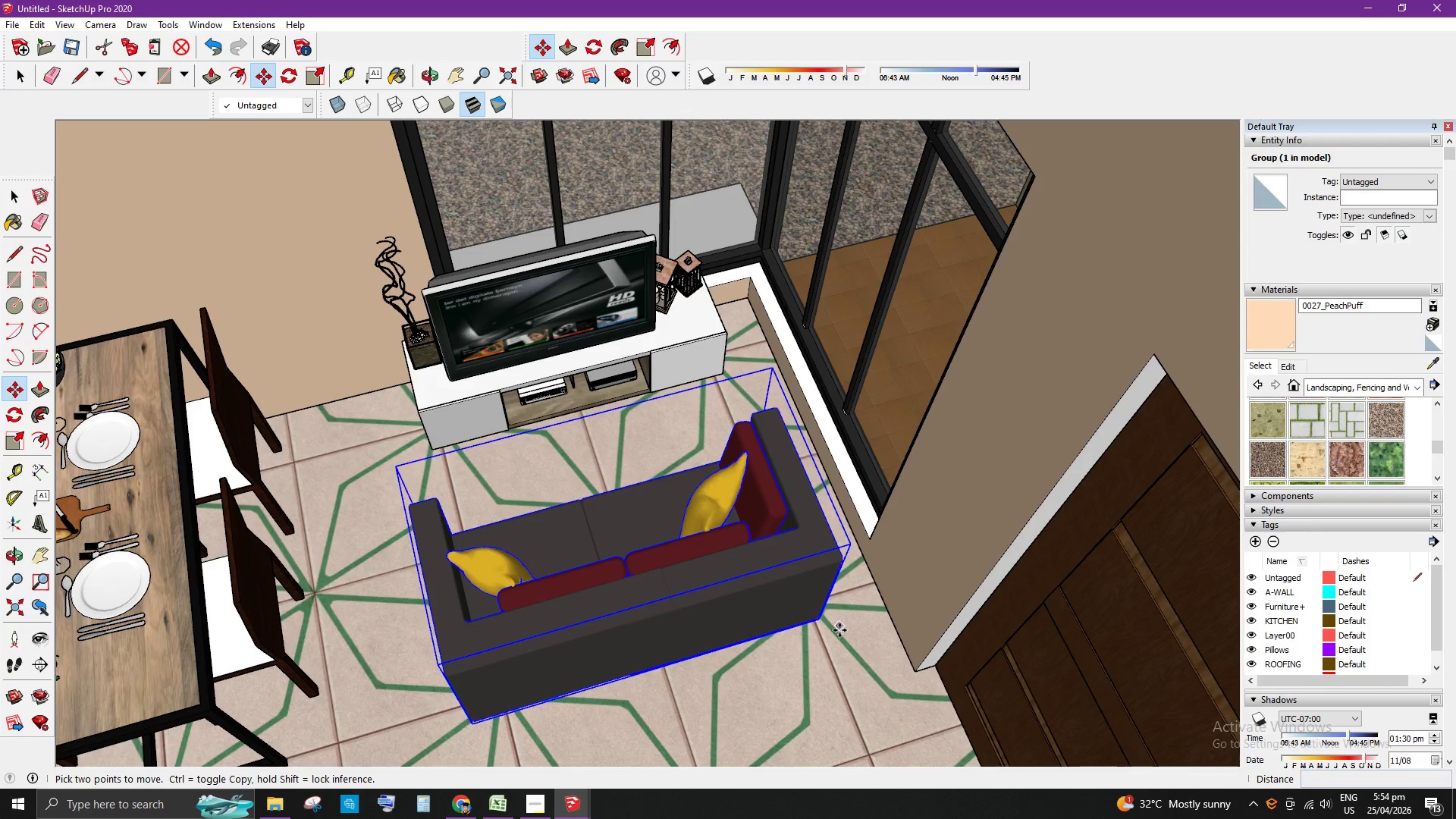 
scroll: coordinate [831, 635], scroll_direction: up, amount: 2.0
 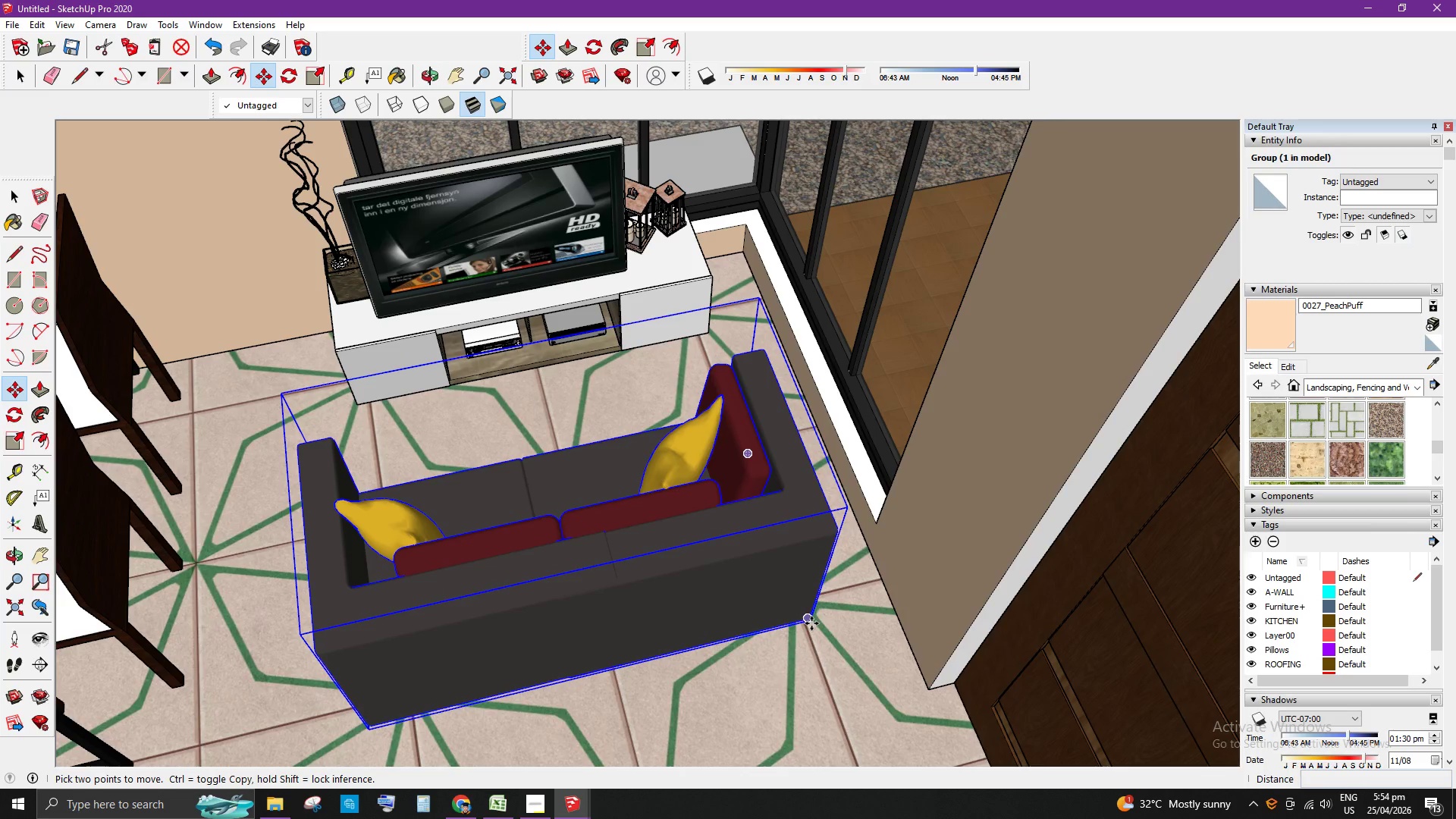 
key(Space)
 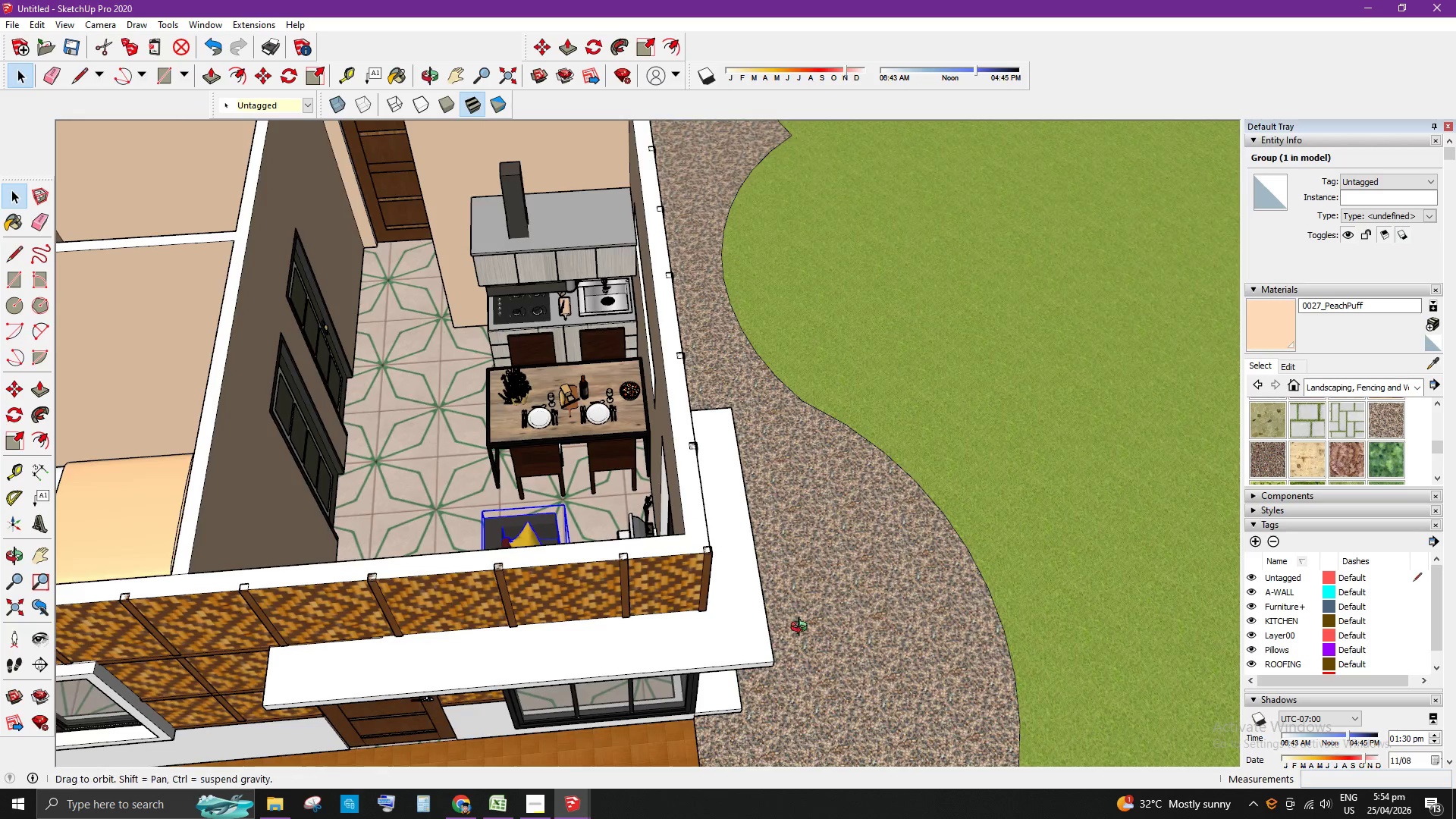 
scroll: coordinate [846, 564], scroll_direction: down, amount: 28.0
 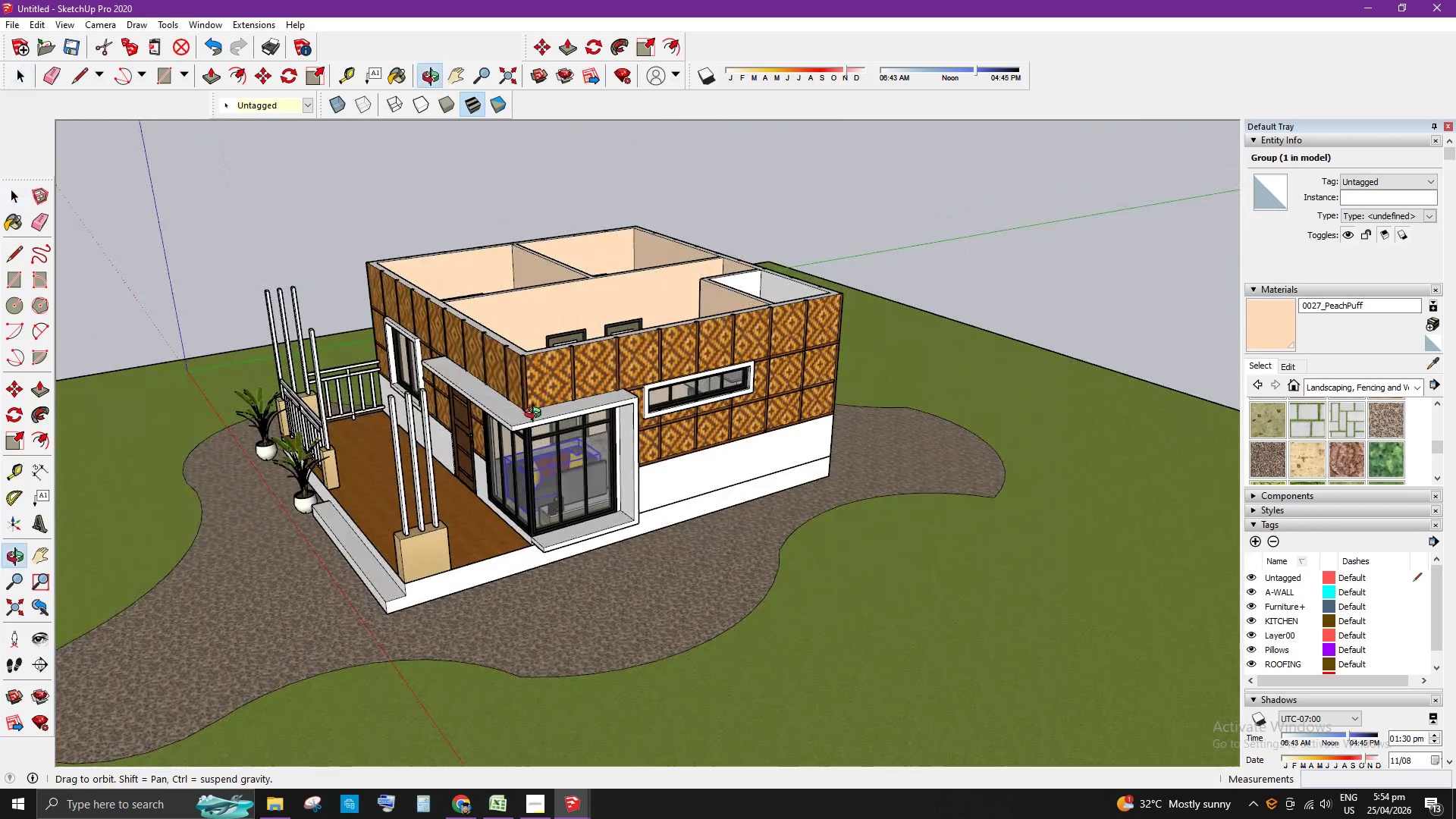 
scroll: coordinate [633, 597], scroll_direction: up, amount: 13.0
 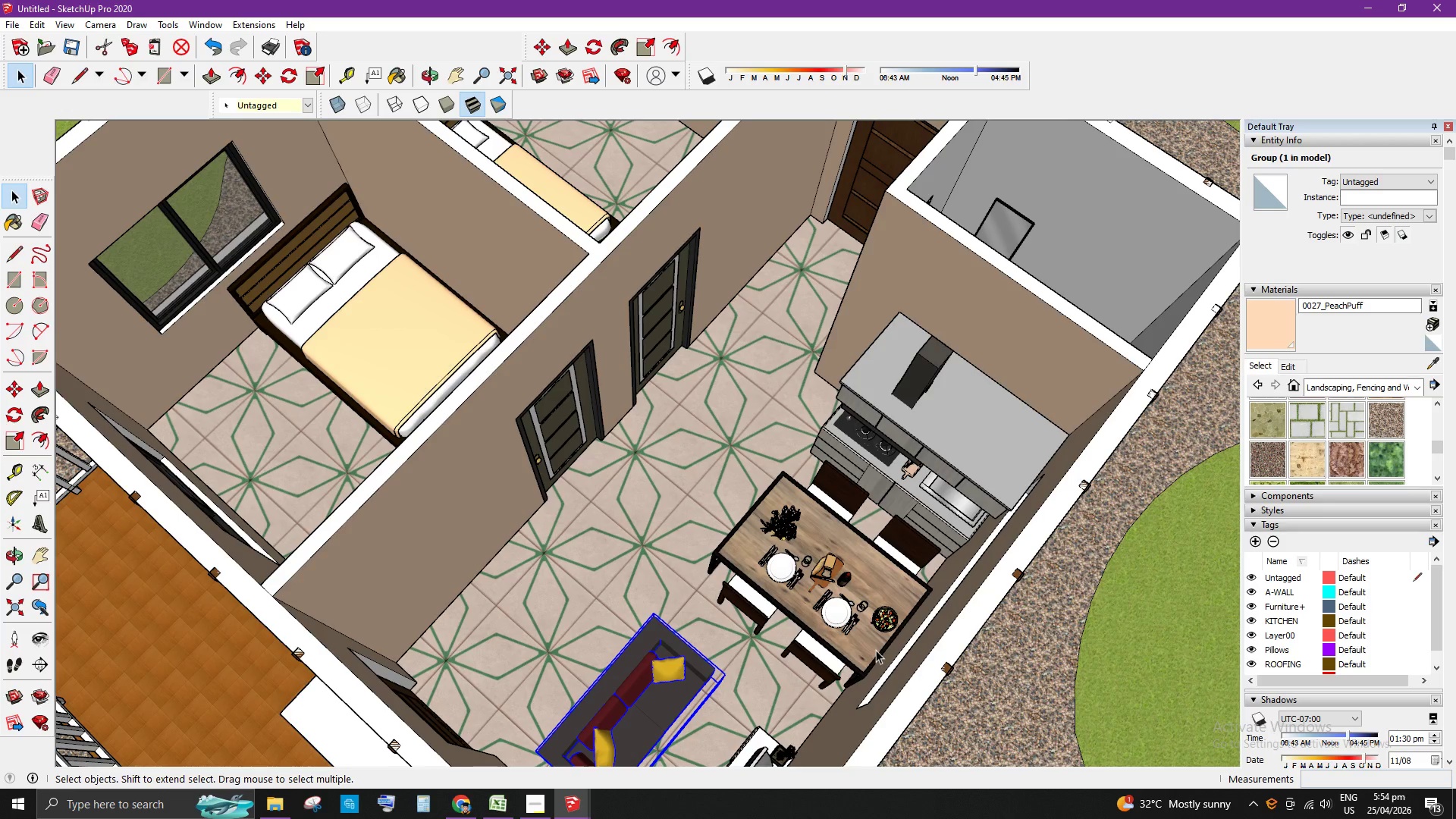 
scroll: coordinate [597, 597], scroll_direction: down, amount: 3.0
 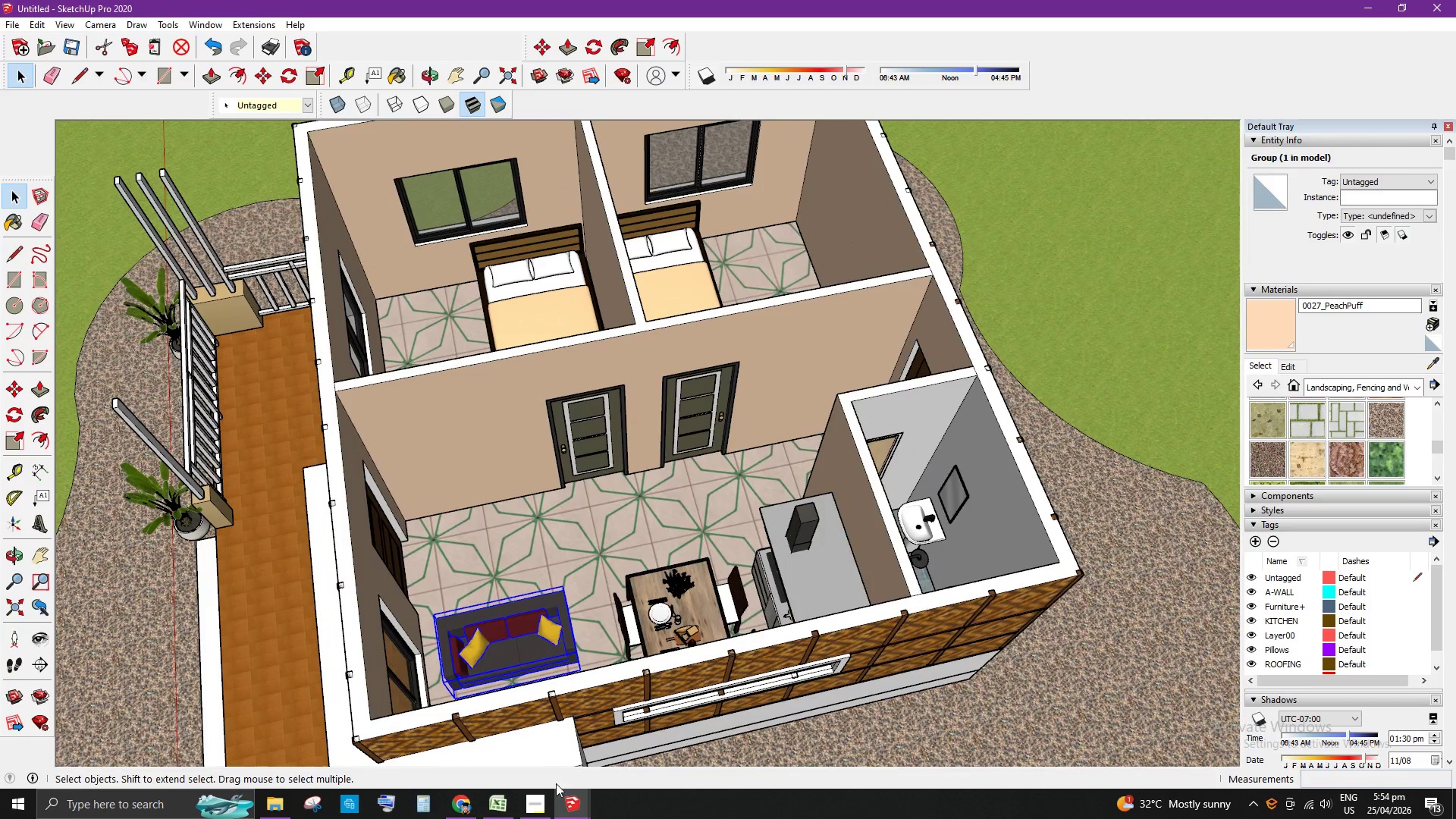 
left_click([576, 796])
 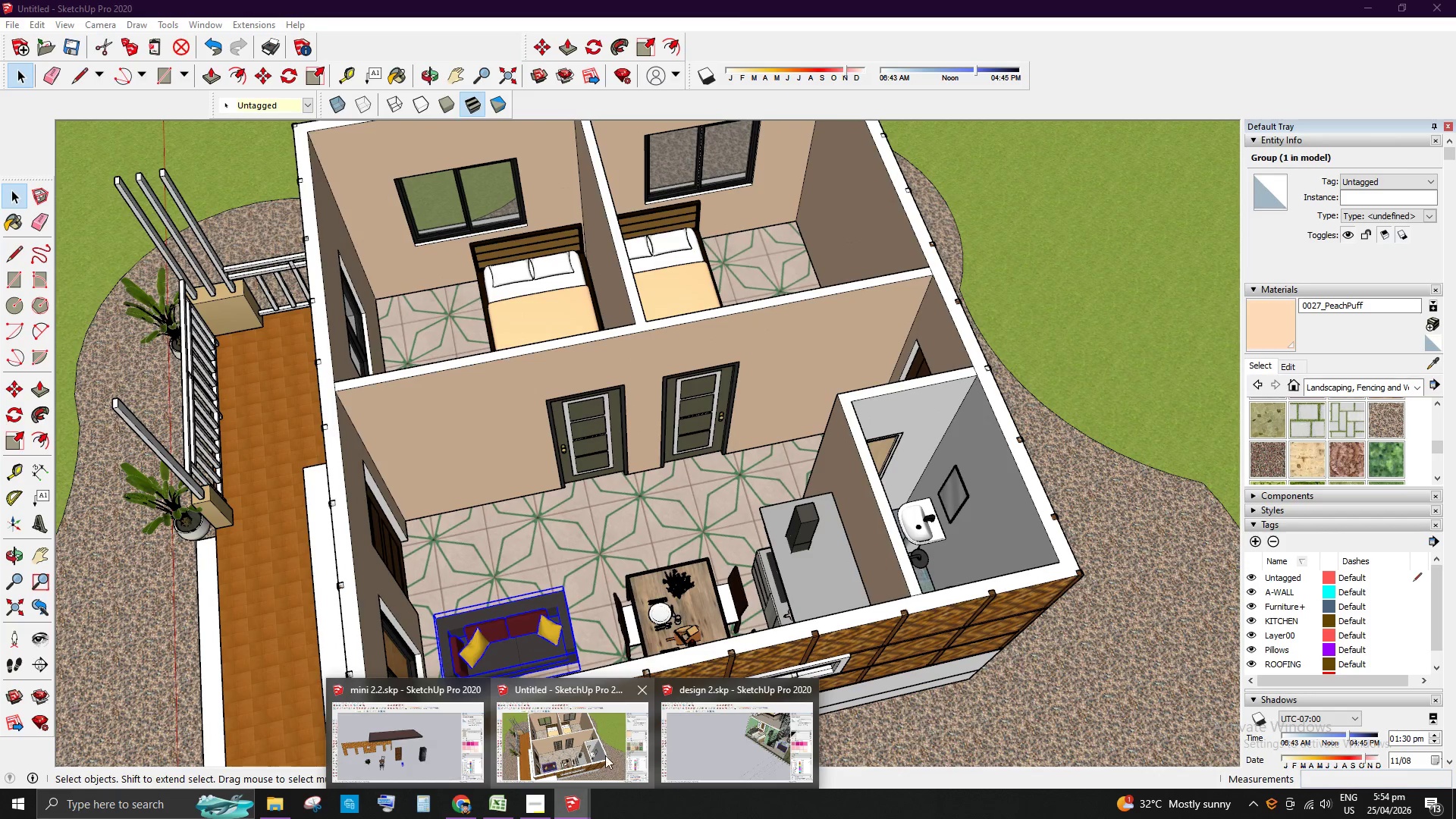 
left_click([711, 739])
 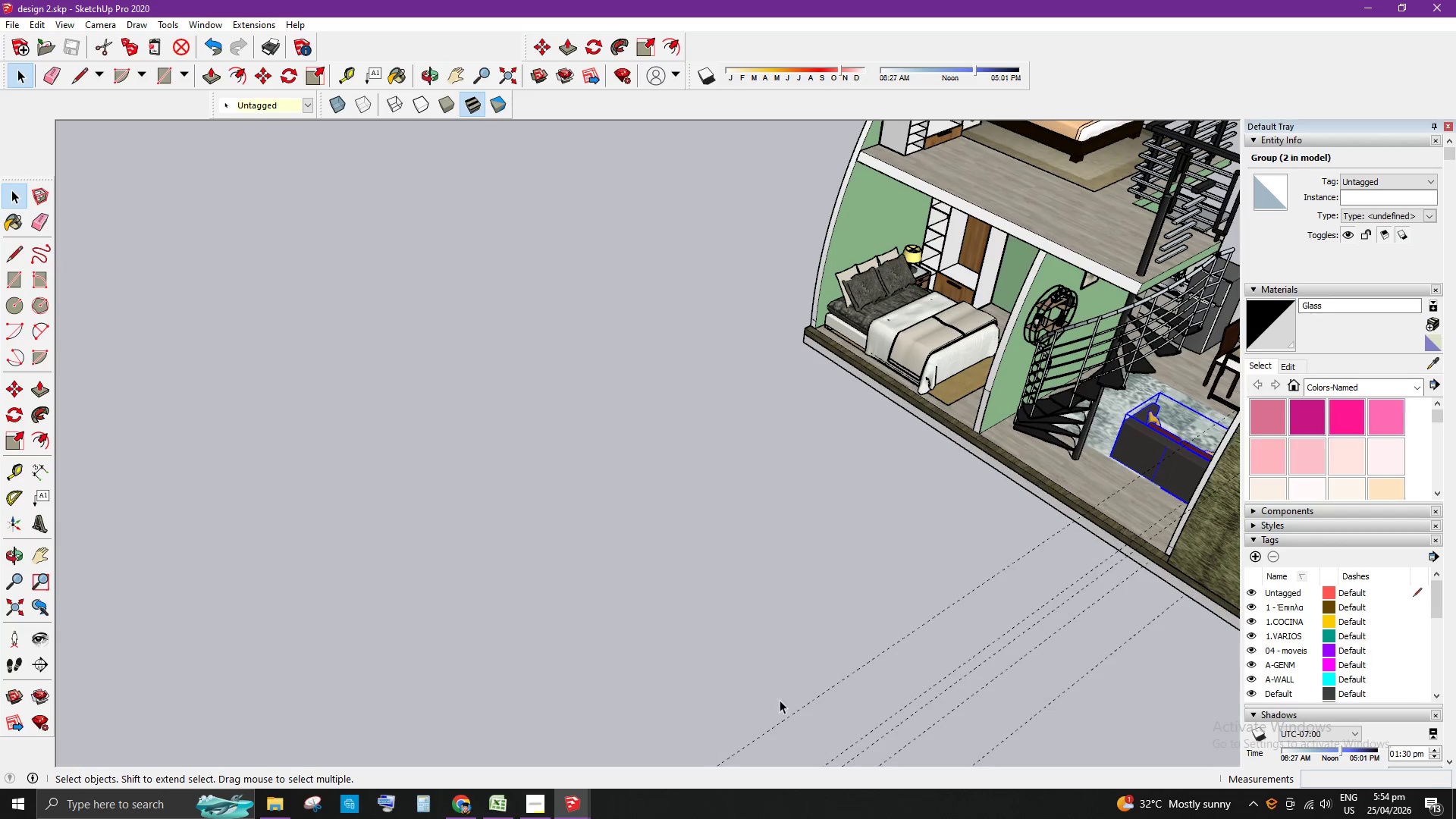 
scroll: coordinate [726, 425], scroll_direction: down, amount: 26.0
 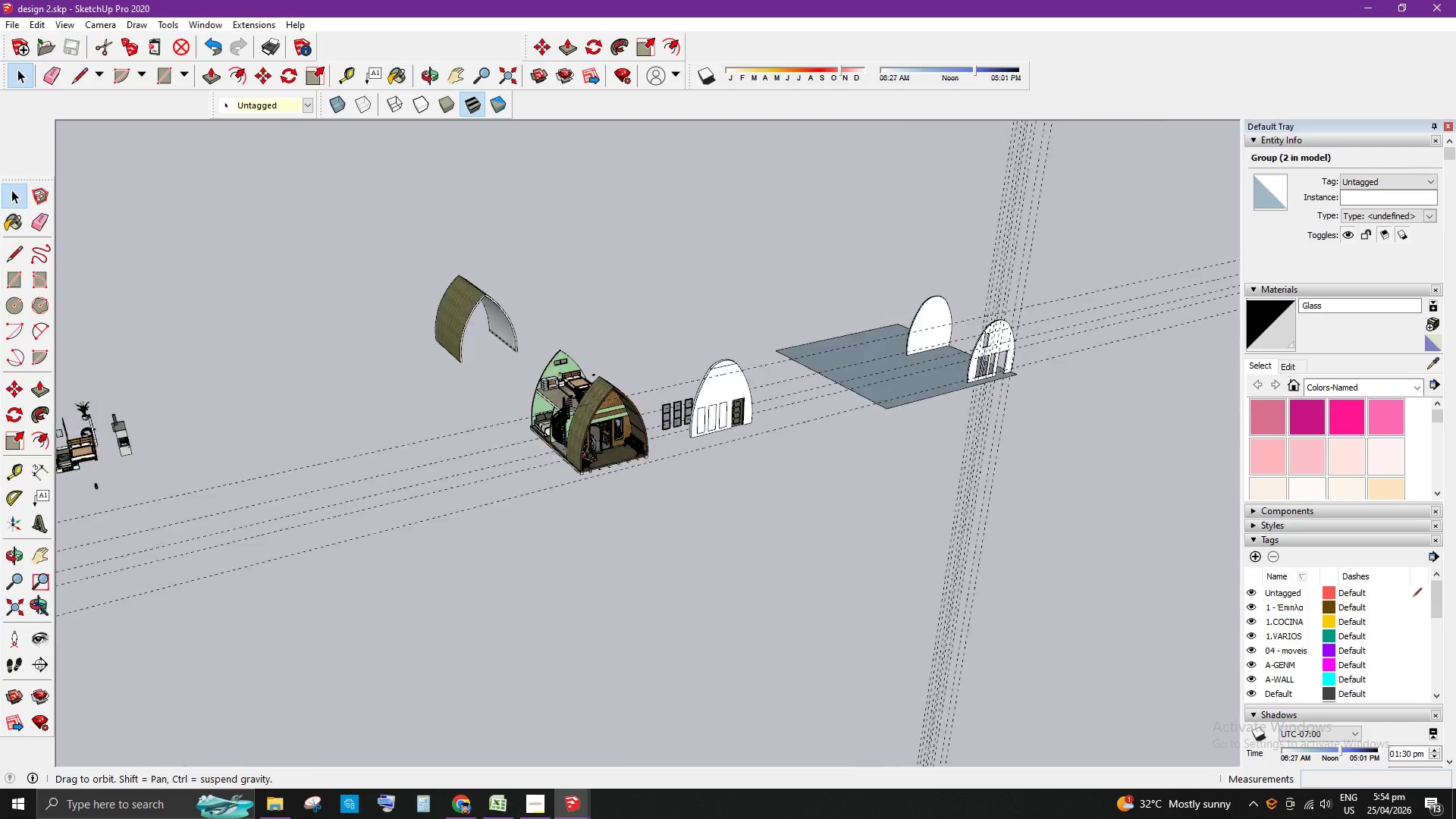 
left_click([388, 519])
 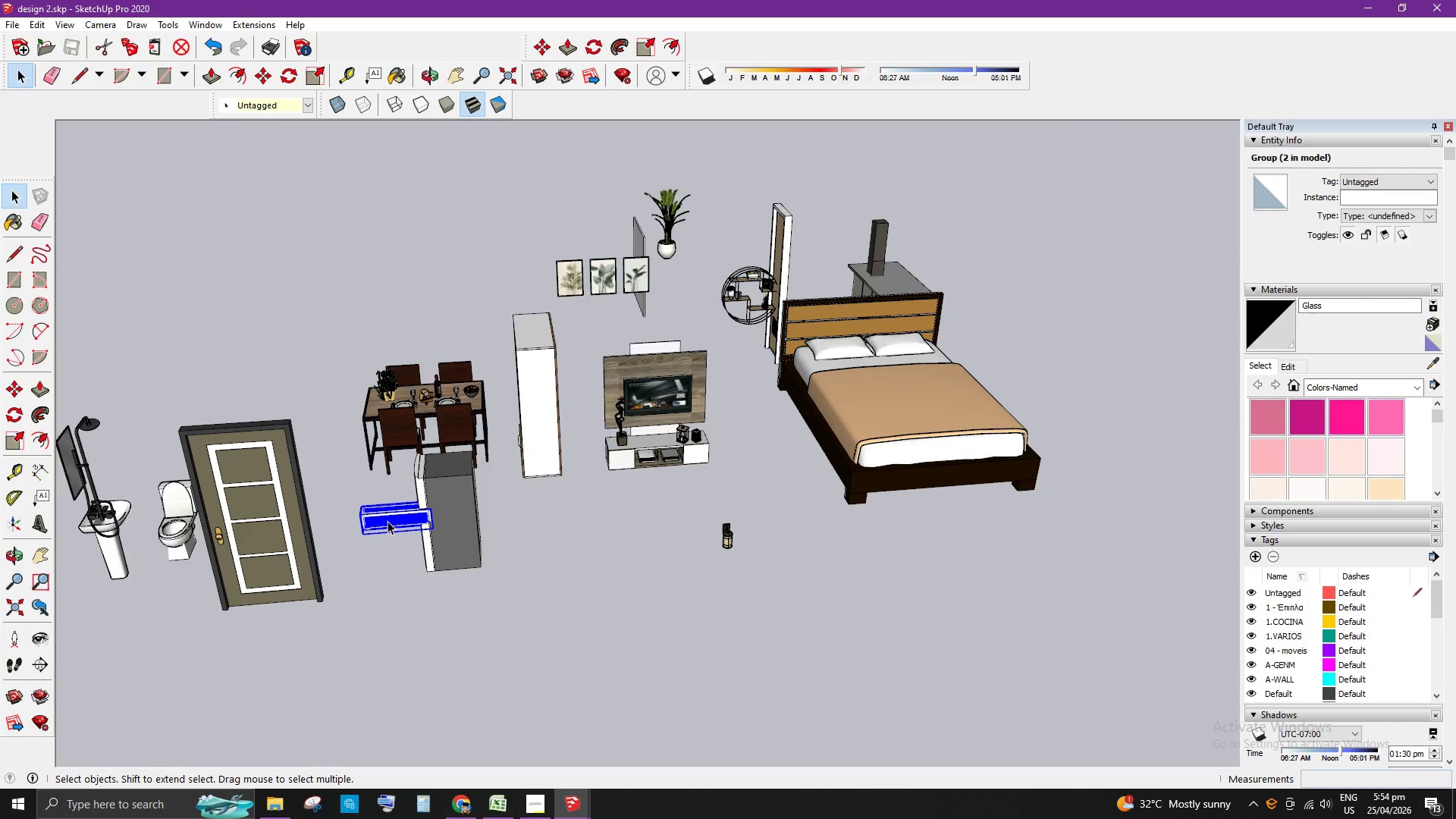 
scroll: coordinate [387, 522], scroll_direction: up, amount: 47.0
 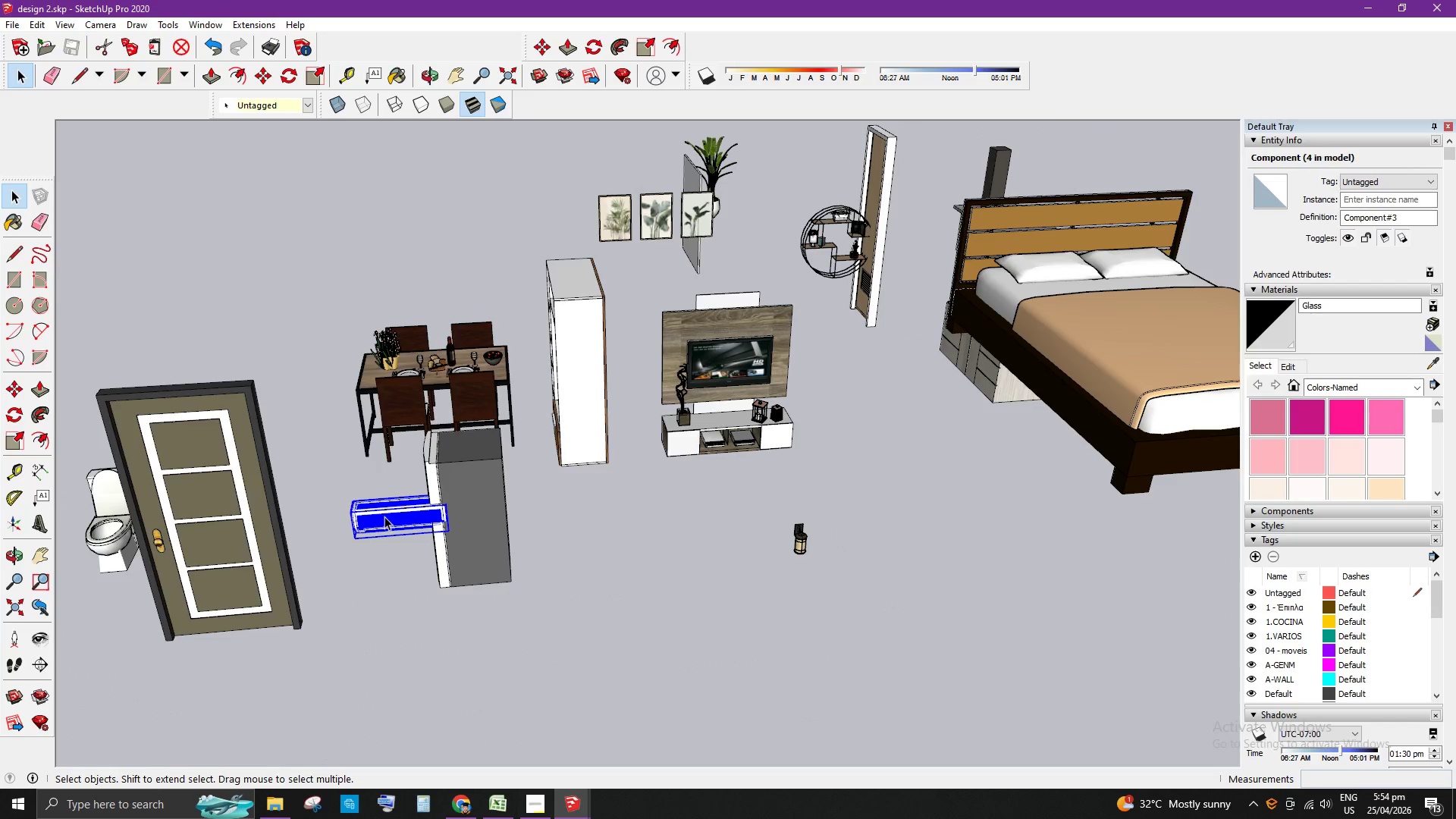 
key(Control+C)
 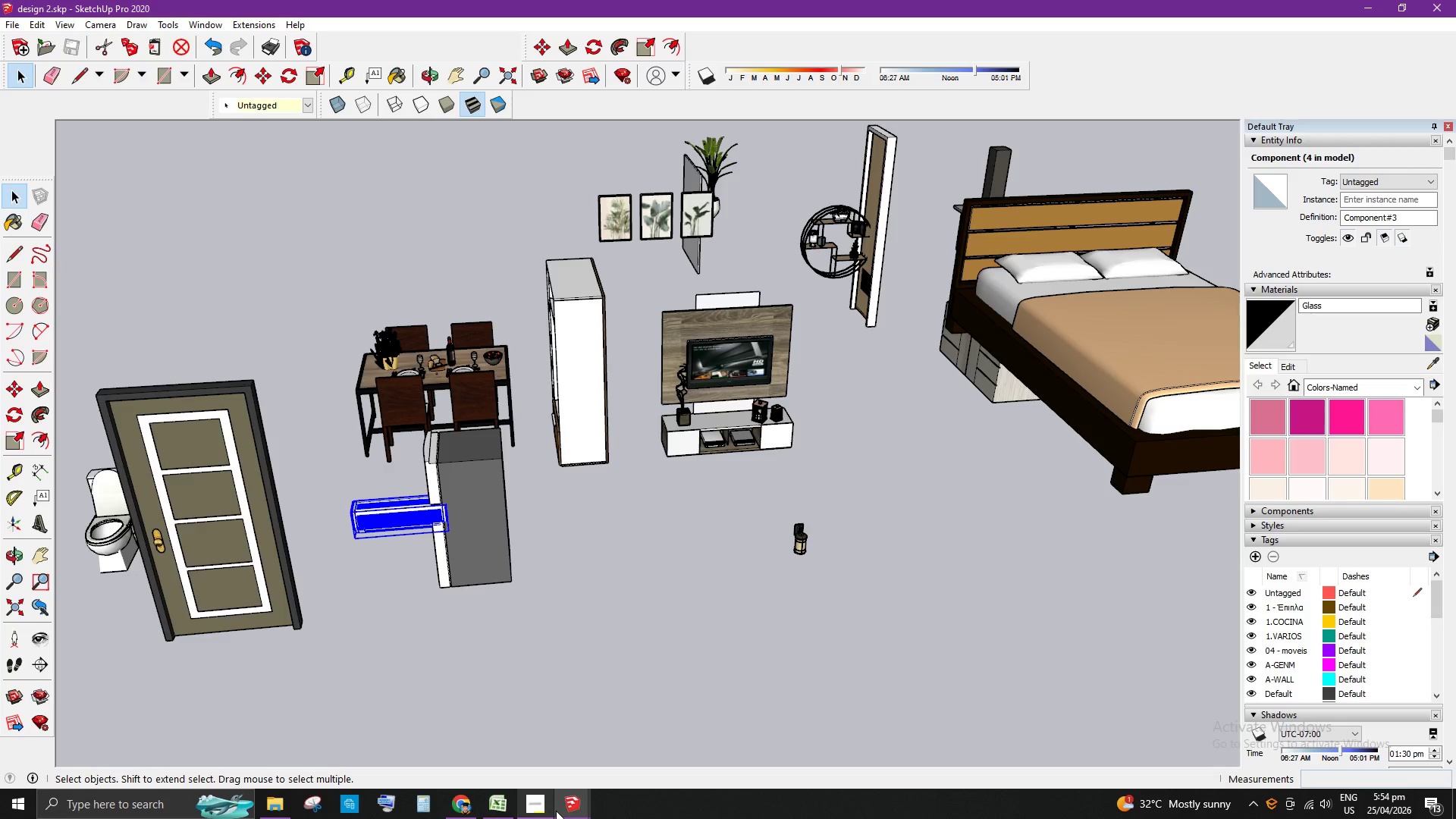 
left_click([577, 800])
 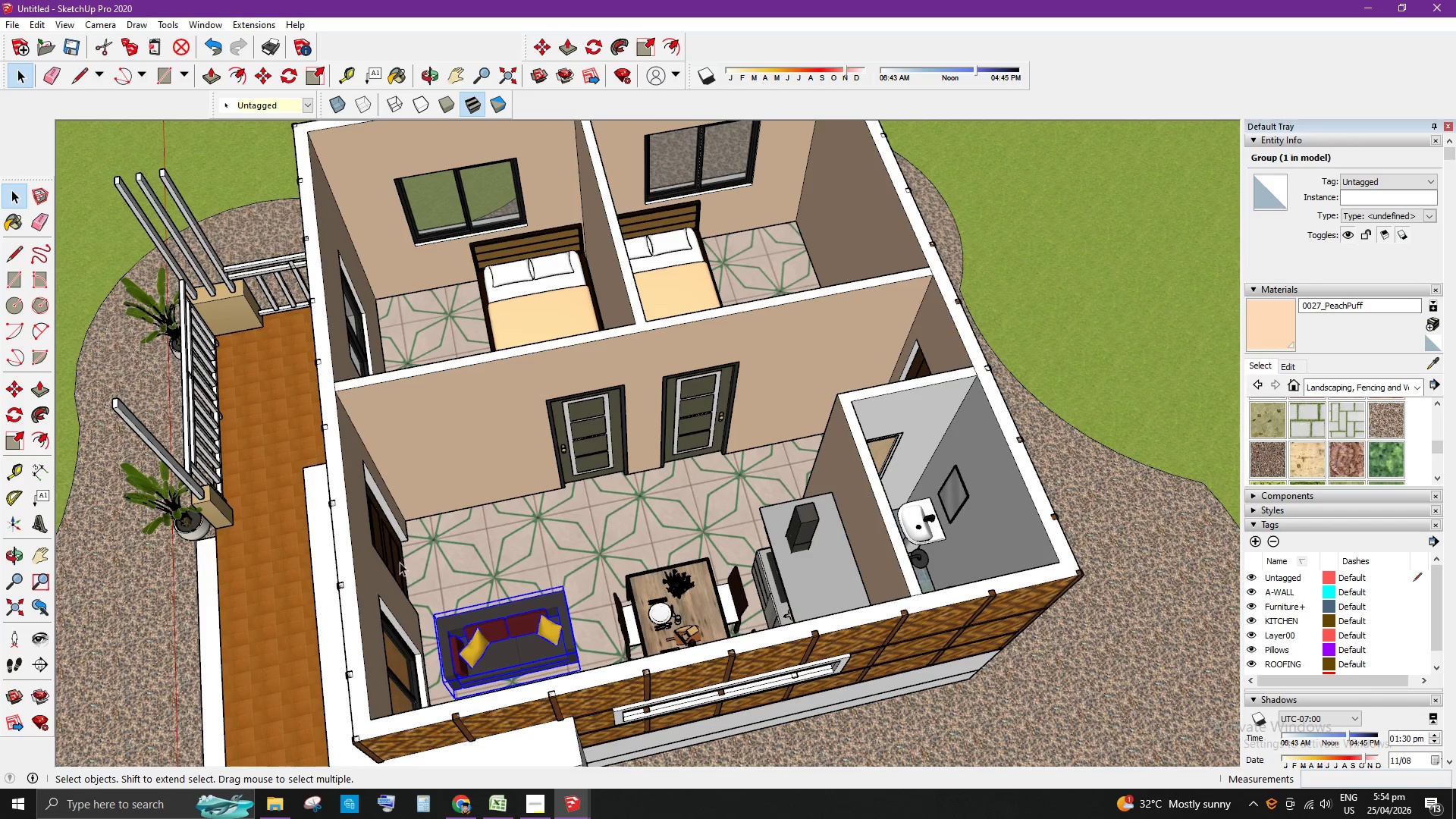 
key(Control+V)
 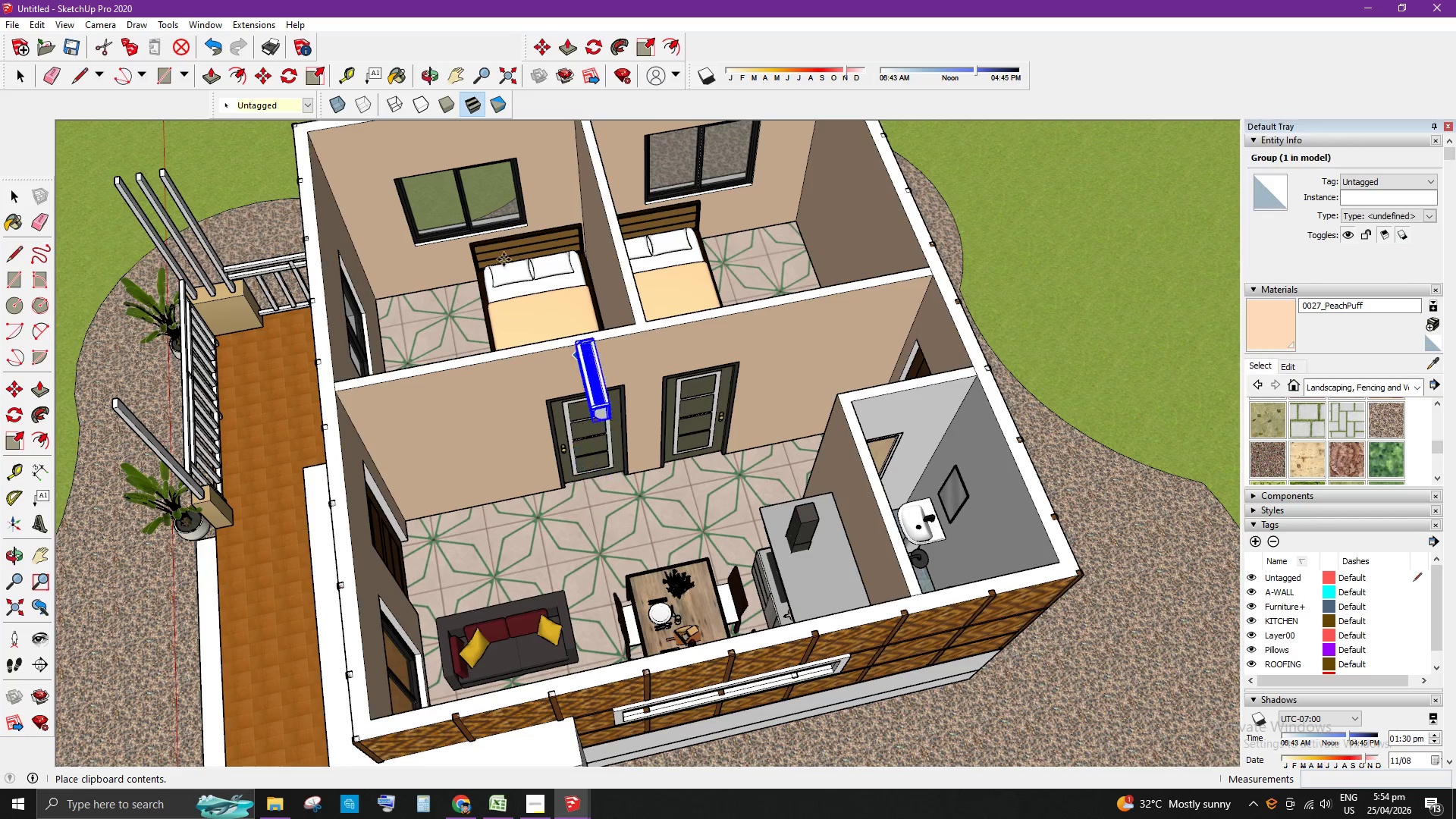 
scroll: coordinate [654, 387], scroll_direction: down, amount: 4.0
 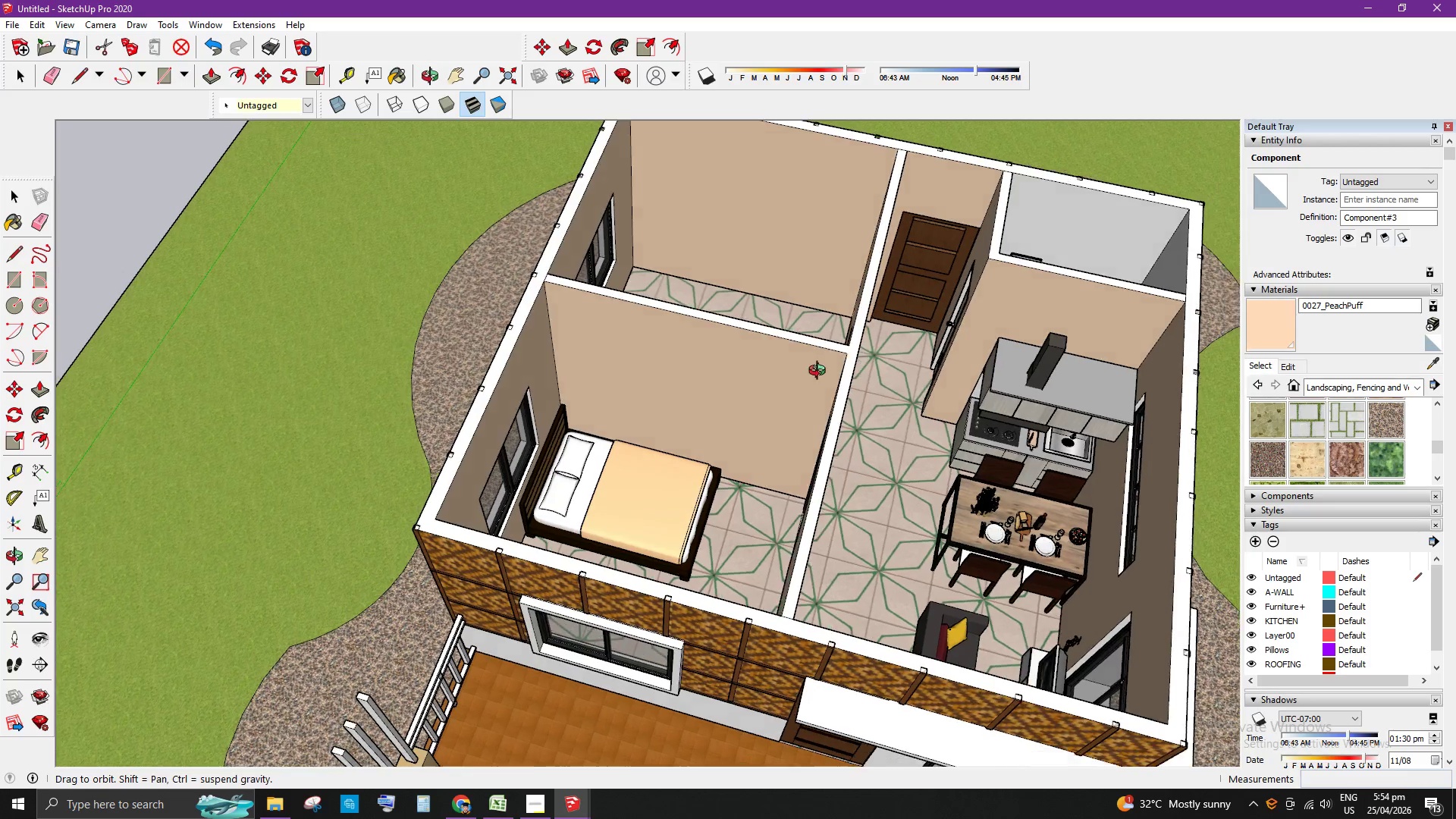 
scroll: coordinate [660, 397], scroll_direction: up, amount: 5.0
 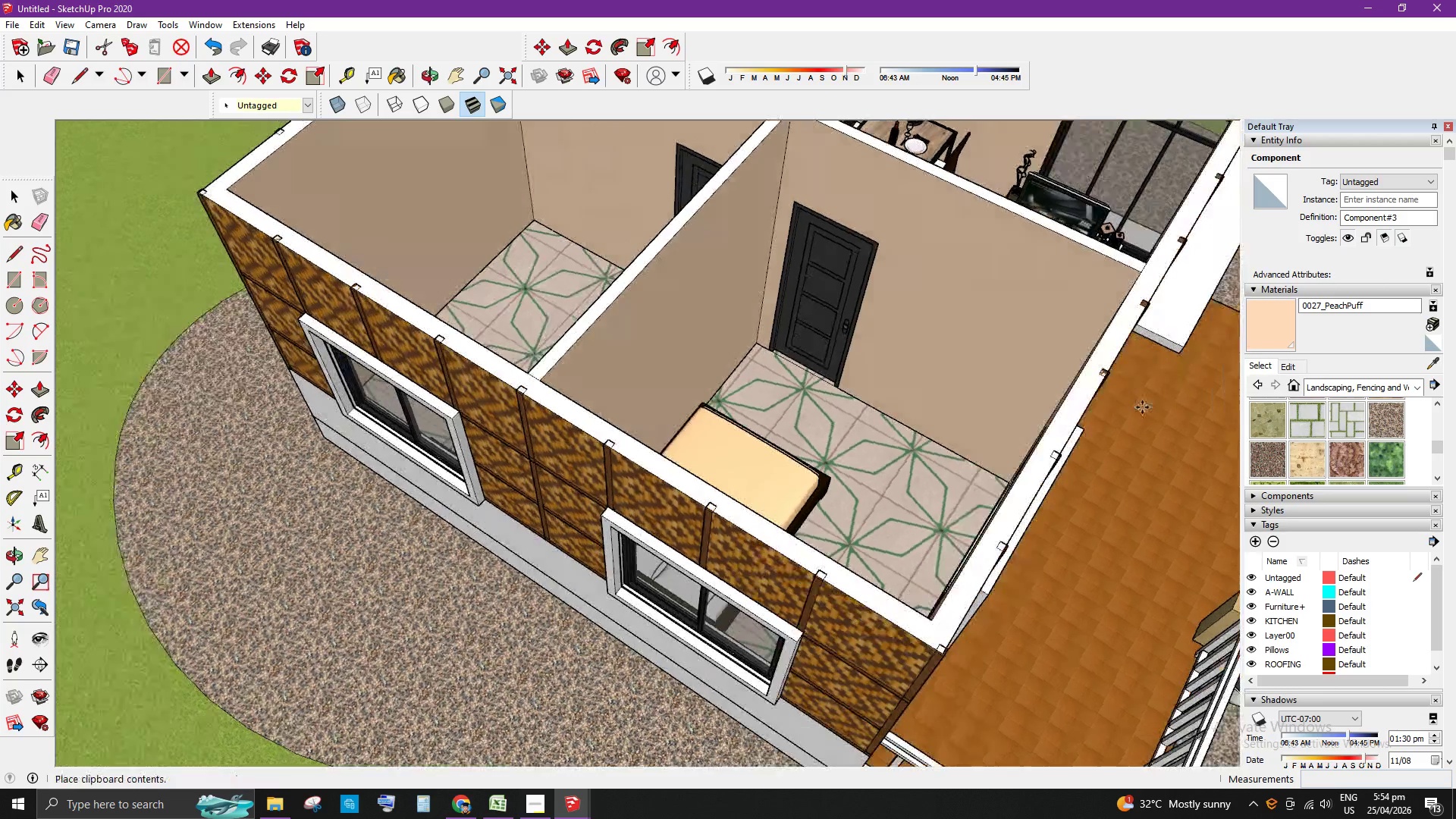 
scroll: coordinate [937, 334], scroll_direction: down, amount: 8.0
 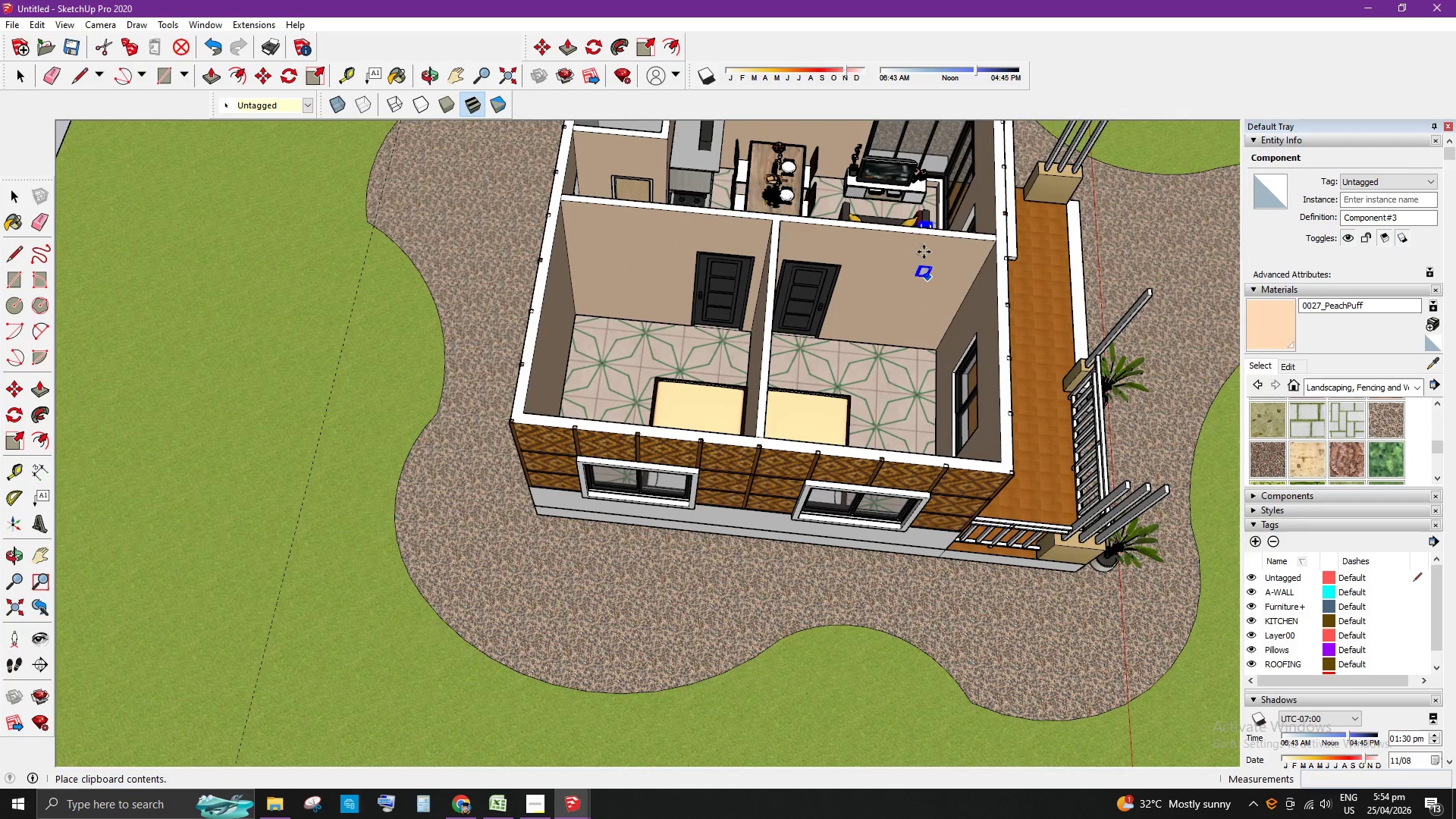 
left_click([912, 235])
 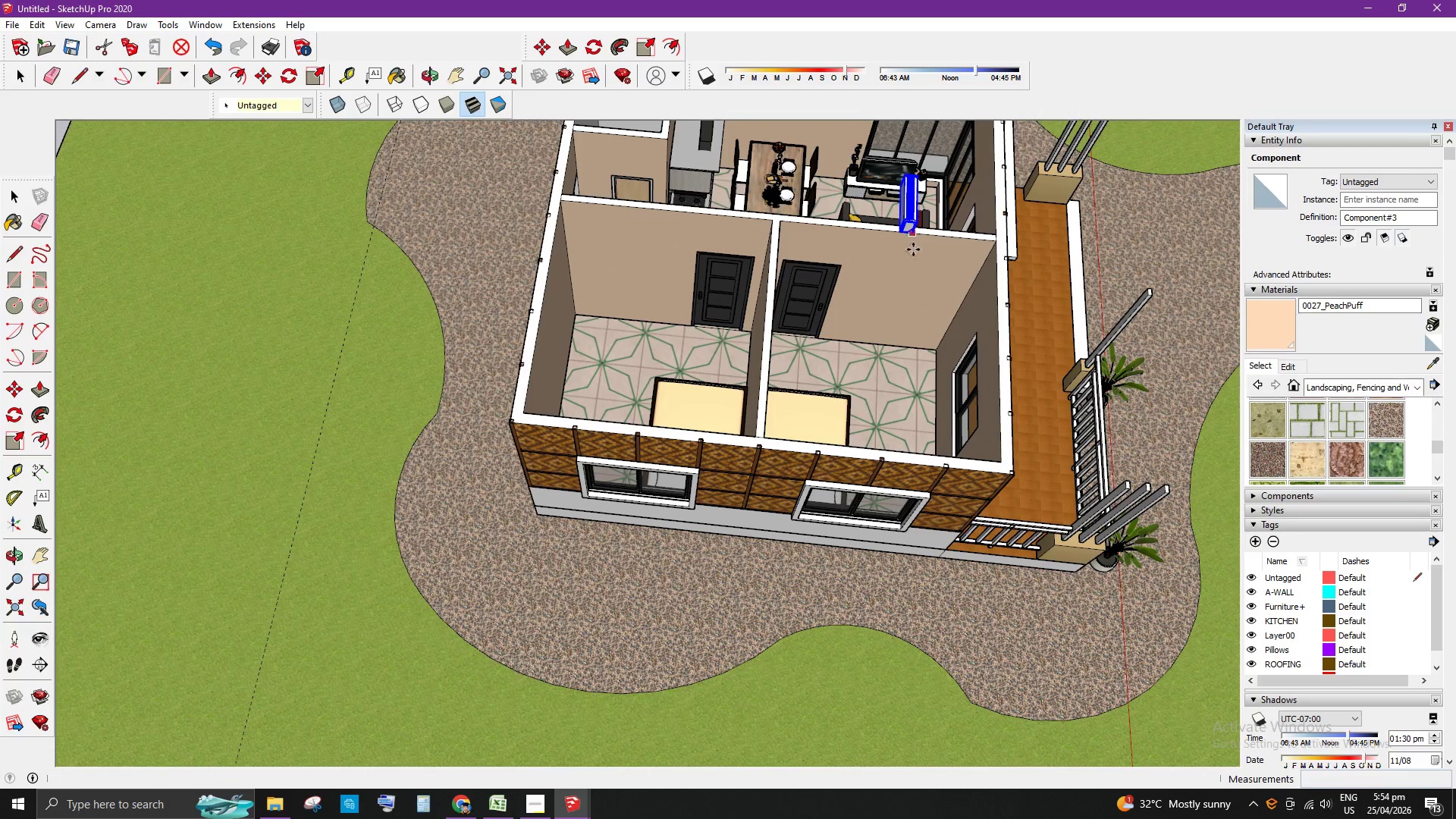 
key(Space)
 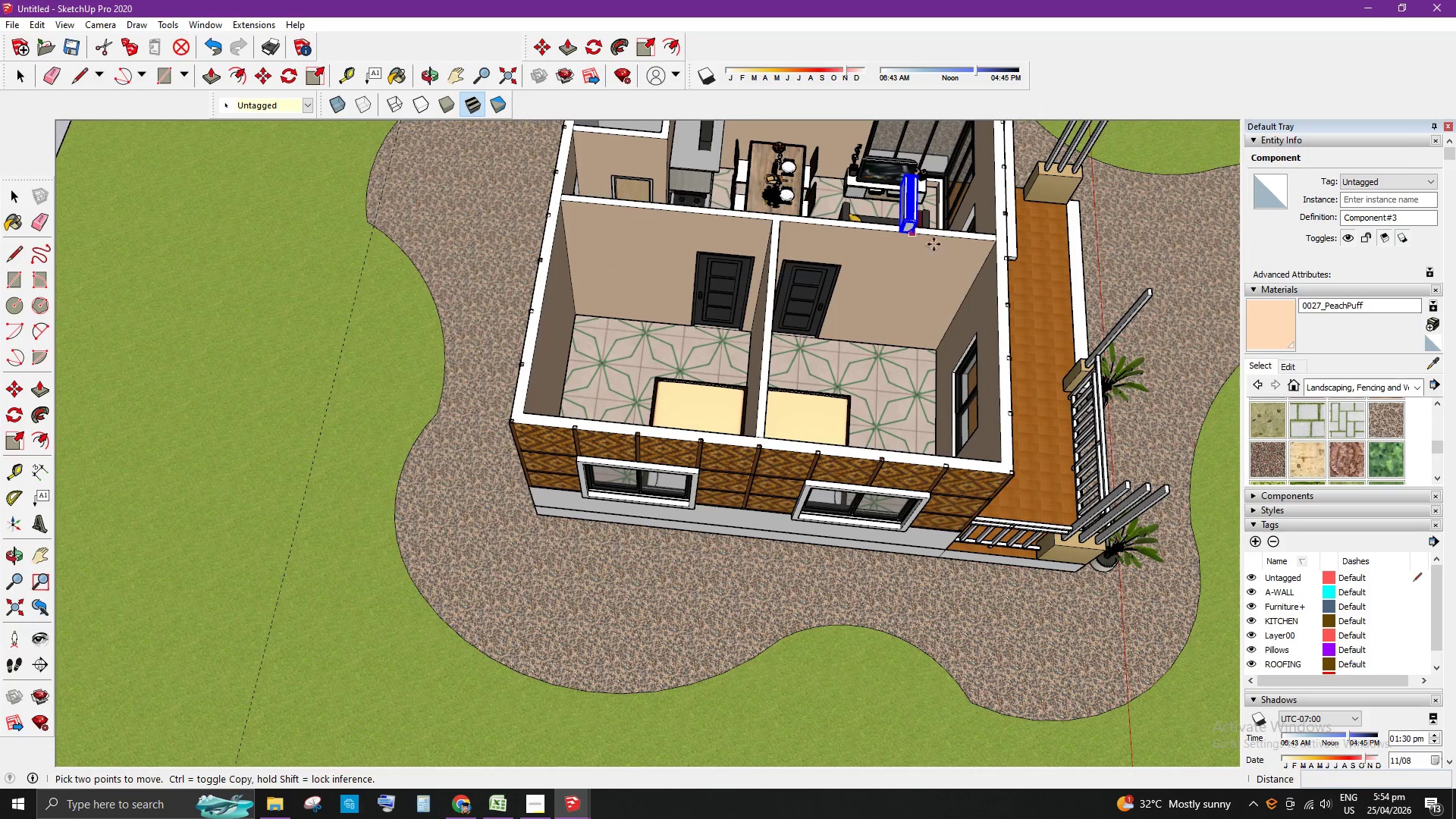 
scroll: coordinate [977, 345], scroll_direction: up, amount: 12.0
 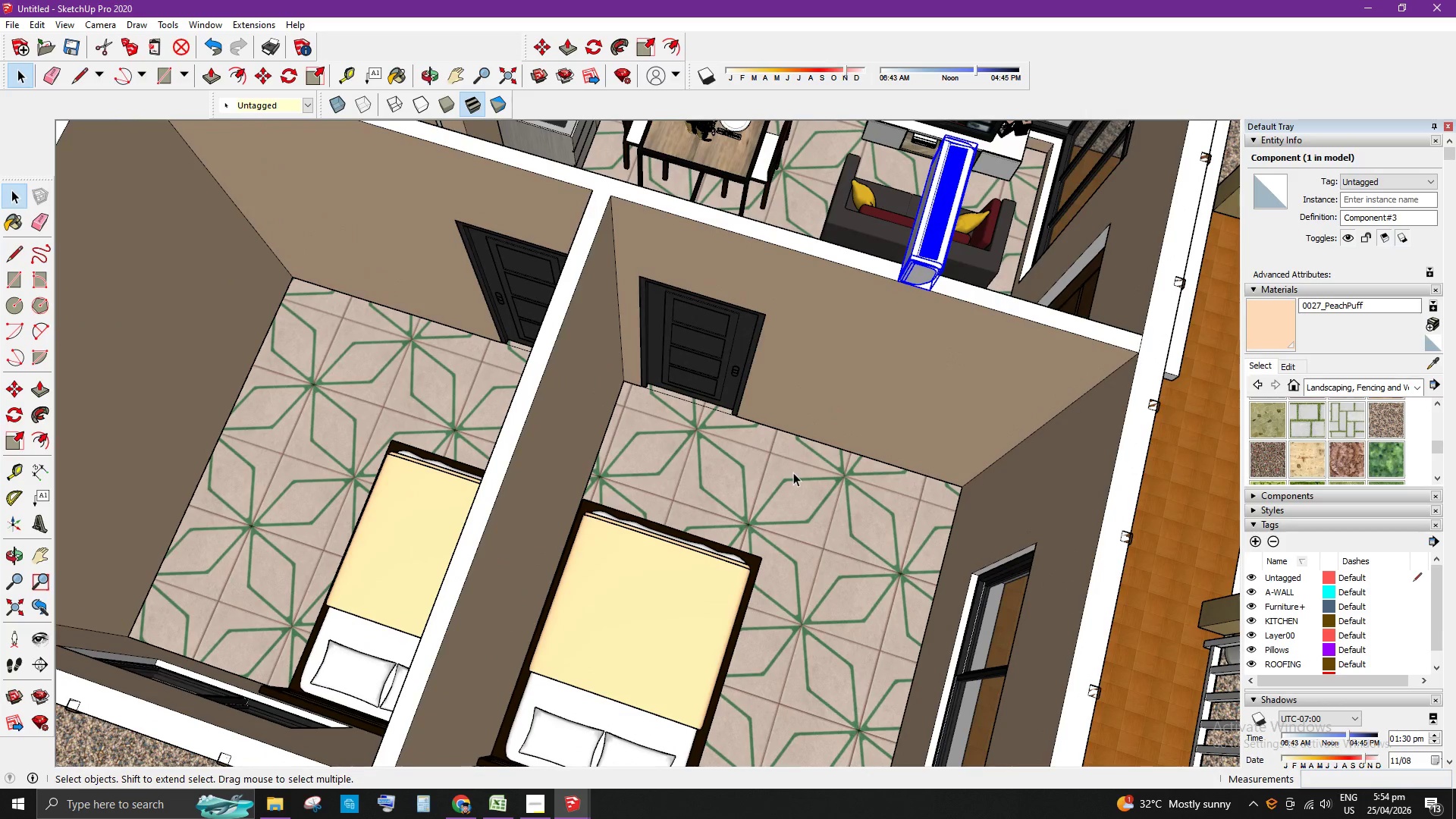 
key(Q)
 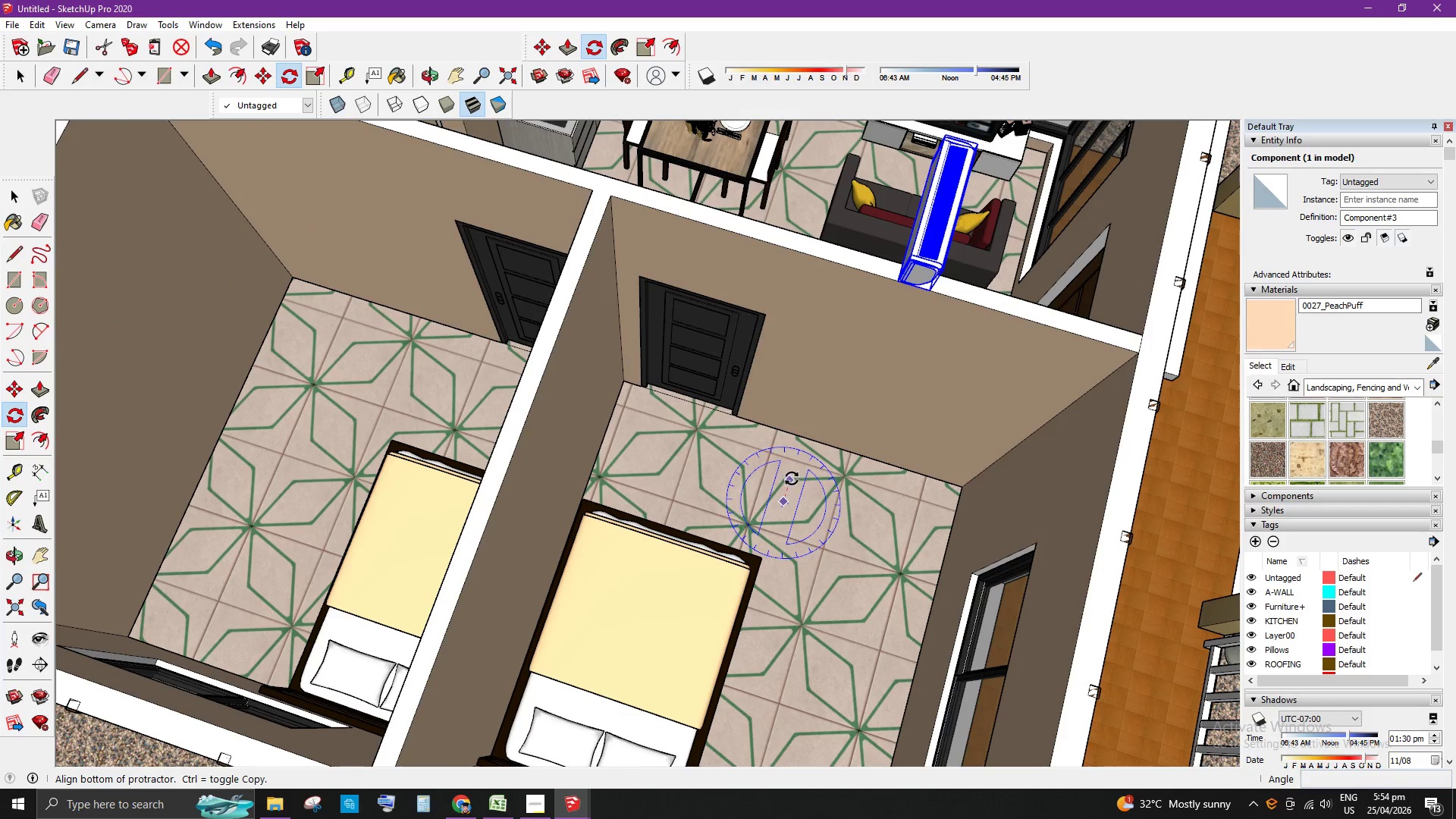 
left_click([792, 475])
 